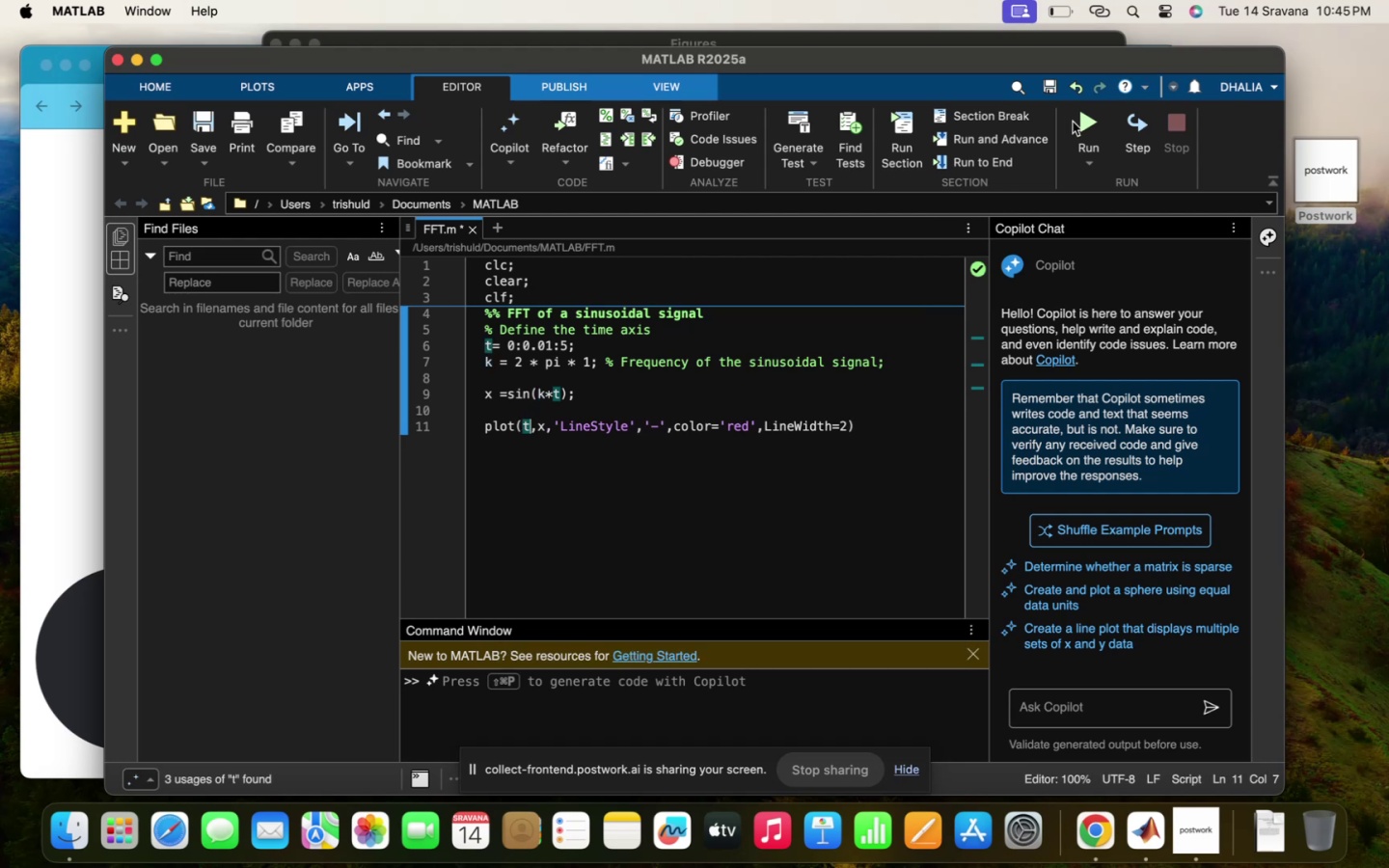 
left_click([1080, 120])
 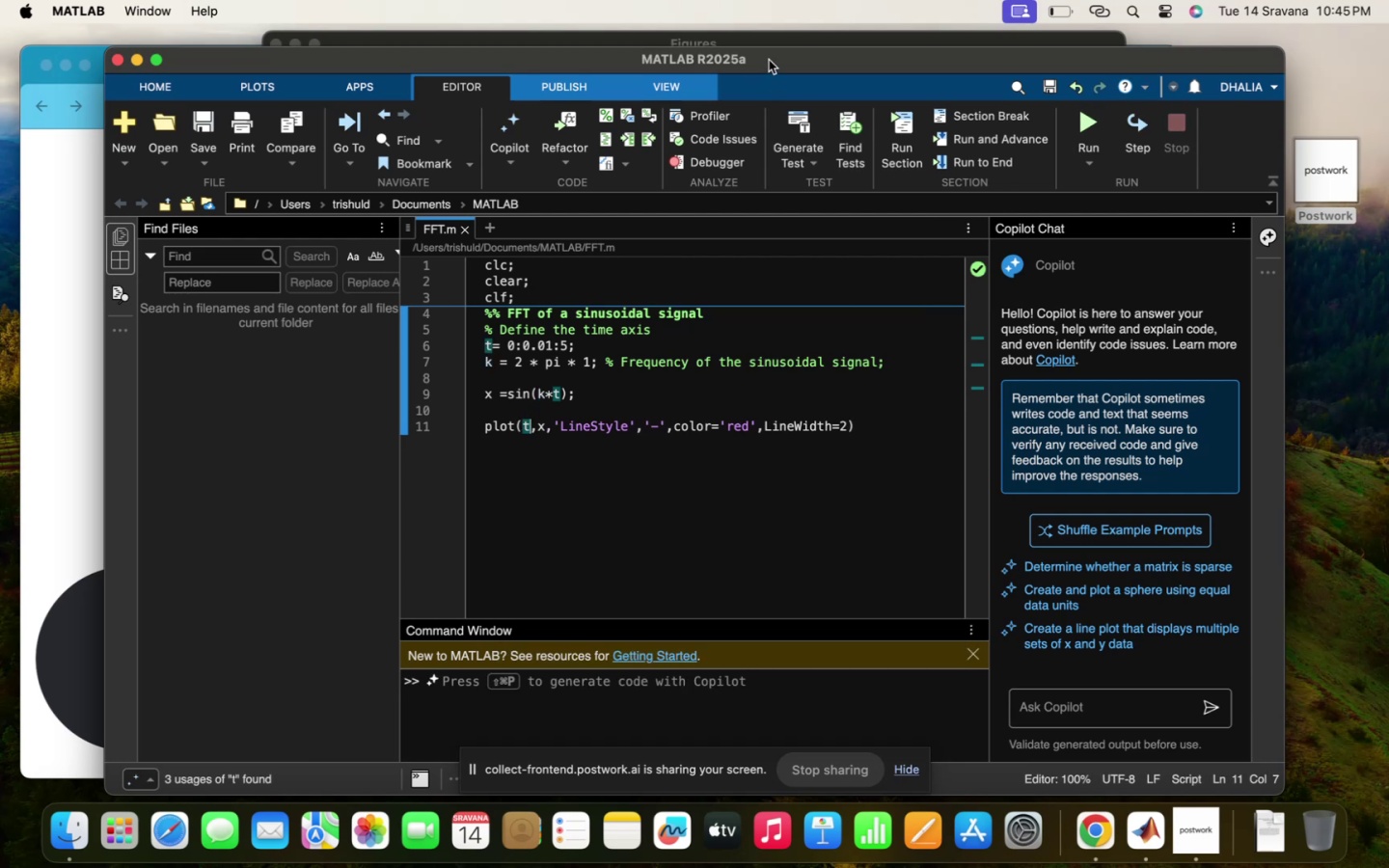 
left_click([829, 38])
 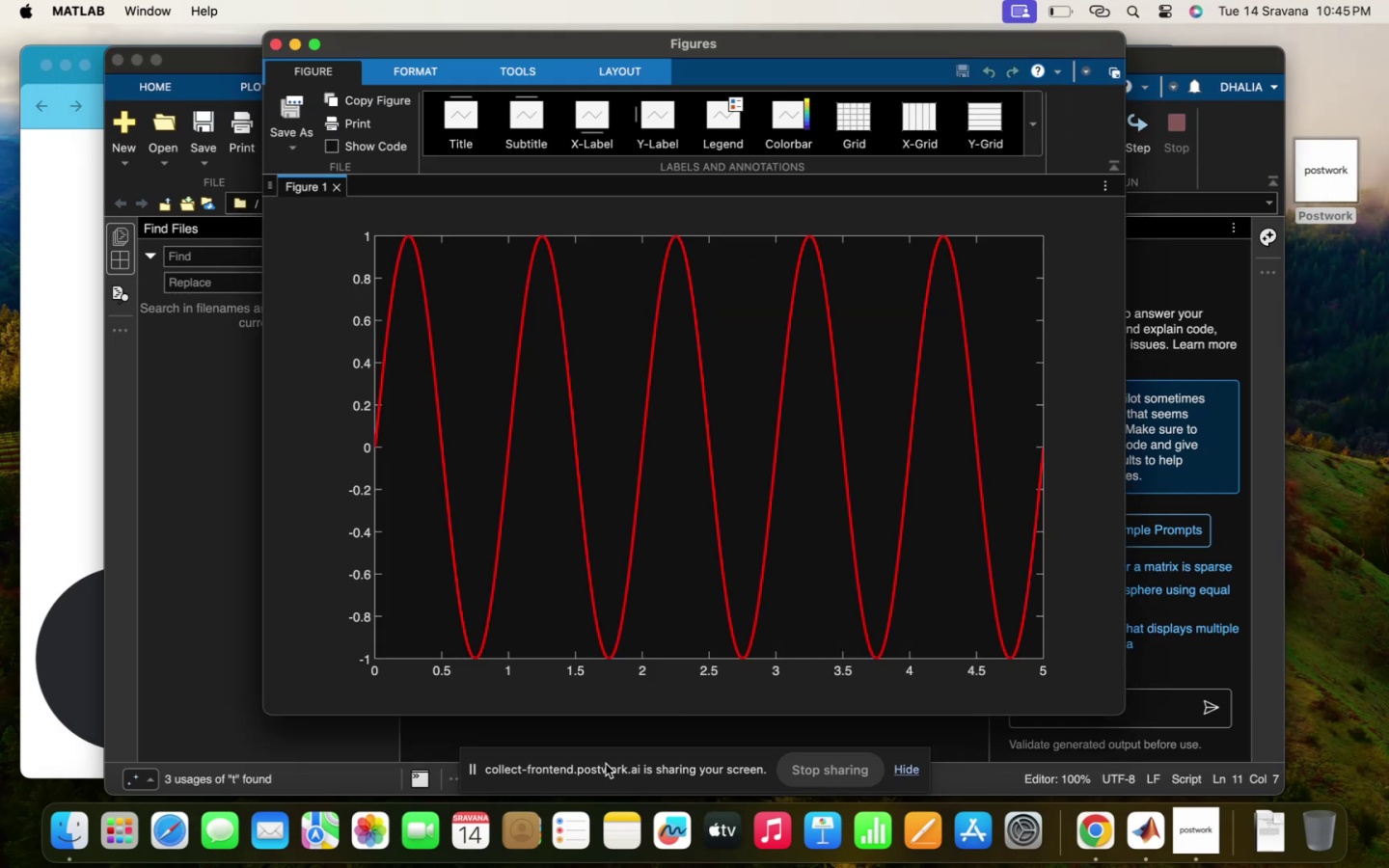 
left_click([646, 735])
 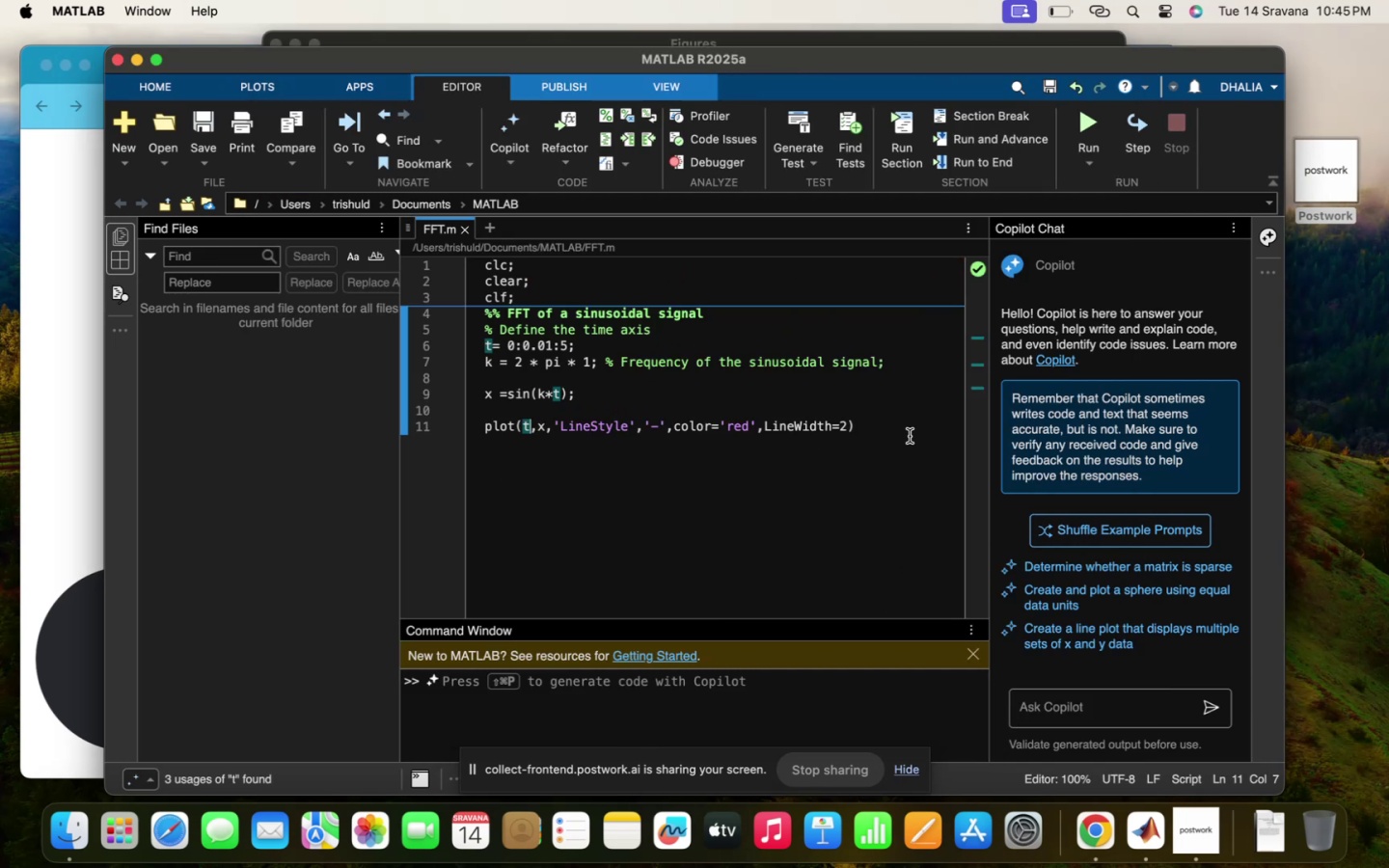 
left_click([871, 433])
 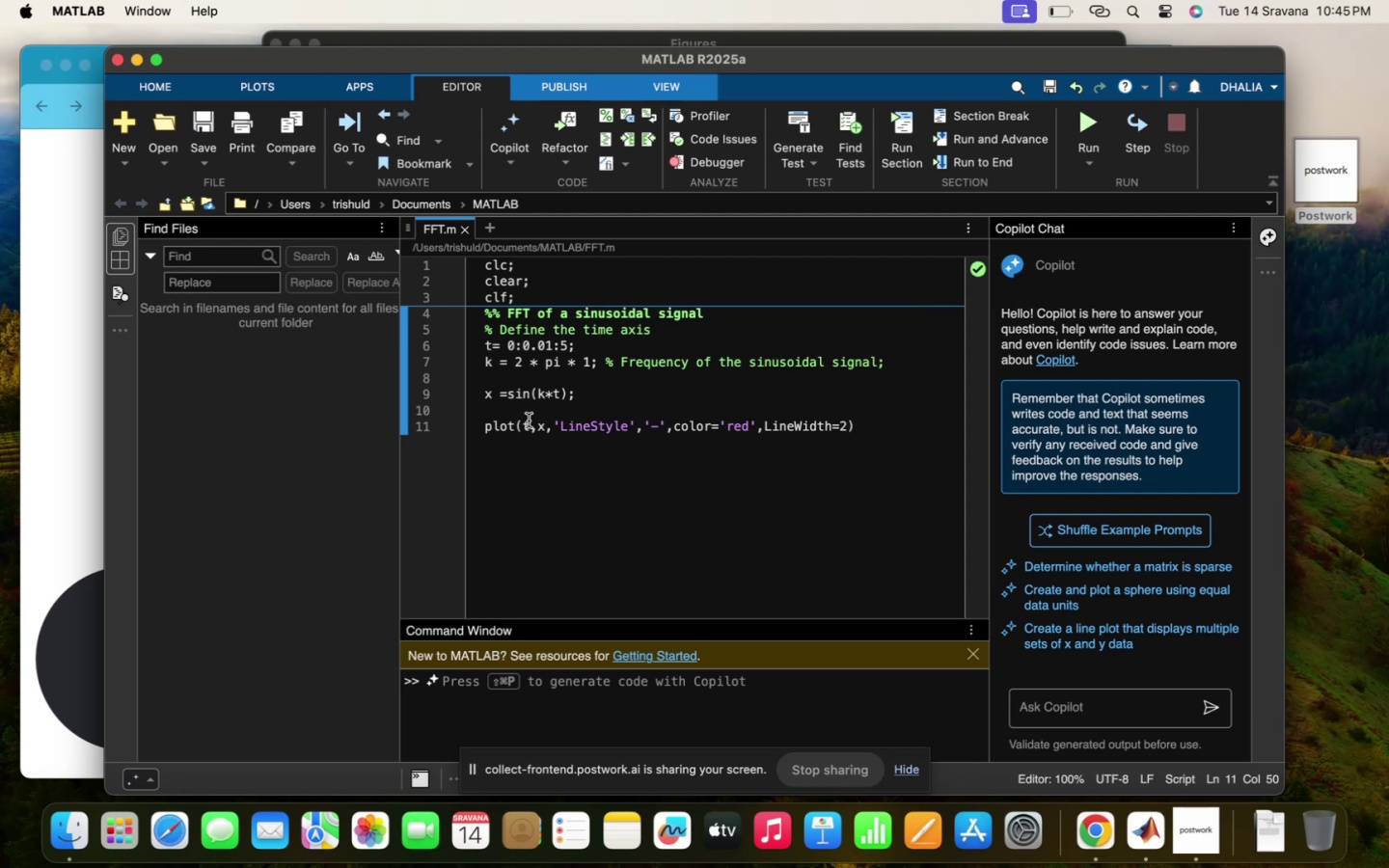 
left_click([529, 417])
 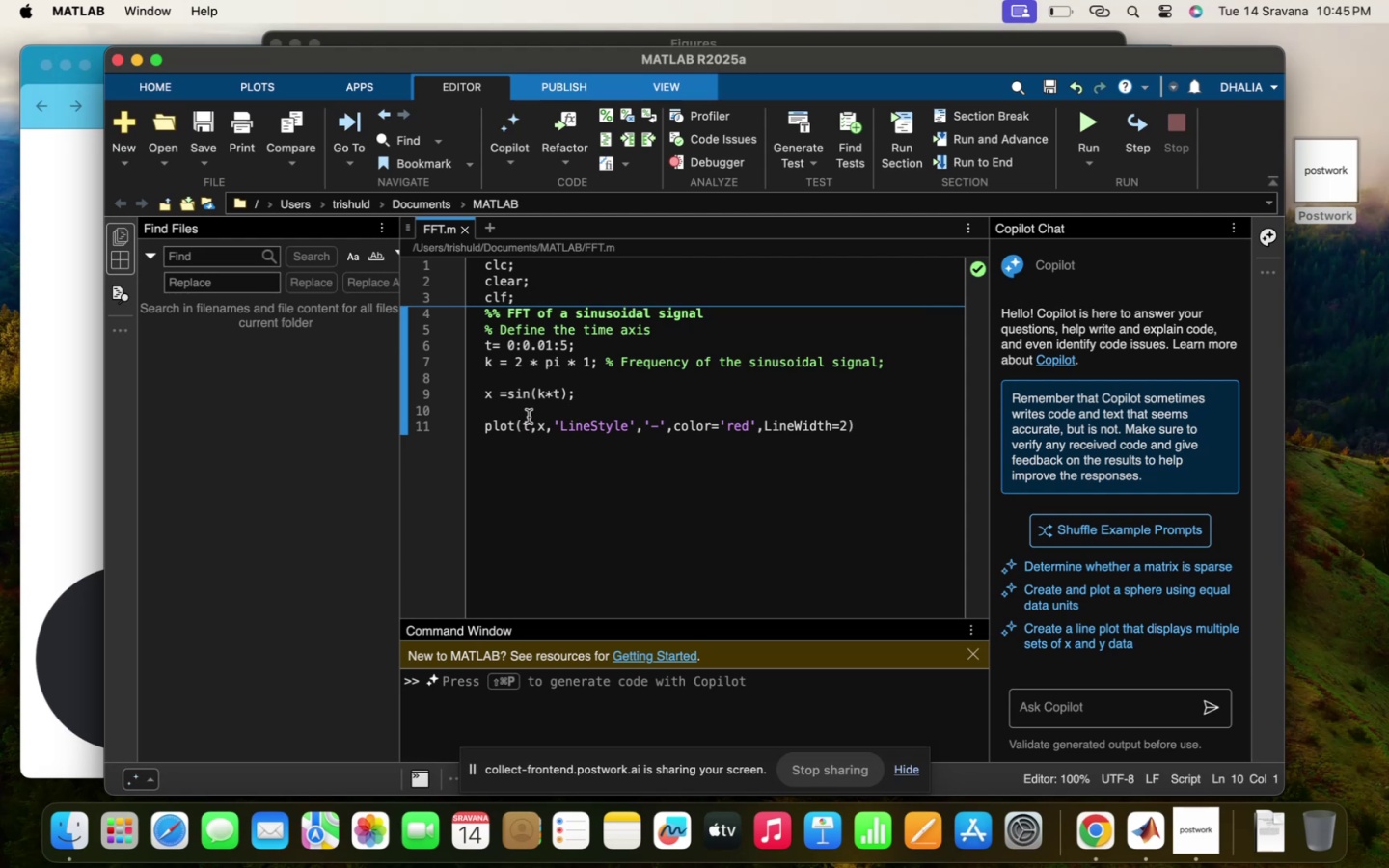 
type(sub)
key(Tab)
type((2,1,)
key(Tab)
key(Backspace)
key(Backspace)
key(Backspace)
 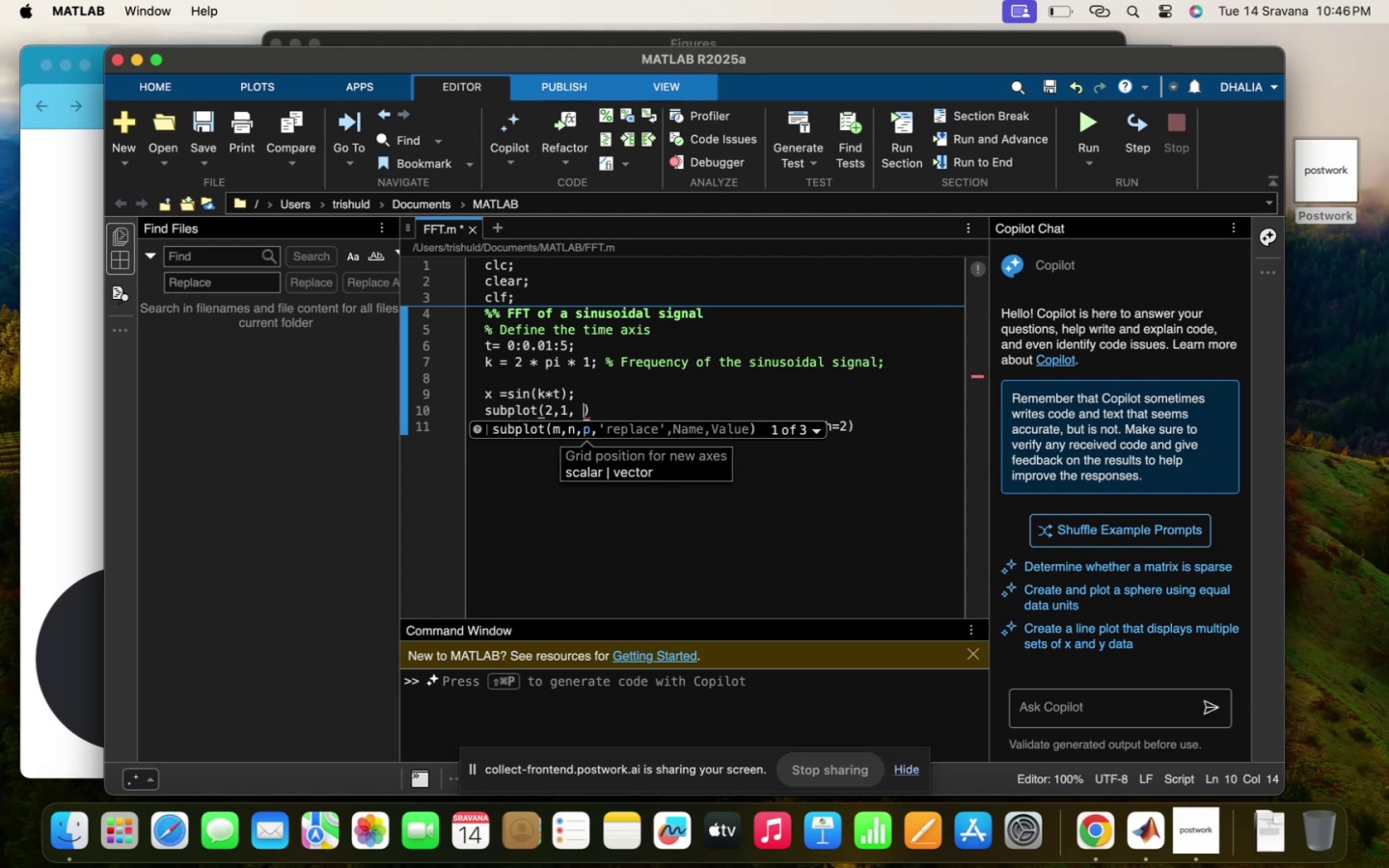 
key(Backspace)
 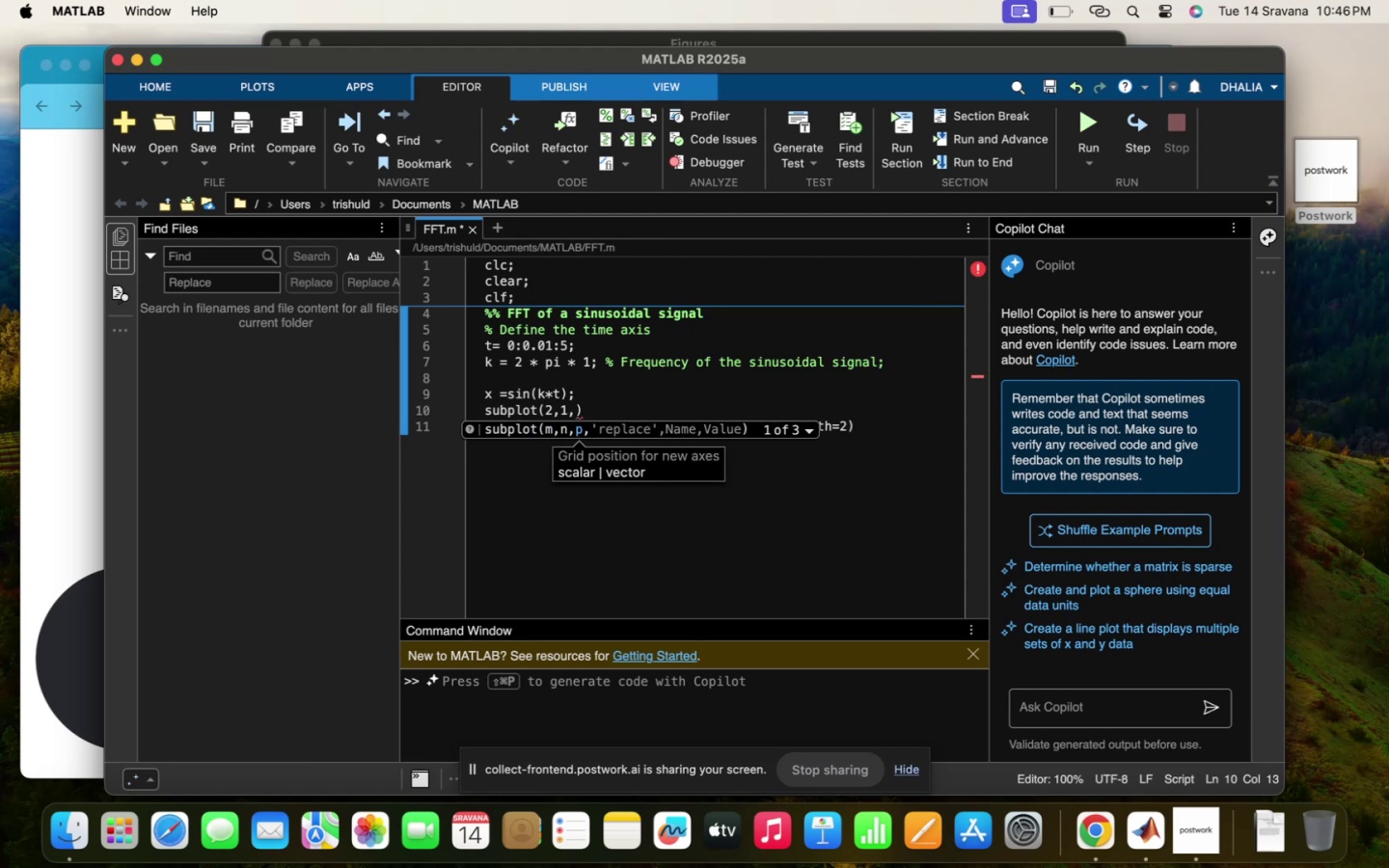 
key(2)
 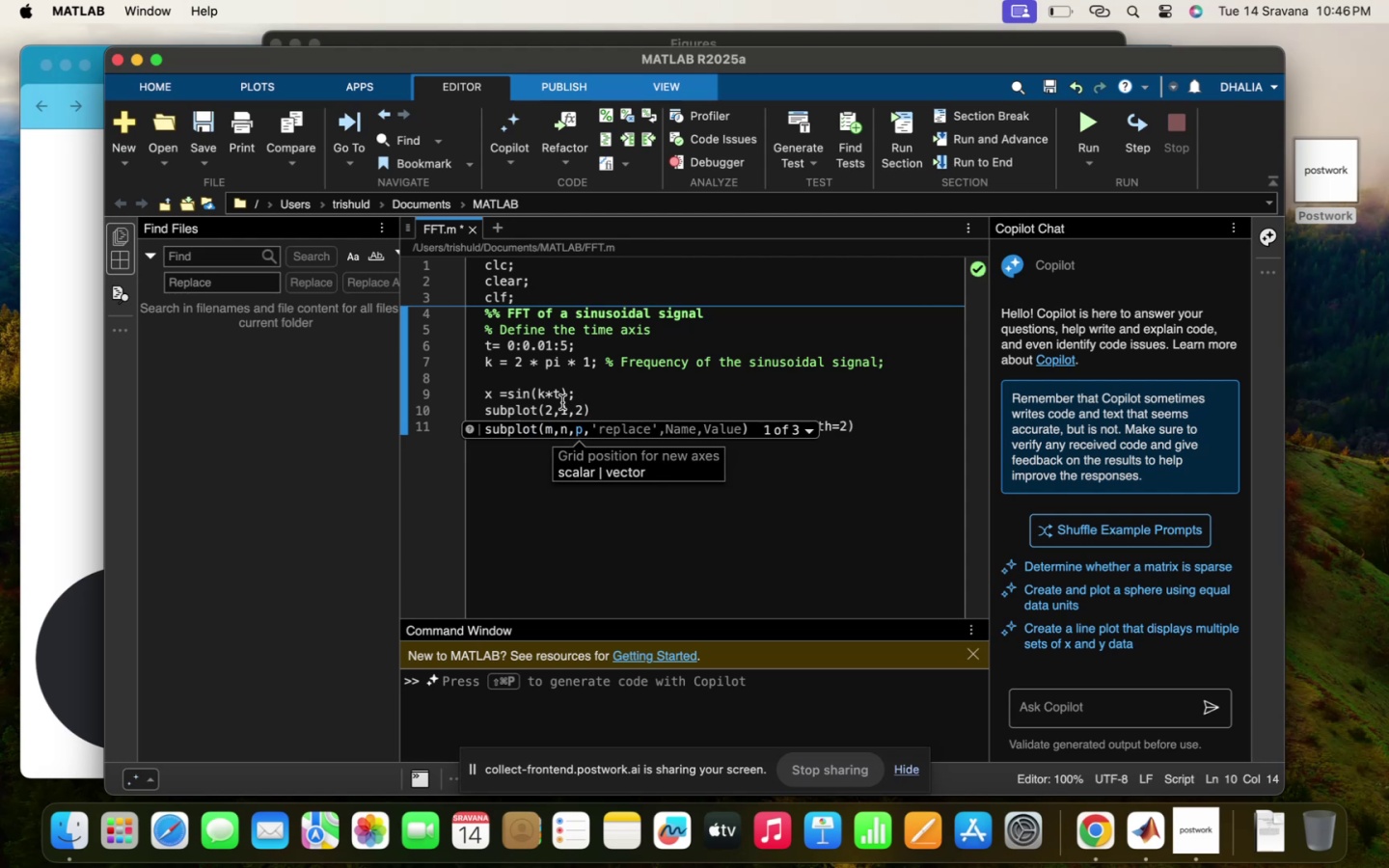 
left_click([622, 405])
 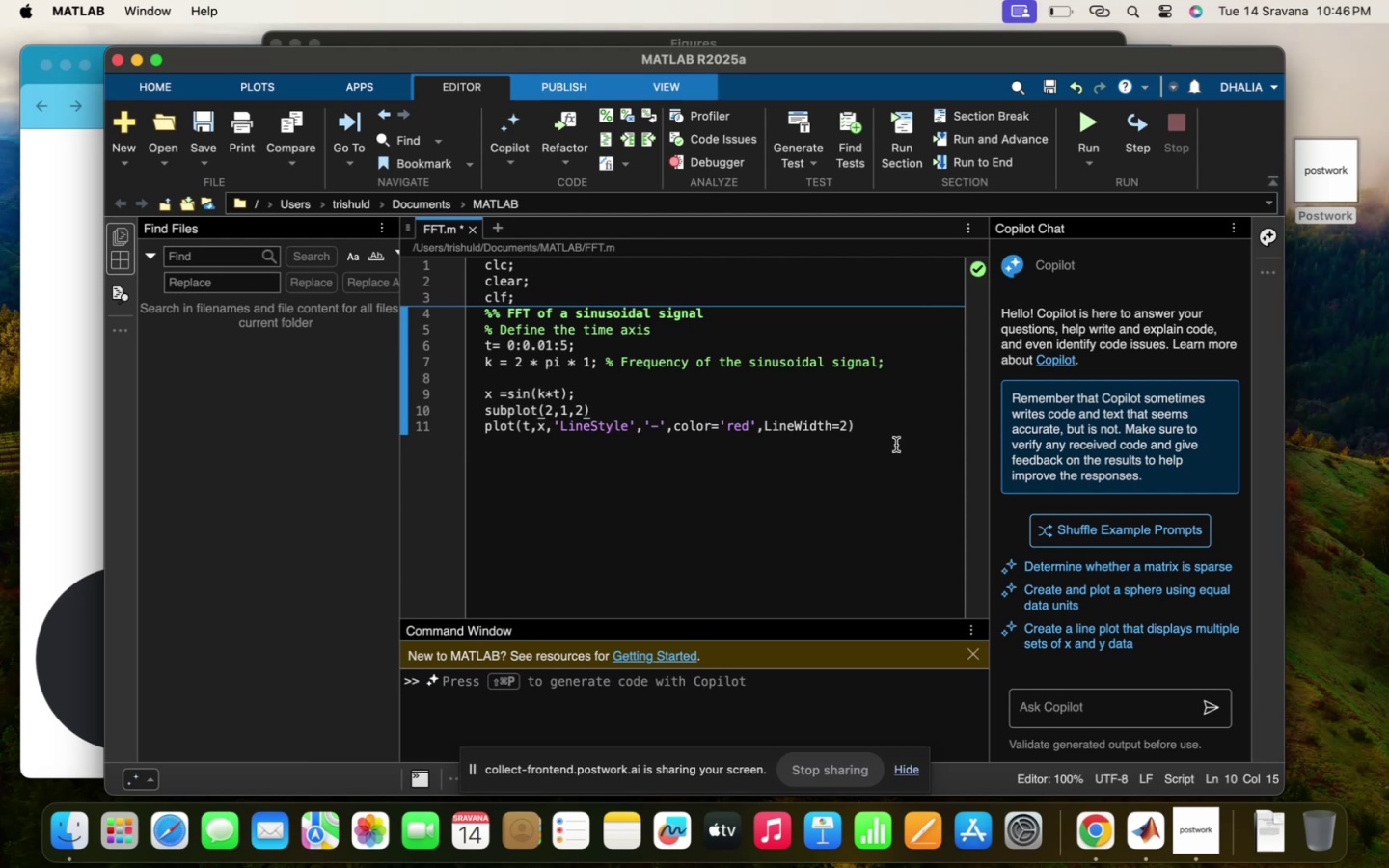 
left_click([899, 442])
 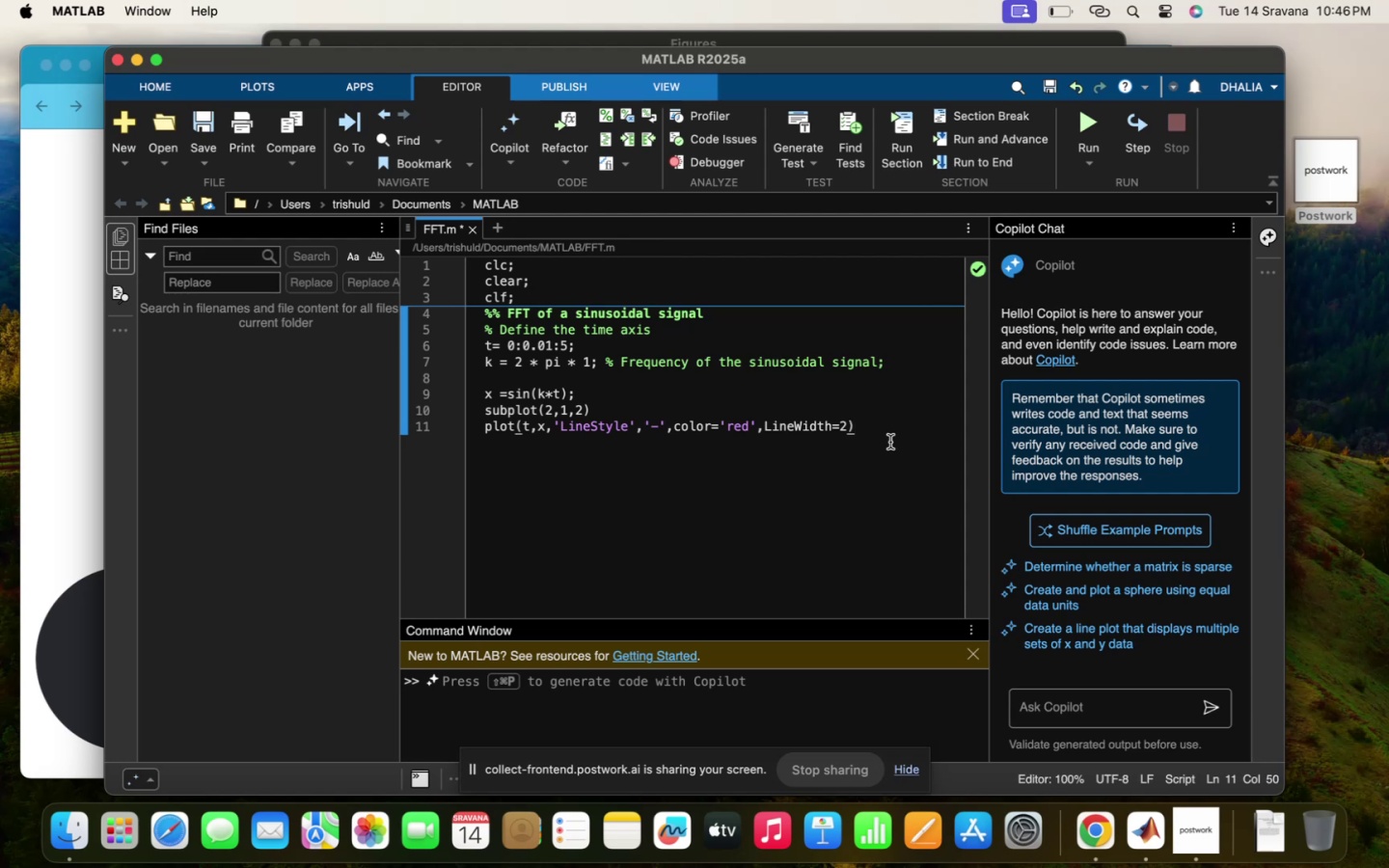 
key(Enter)
 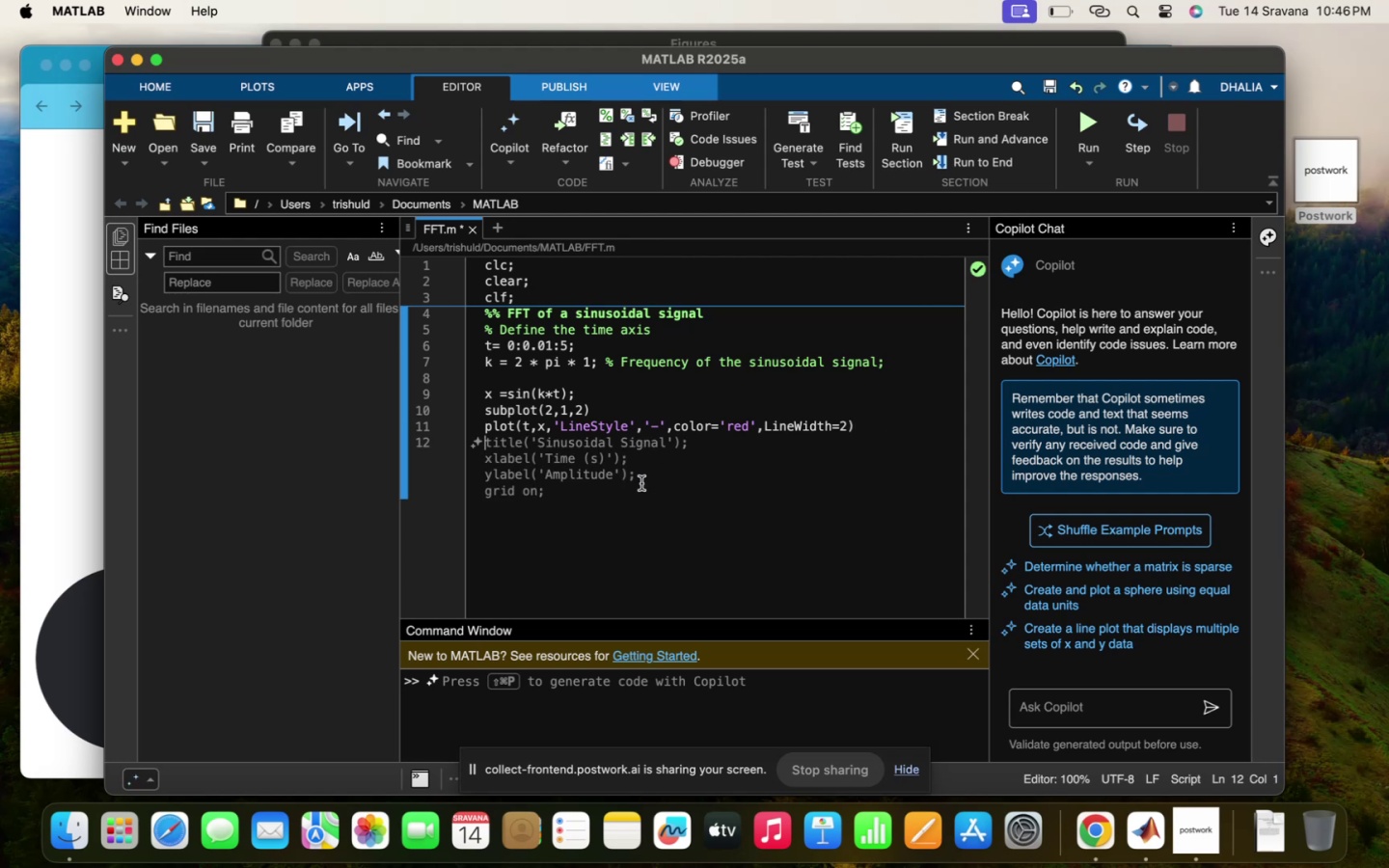 
key(Tab)
 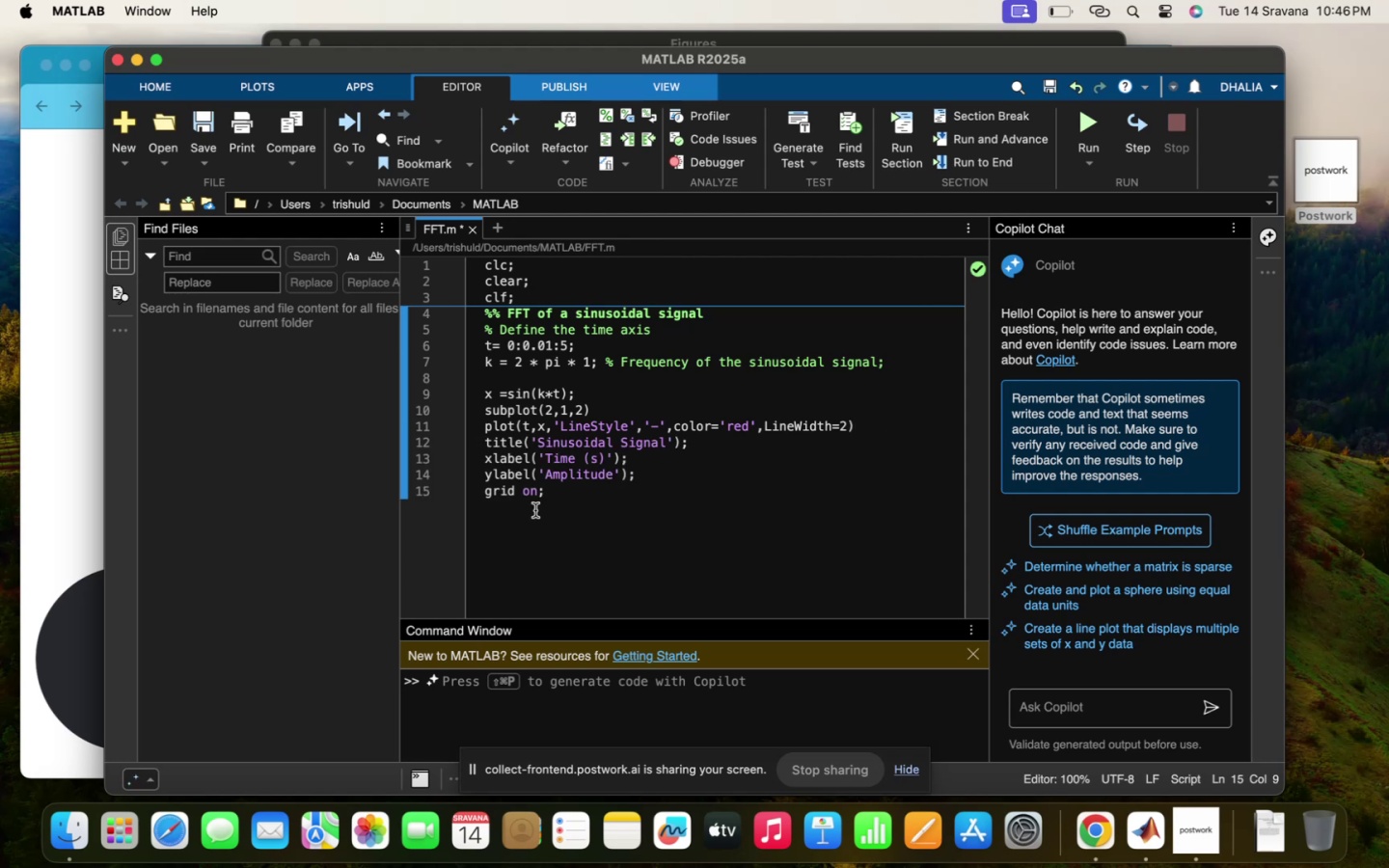 
left_click([595, 487])
 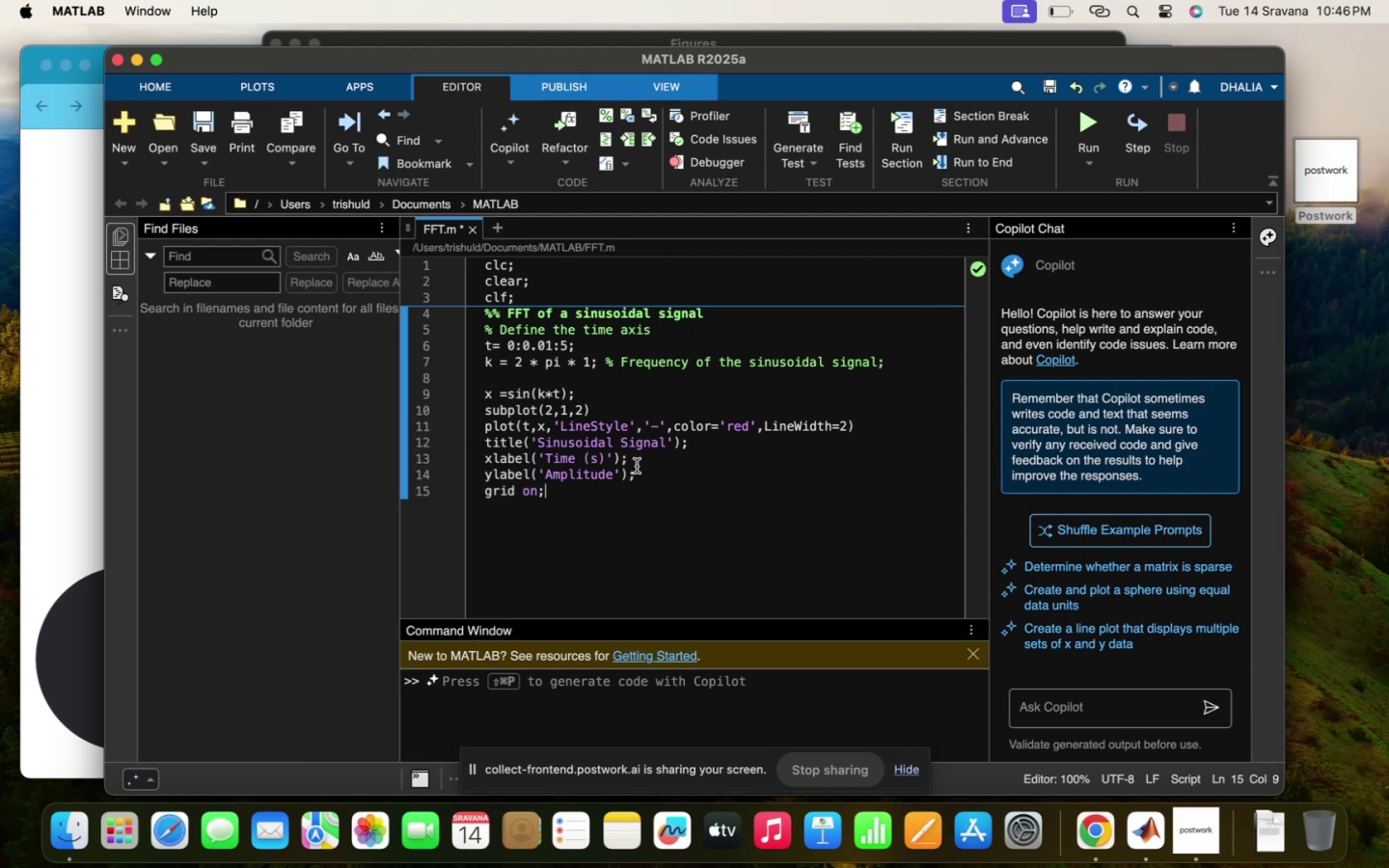 
left_click([637, 466])
 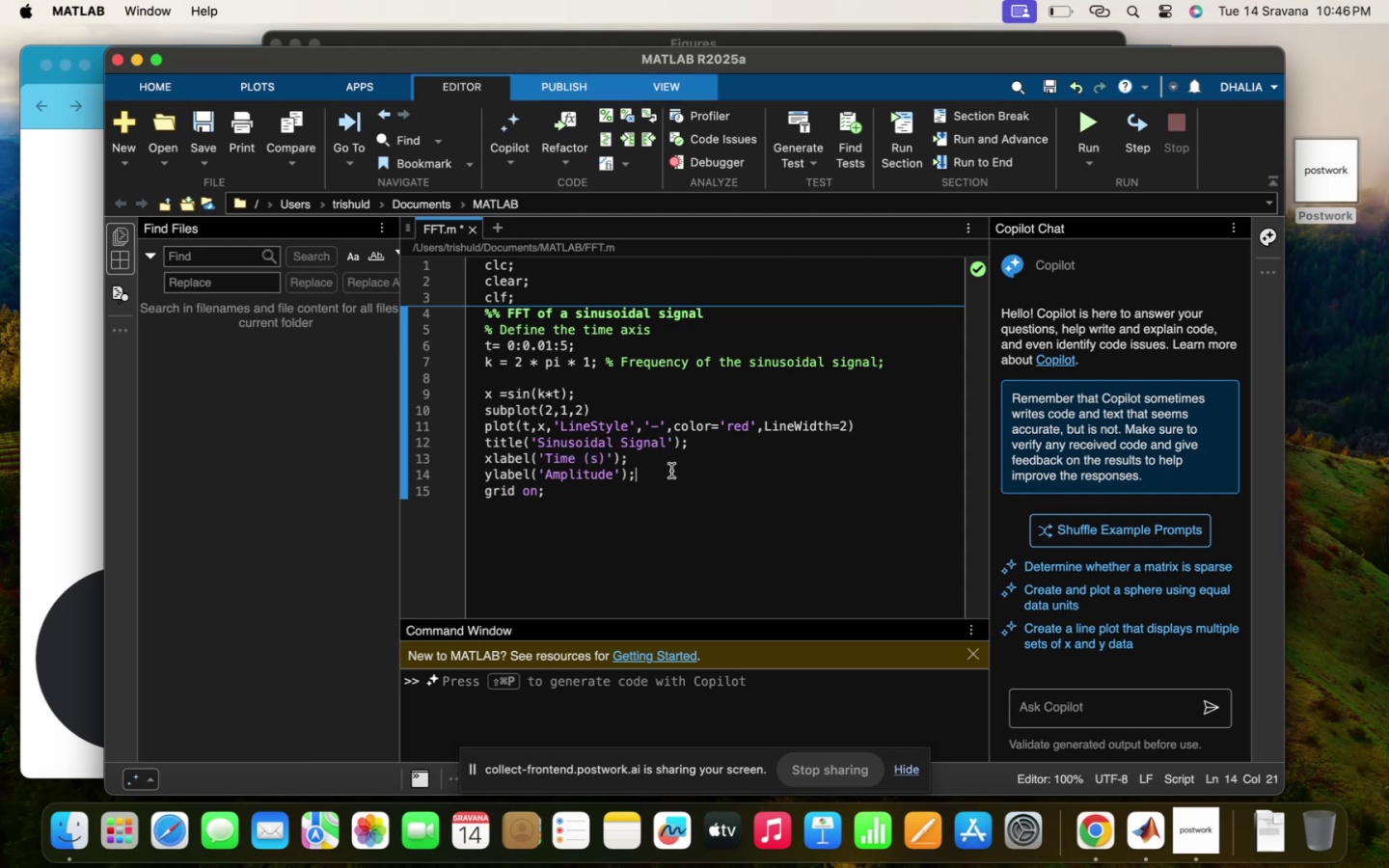 
left_click([672, 471])
 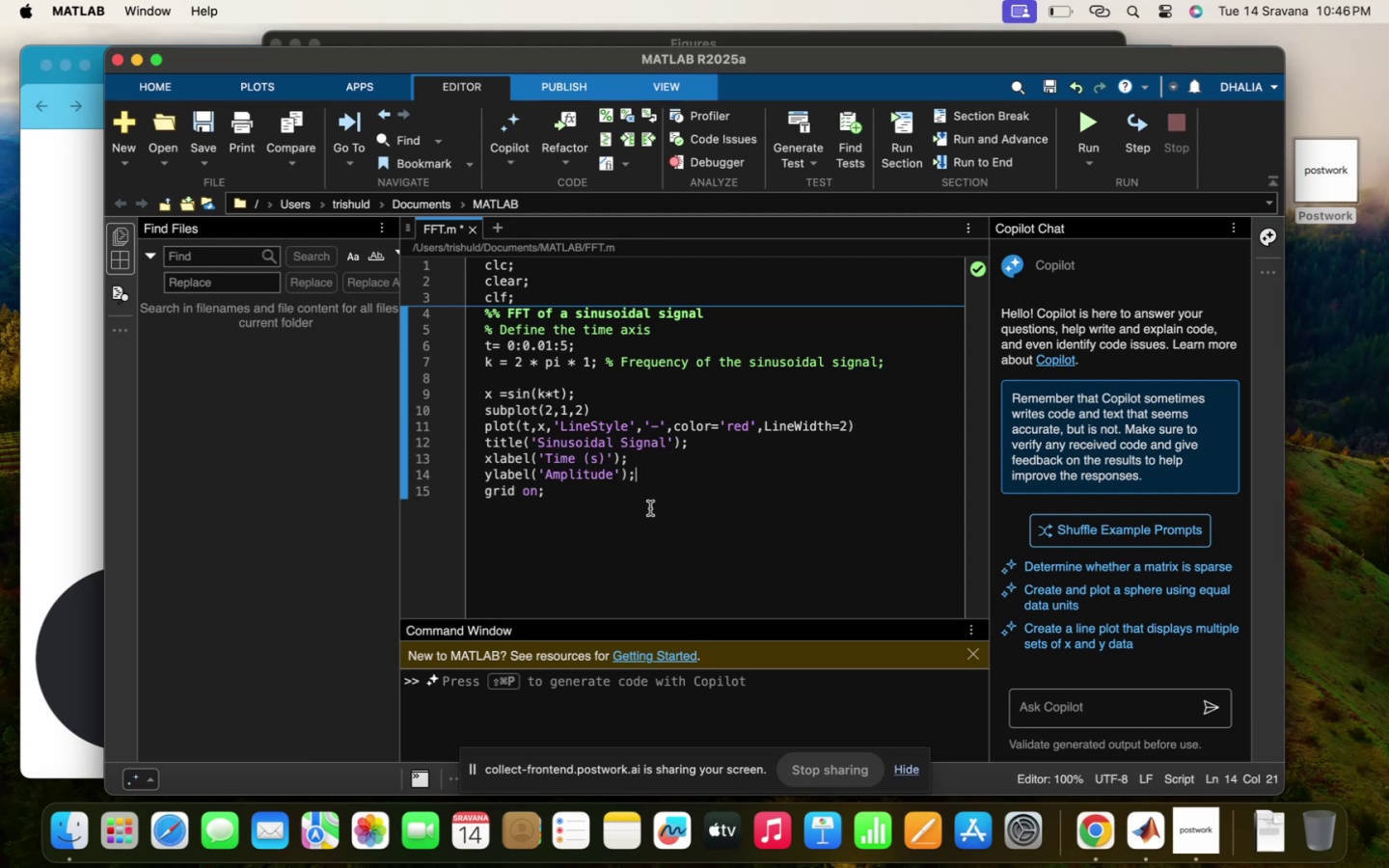 
left_click([650, 508])
 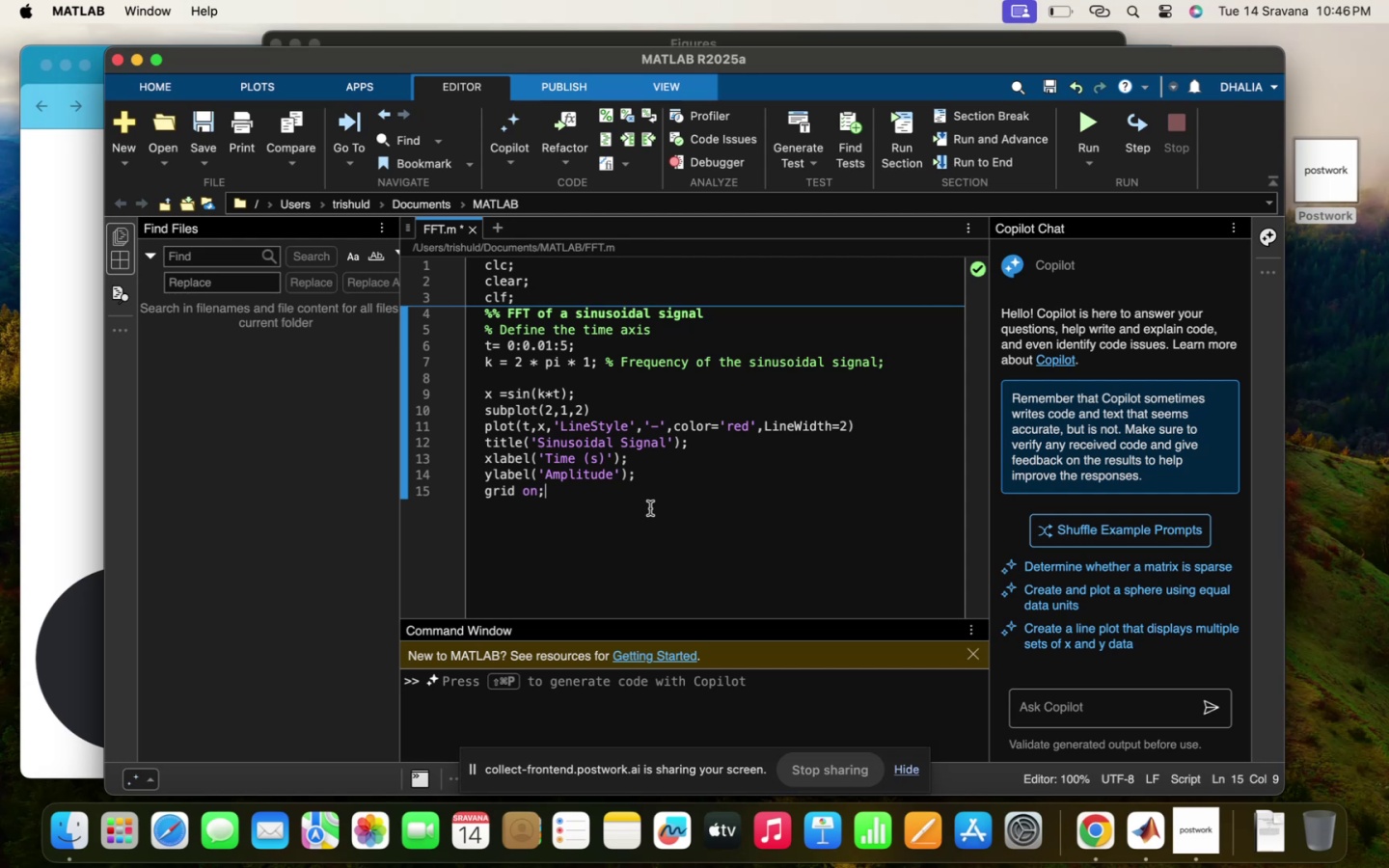 
left_click([613, 528])
 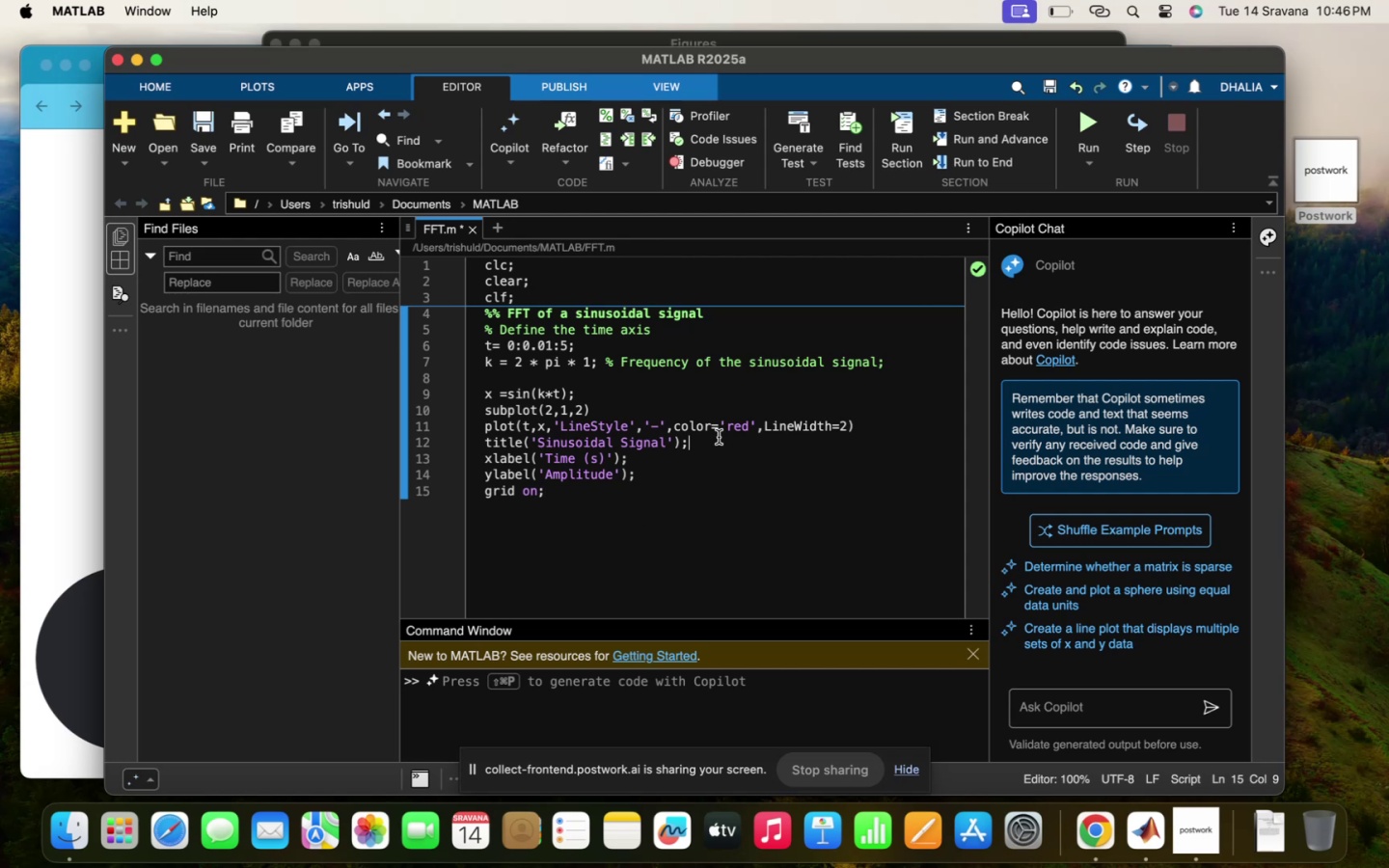 
left_click([675, 475])
 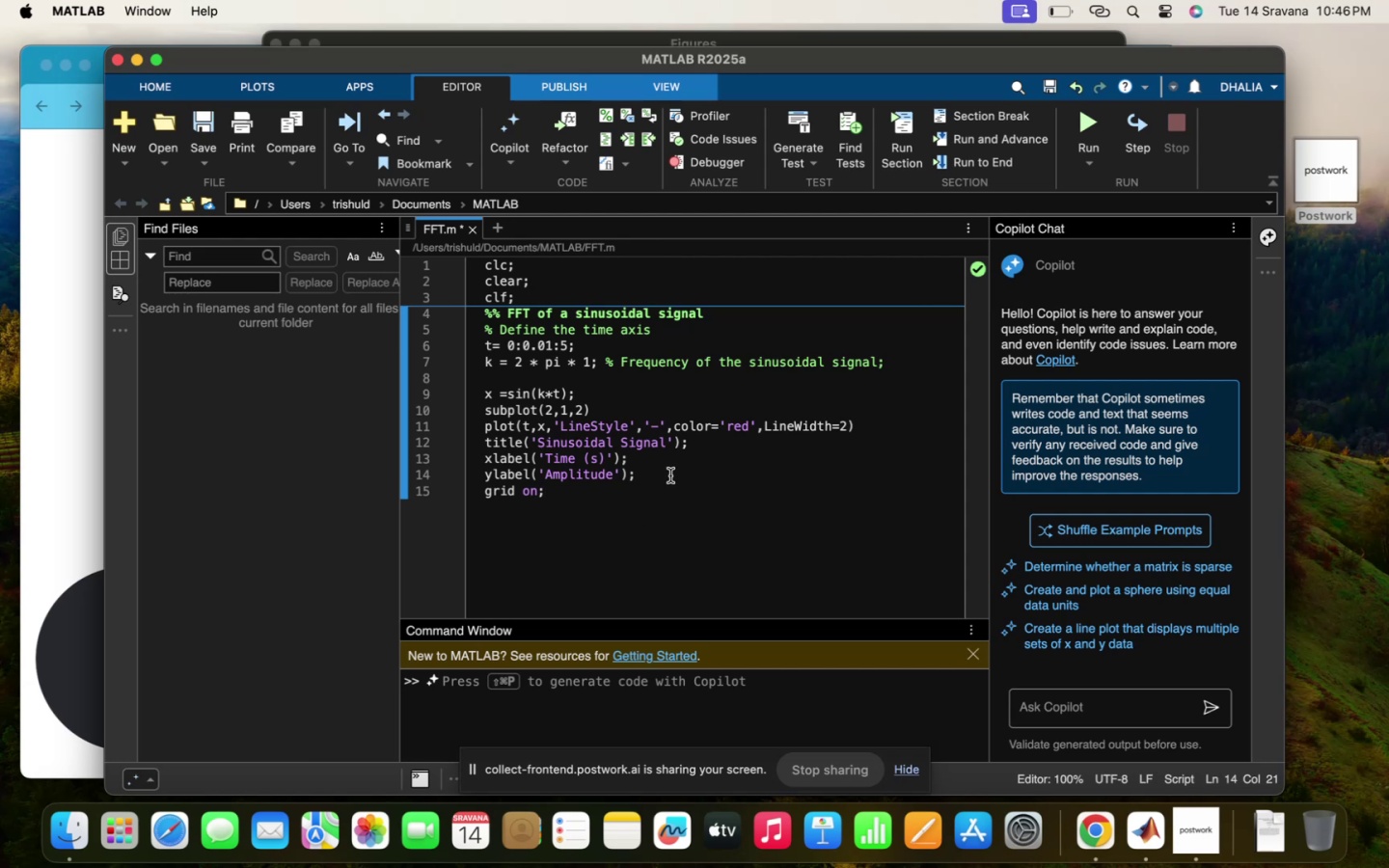 
left_click([586, 496])
 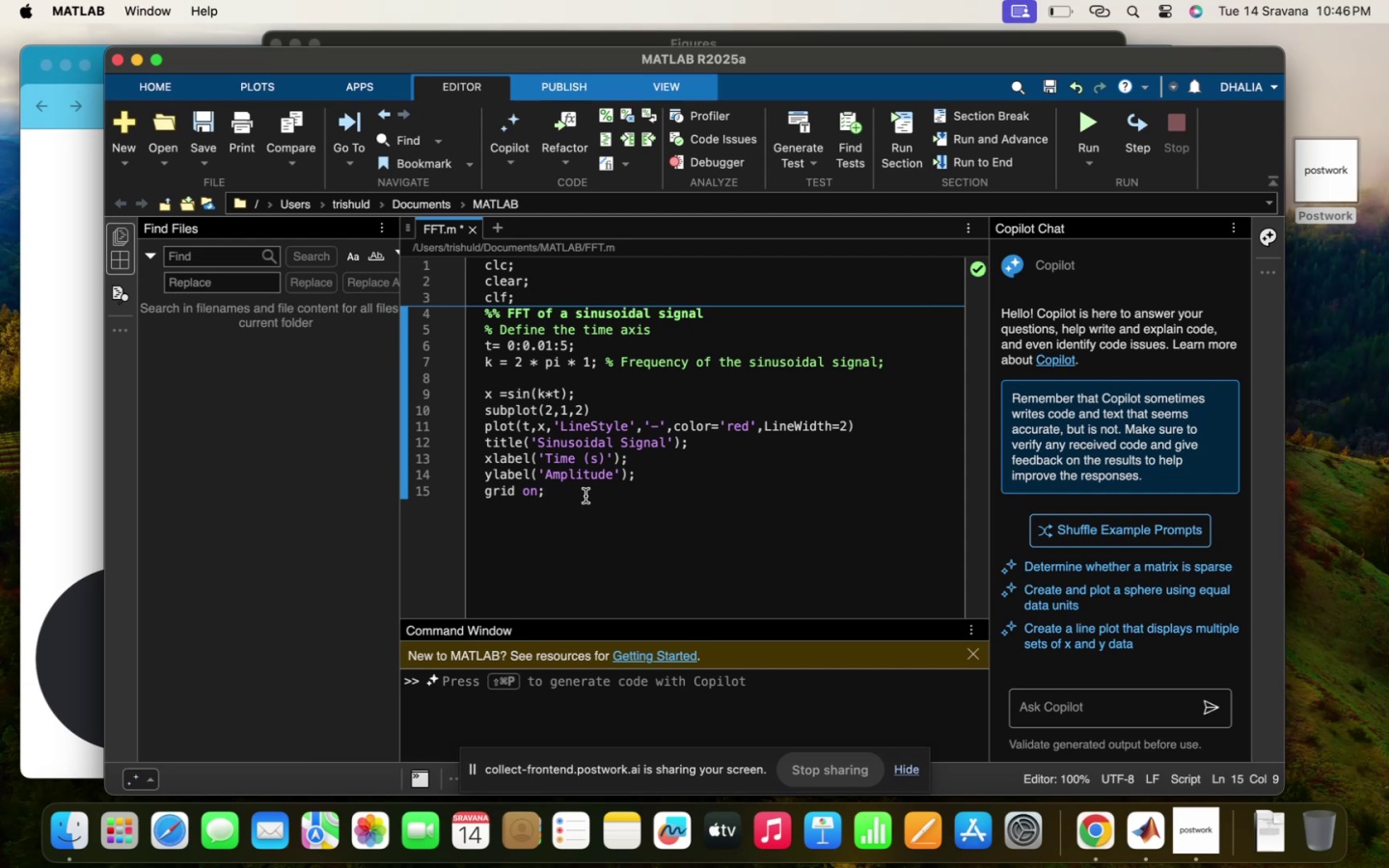 
key(Enter)
 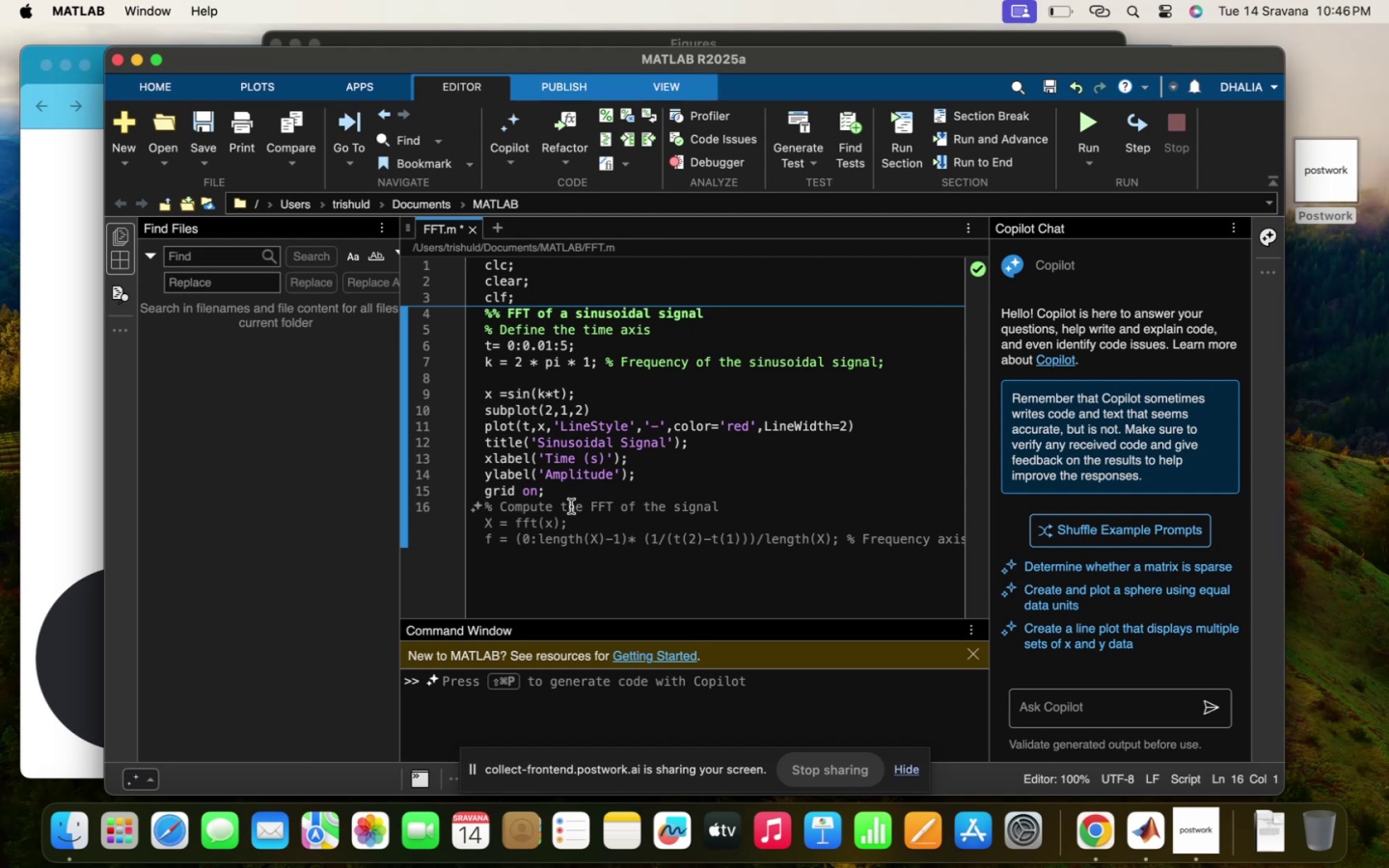 
wait(7.7)
 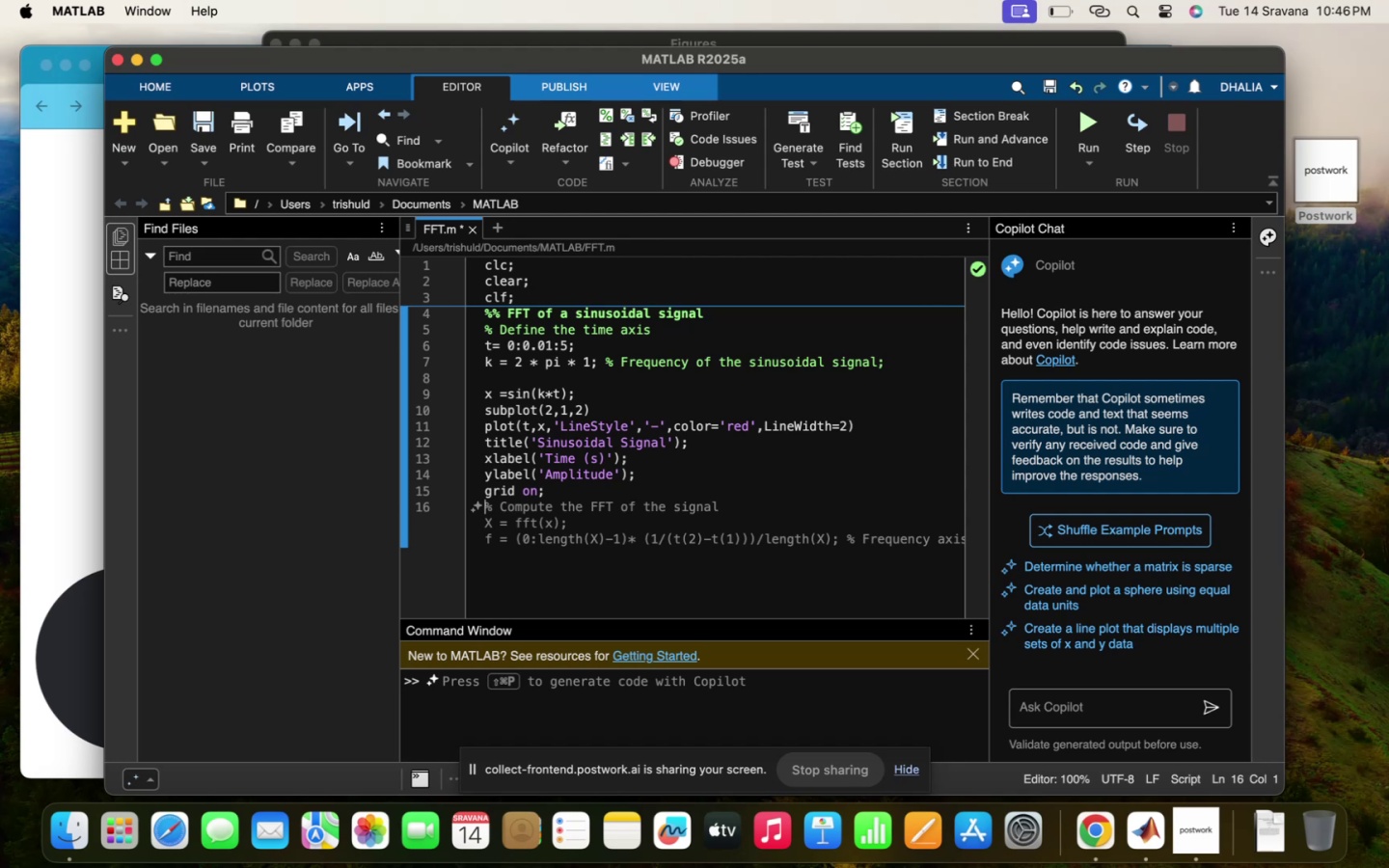 
type(%Compute FFT of the signal )
 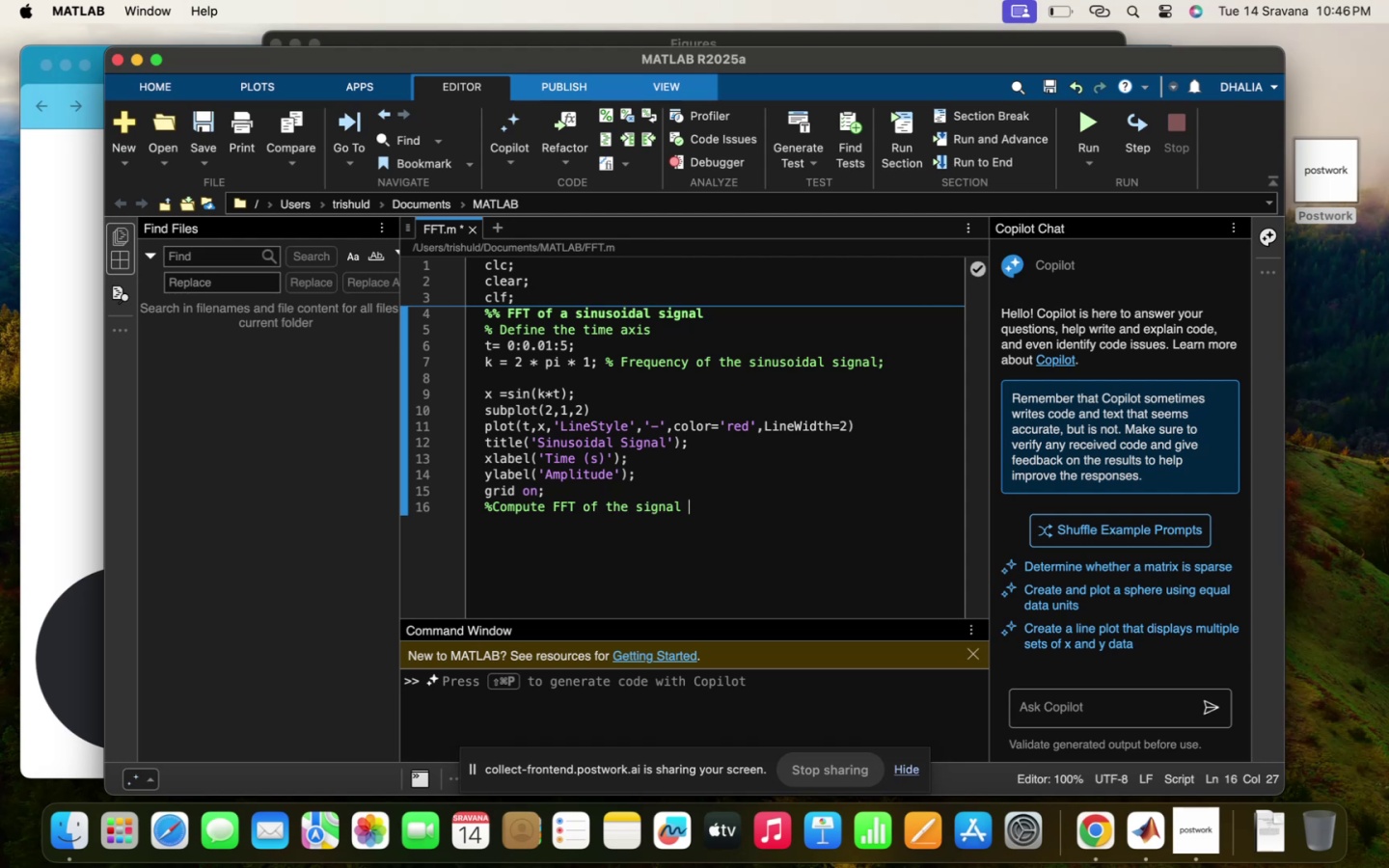 
key(Enter)
 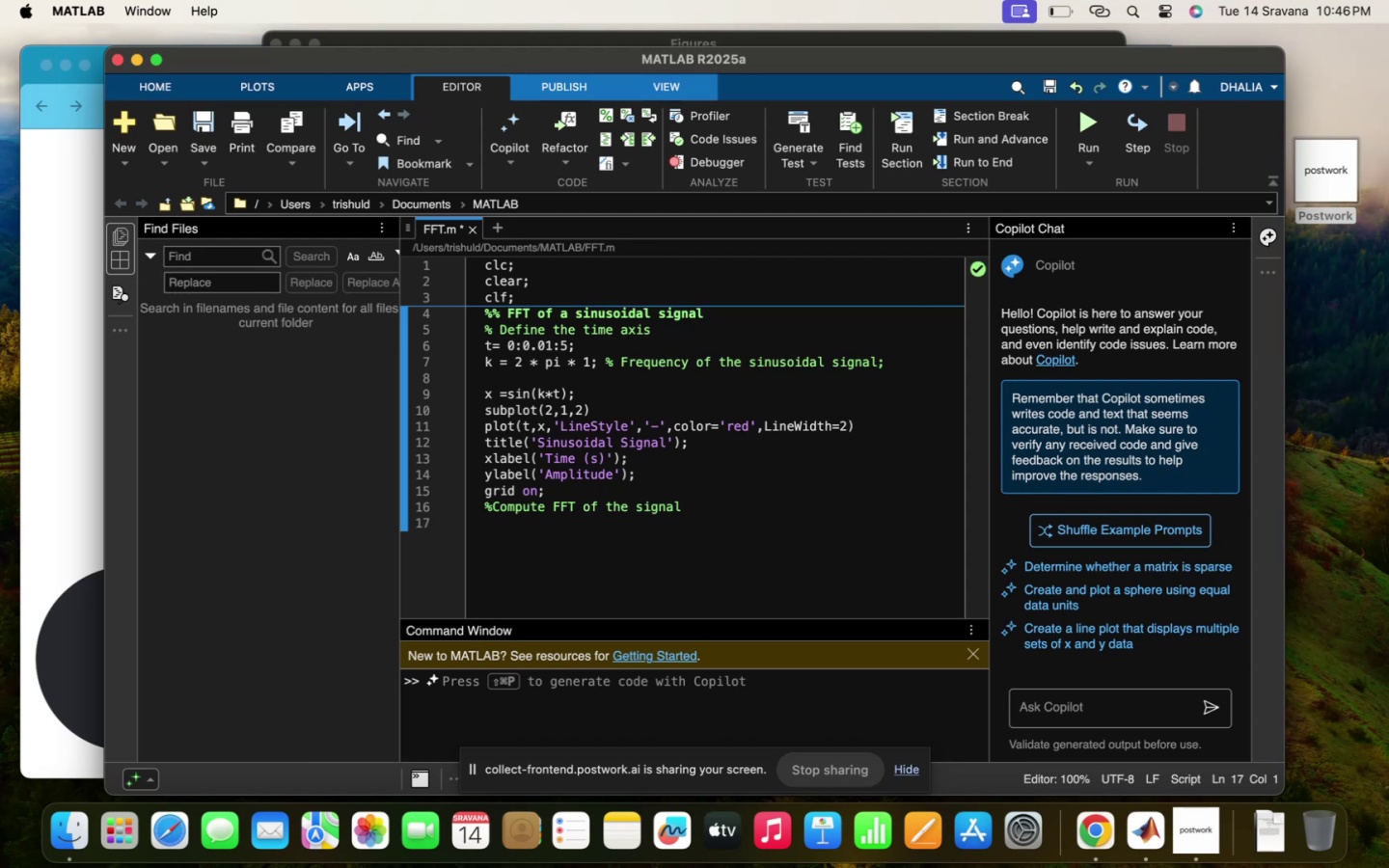 
type(x)
key(Backspace)
type(y= fft()
 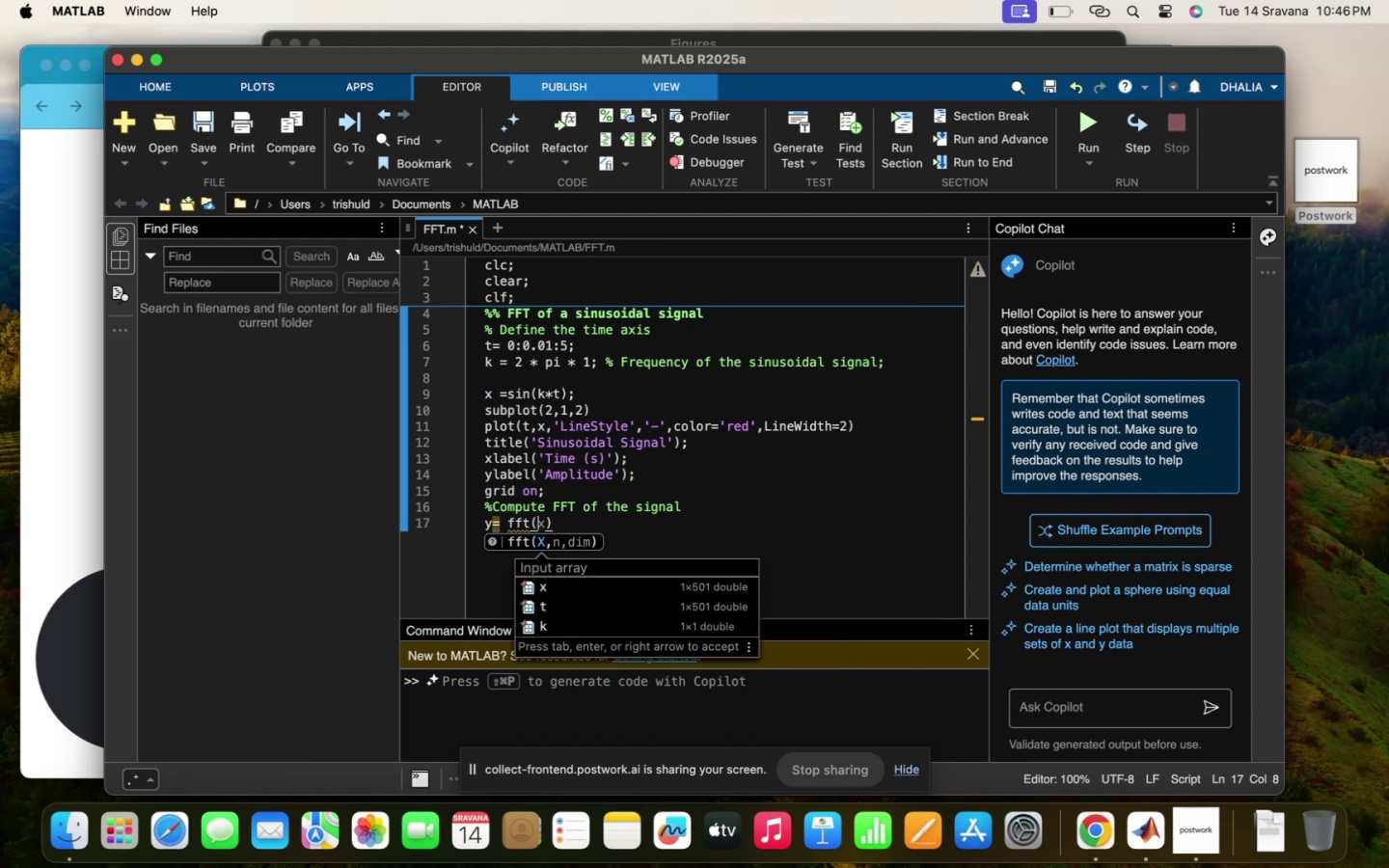 
key(X)
 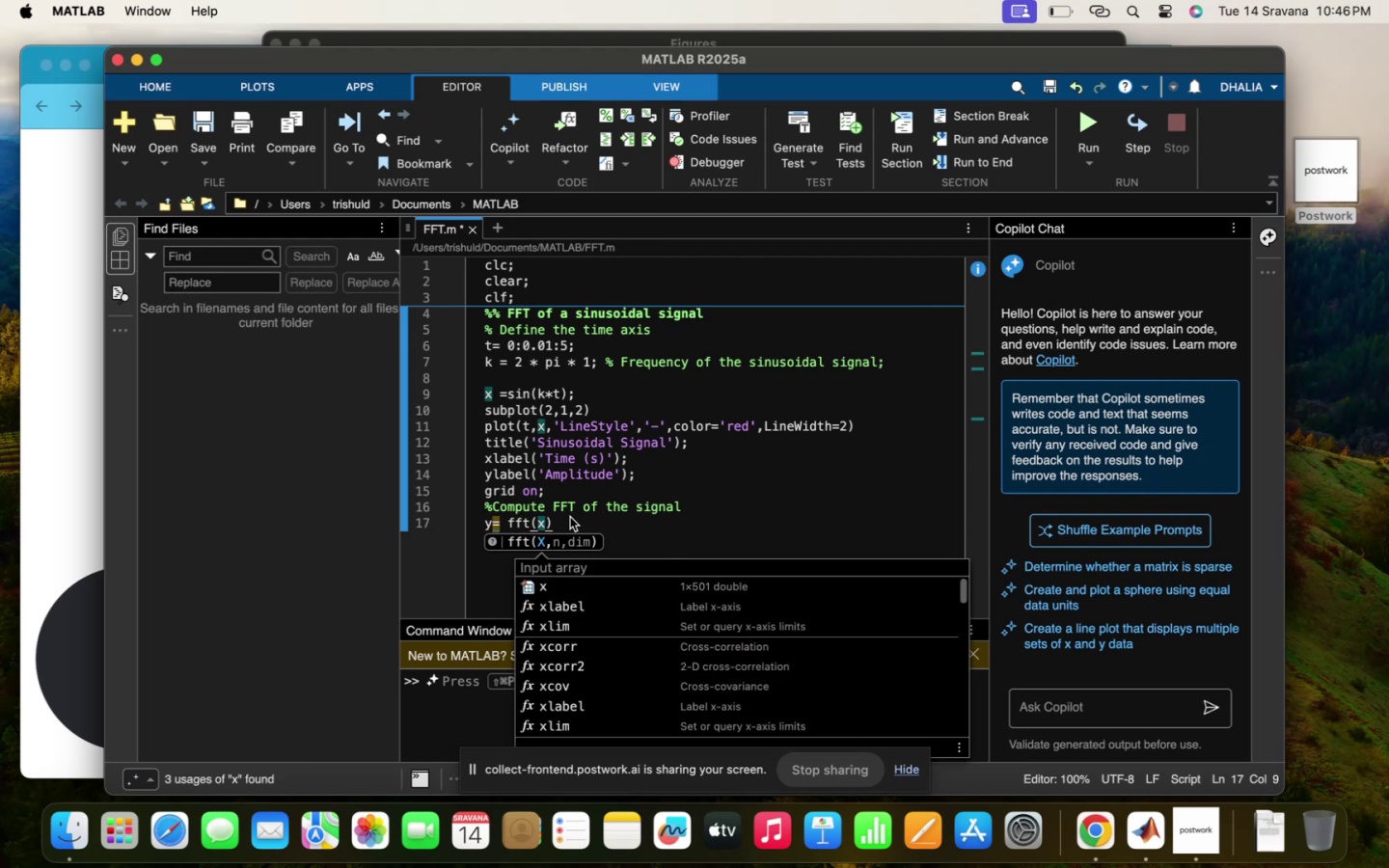 
left_click([571, 519])
 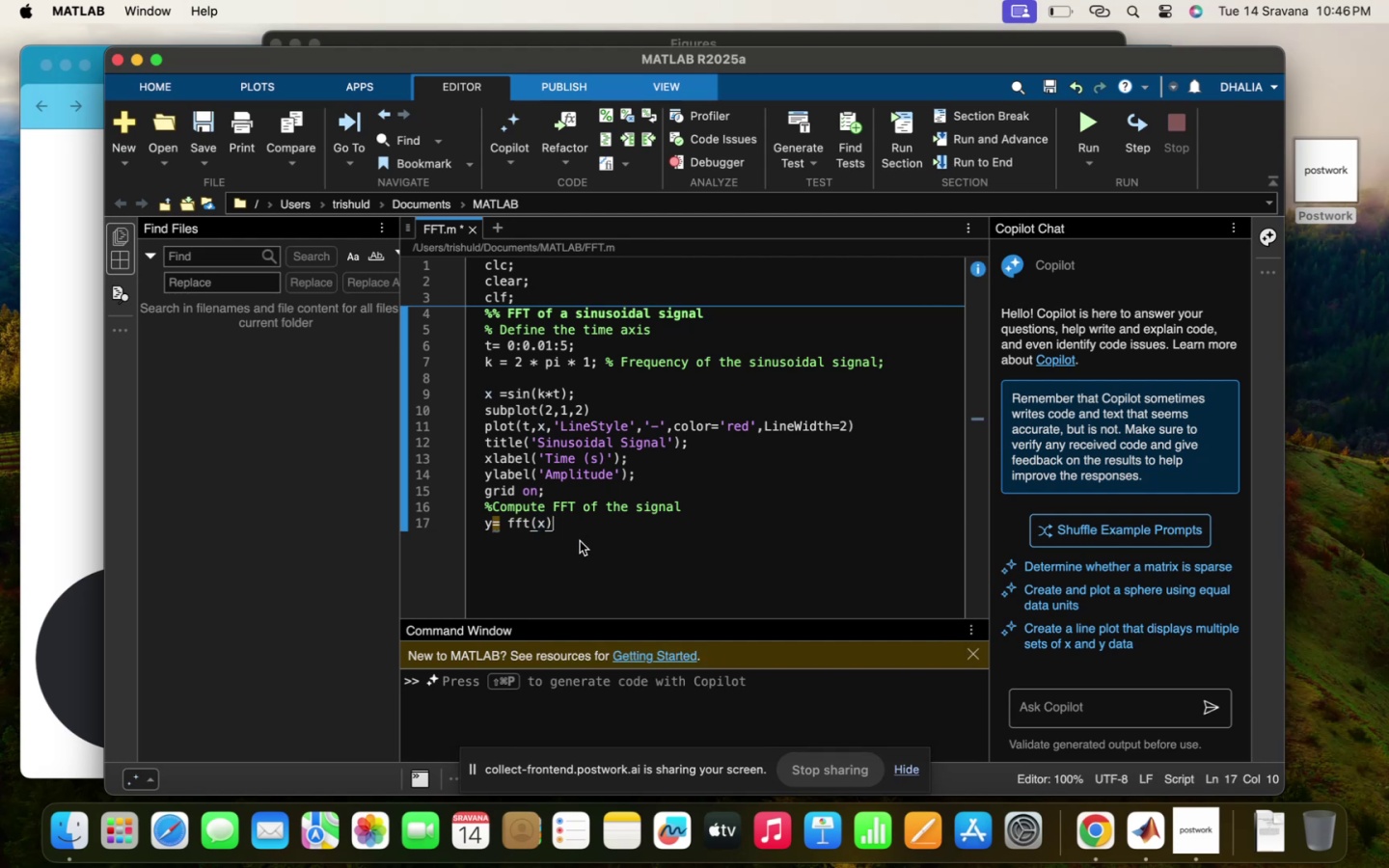 
key(Enter)
 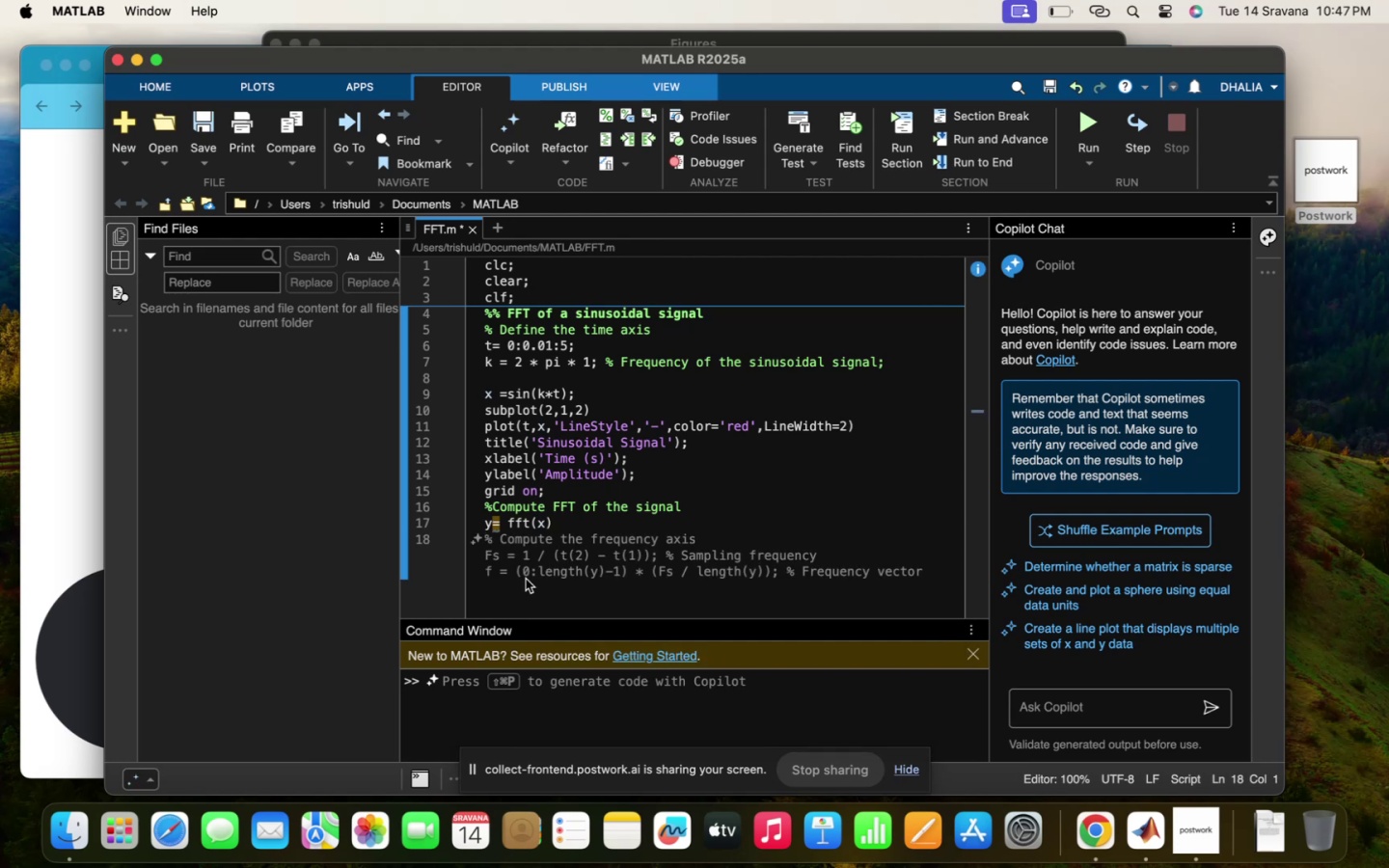 
wait(9.47)
 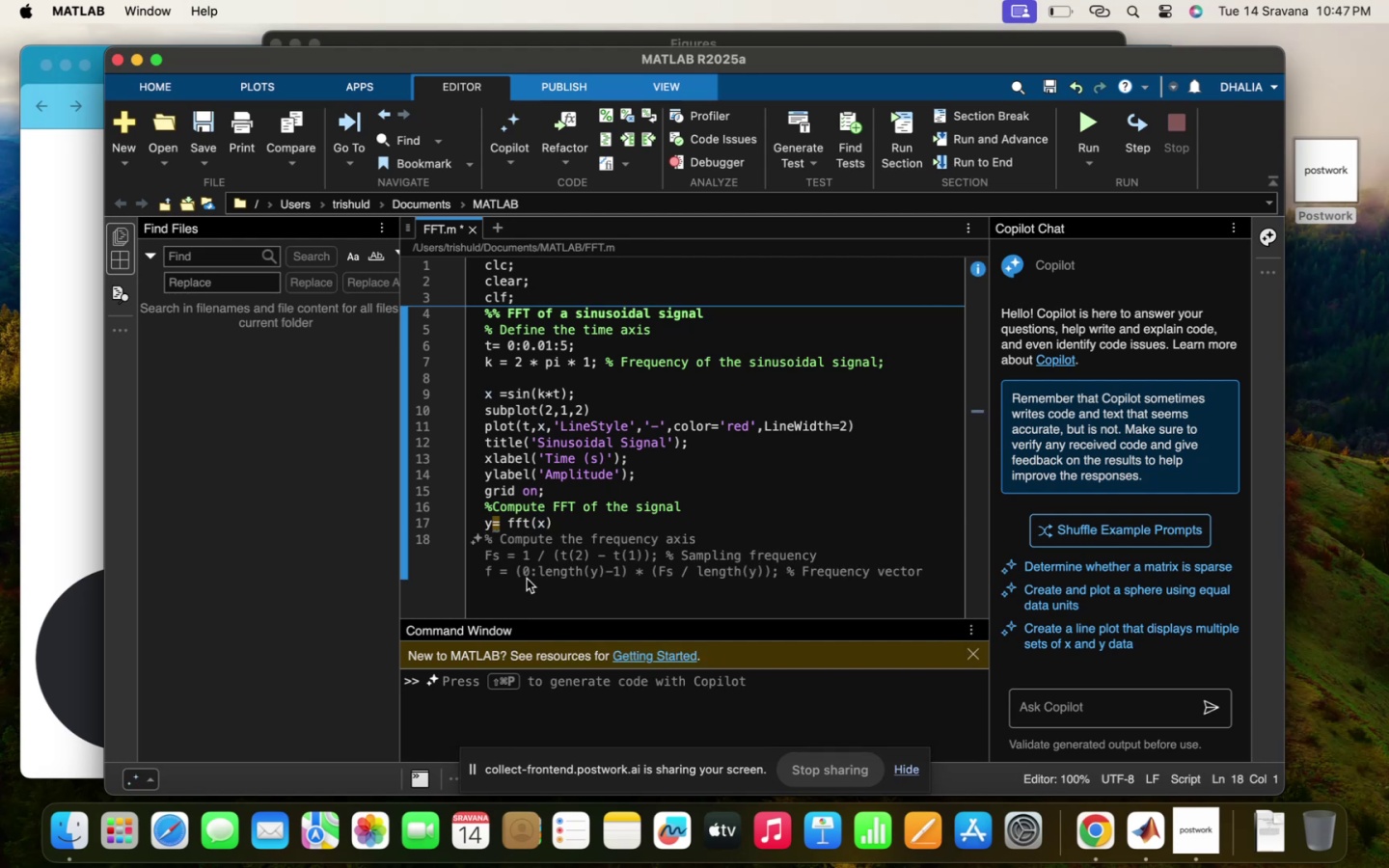 
type(% Compute the frequencyas)
key(Backspace)
key(Backspace)
type( axis )
 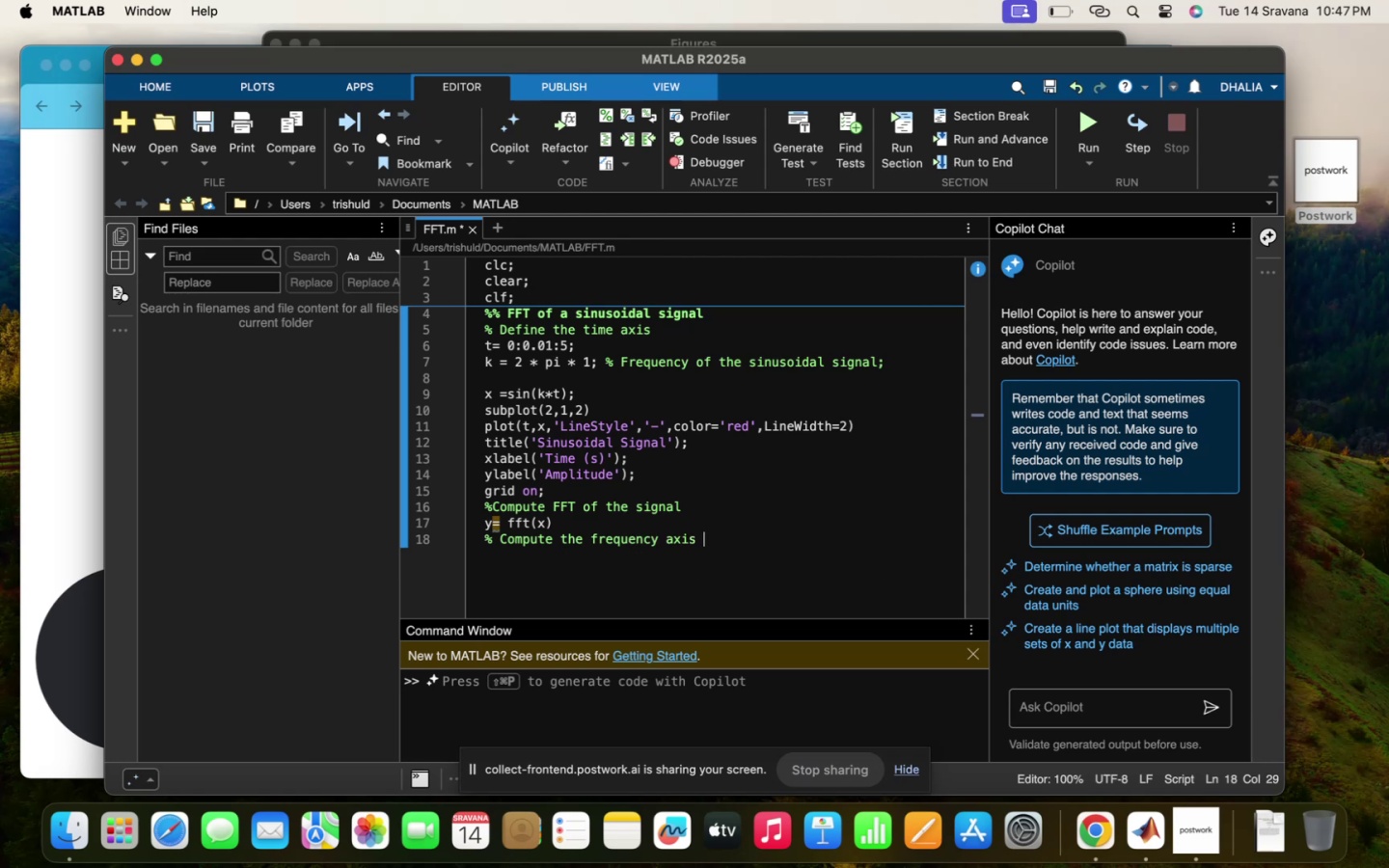 
key(Enter)
 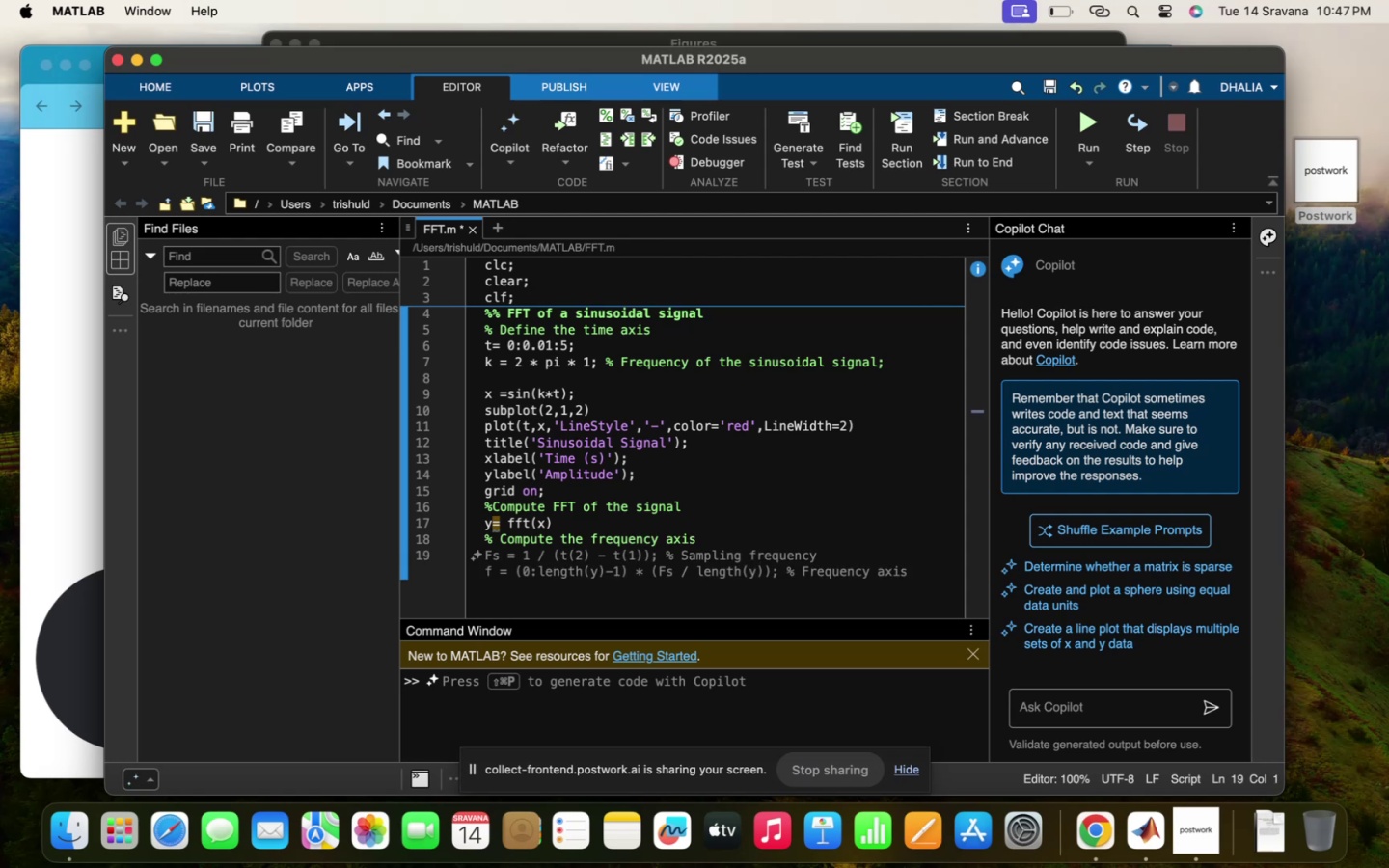 
type(fs =1/(t(2)
 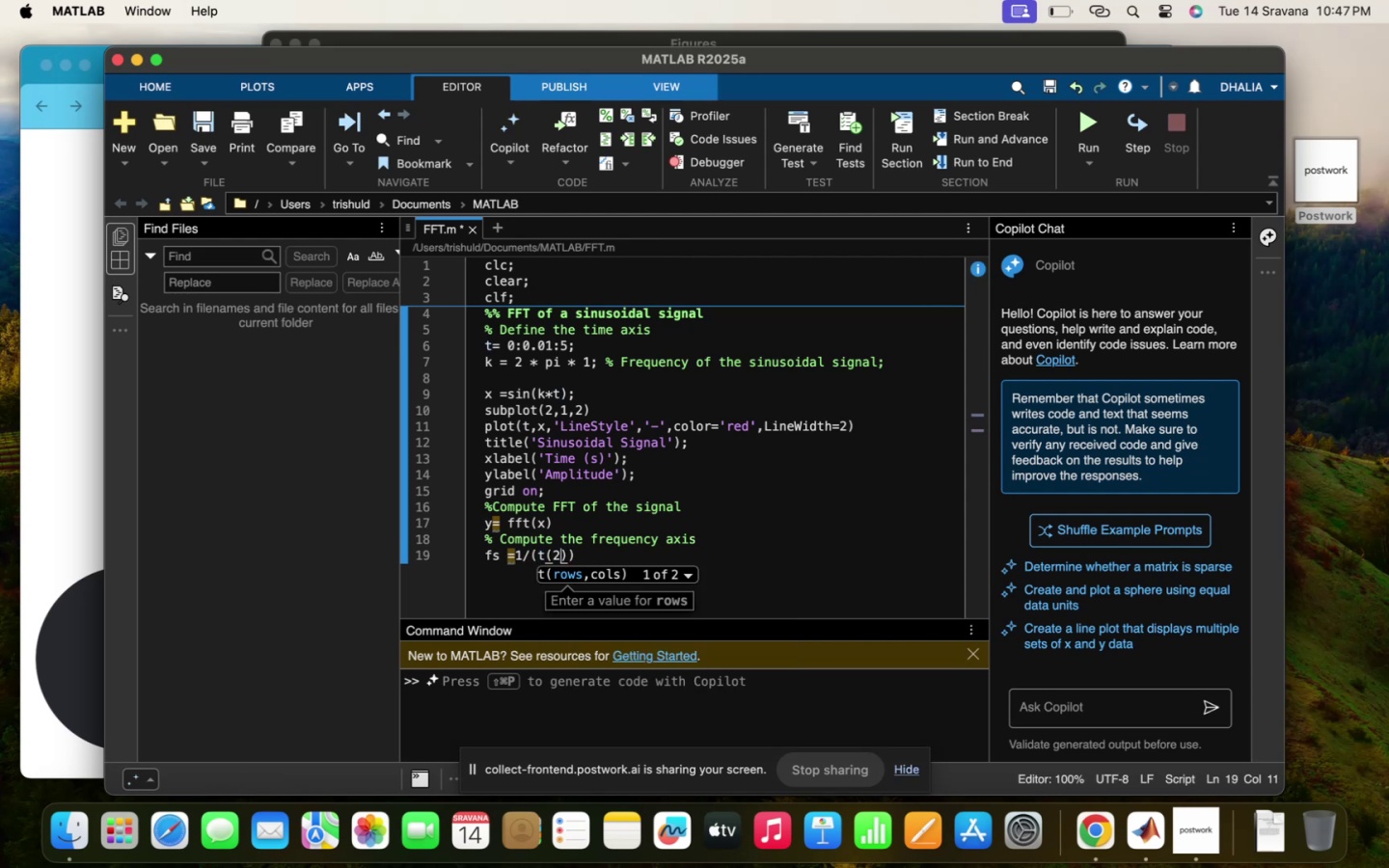 
key(ArrowRight)
 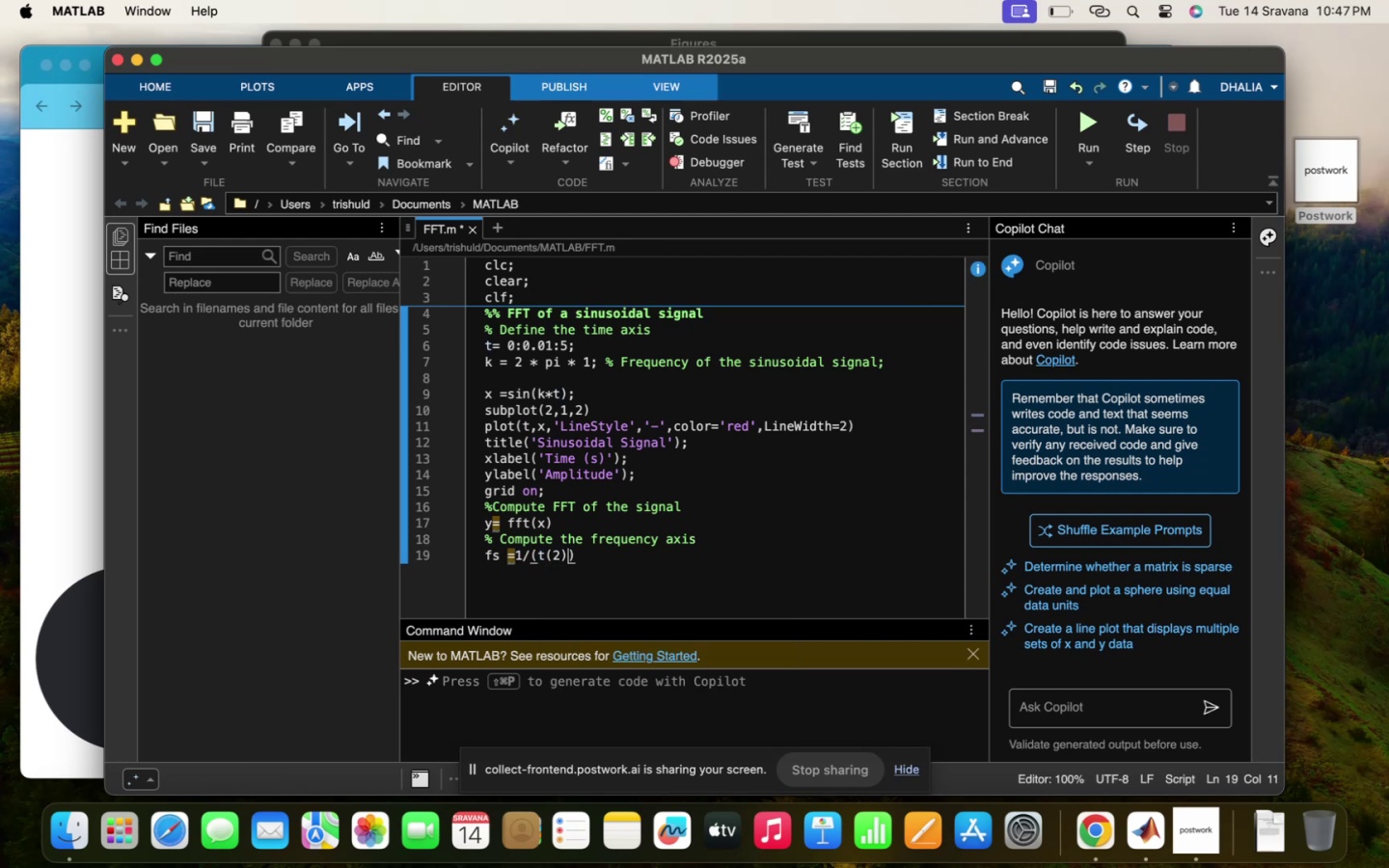 
type(-t(1)
 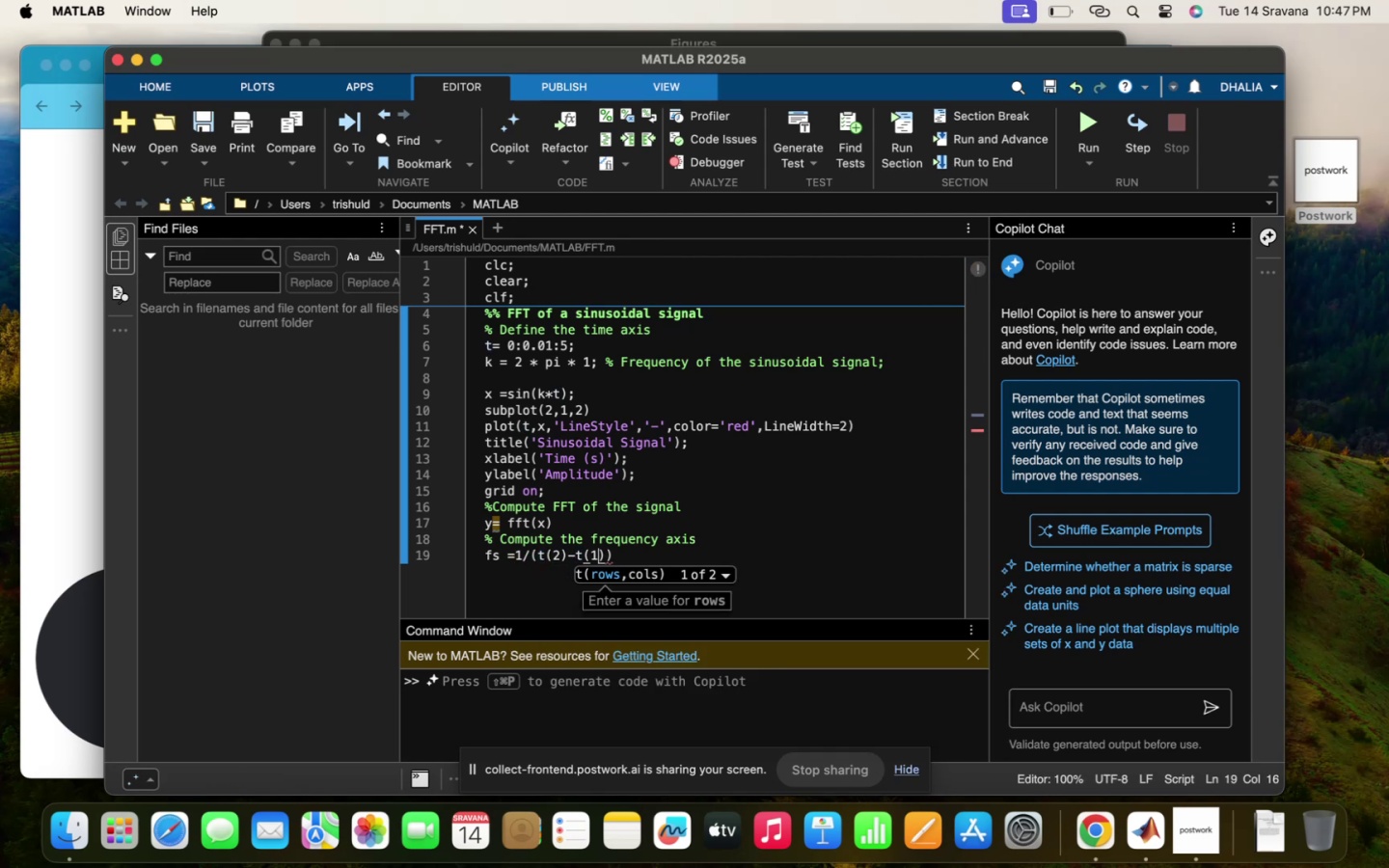 
left_click([644, 554])
 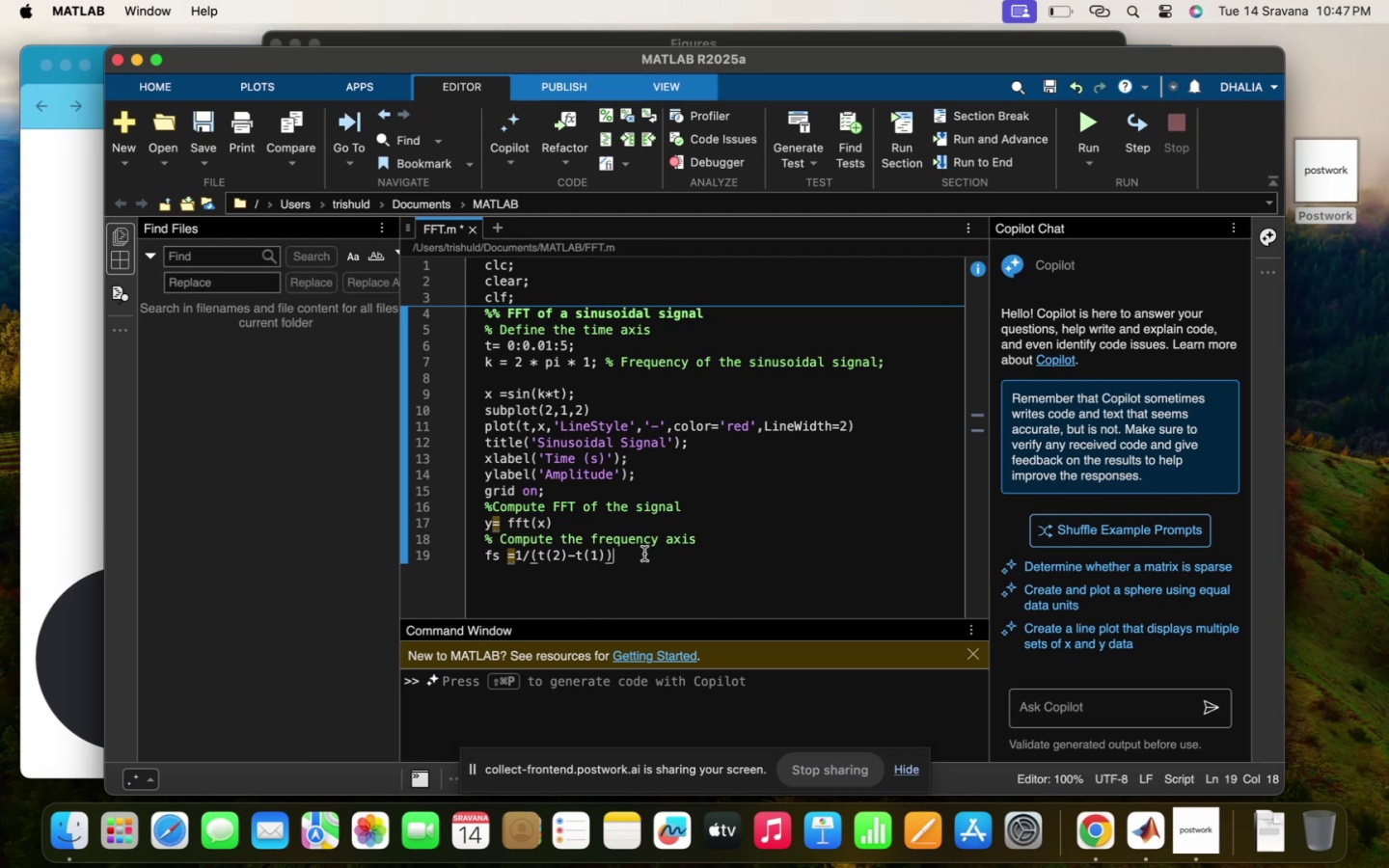 
key(Semicolon)
 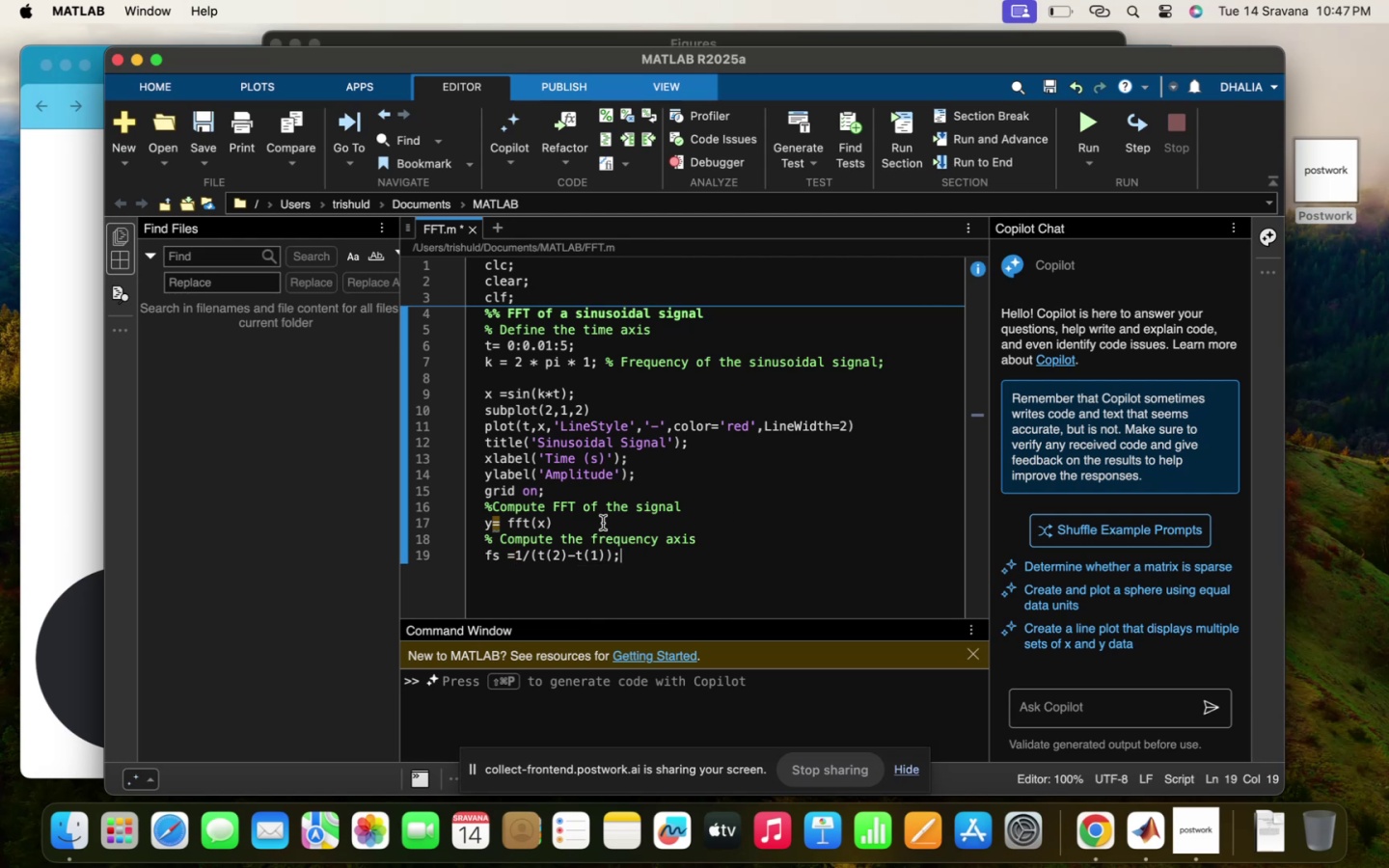 
left_click([606, 523])
 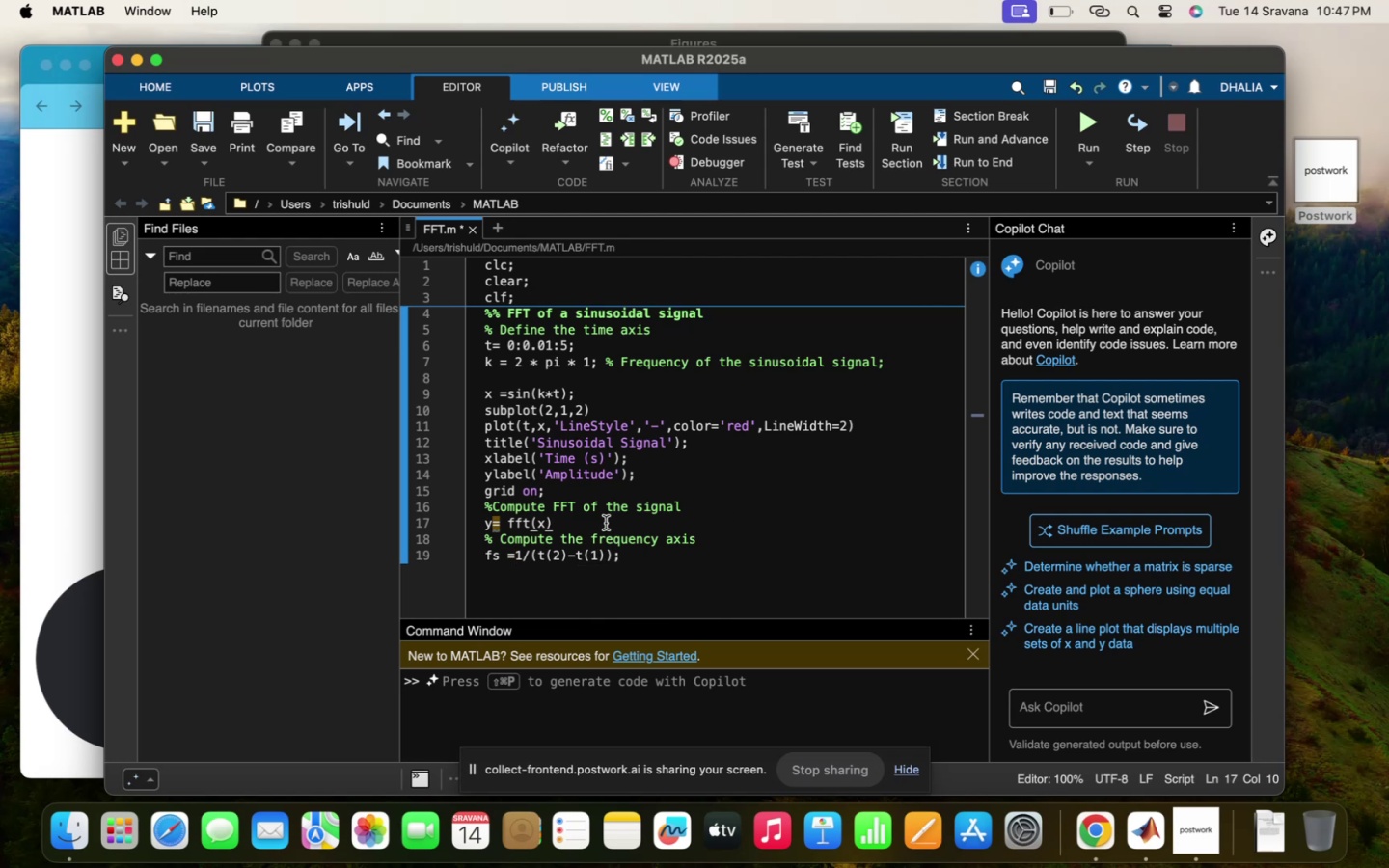 
key(Semicolon)
 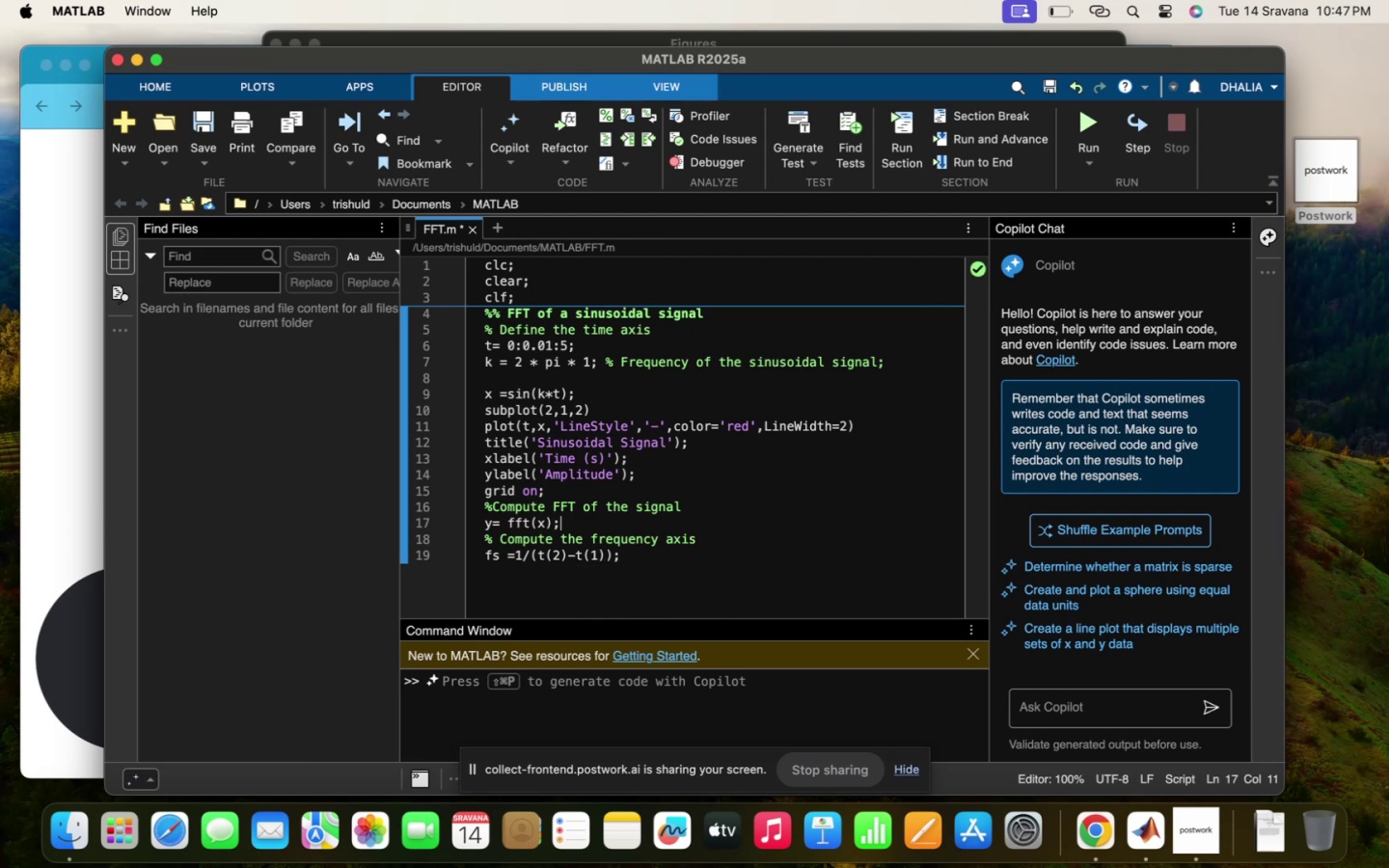 
left_click([637, 580])
 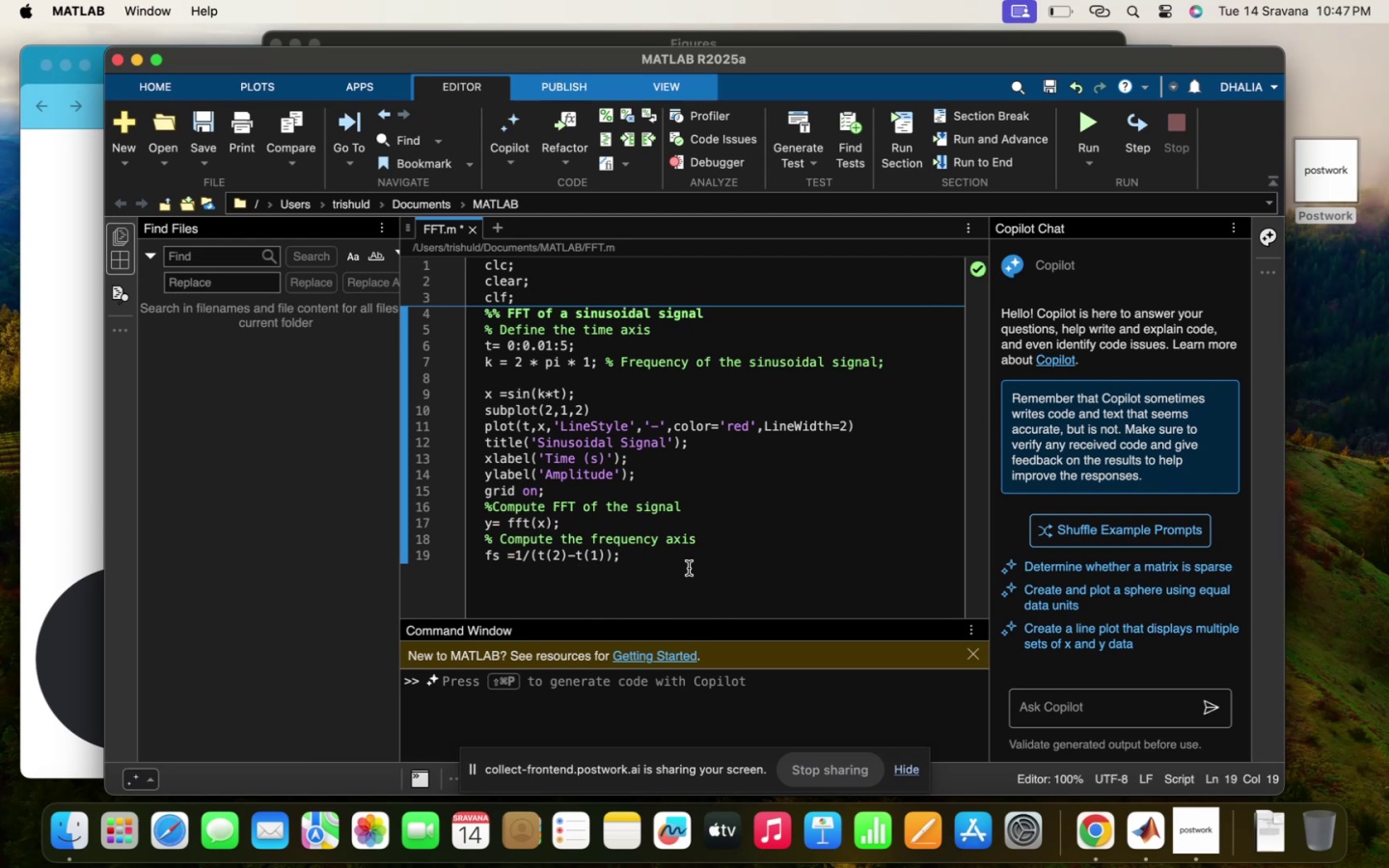 
key(Enter)
 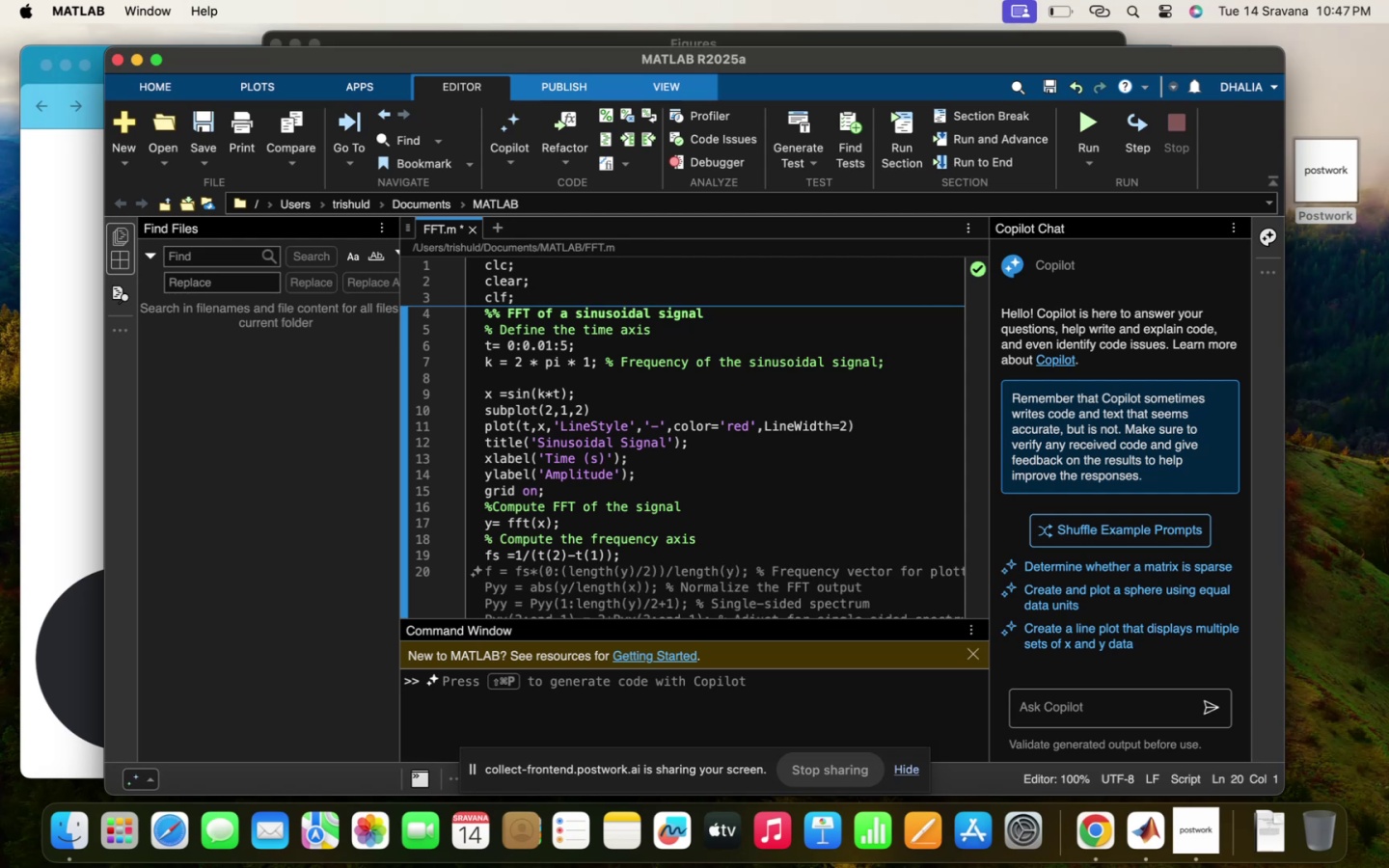 
wait(5.9)
 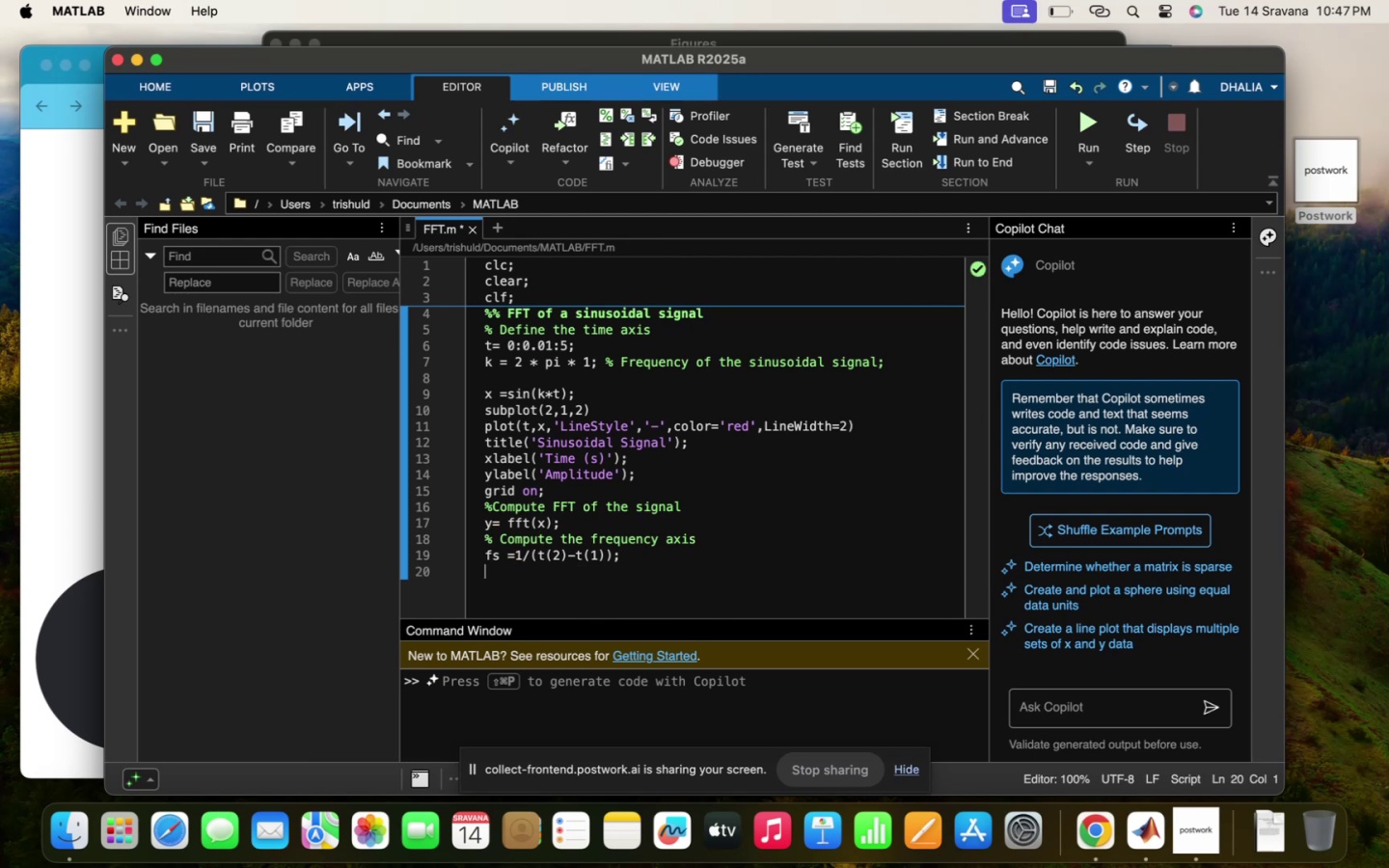 
scroll: coordinate [826, 506], scroll_direction: down, amount: 29.0
 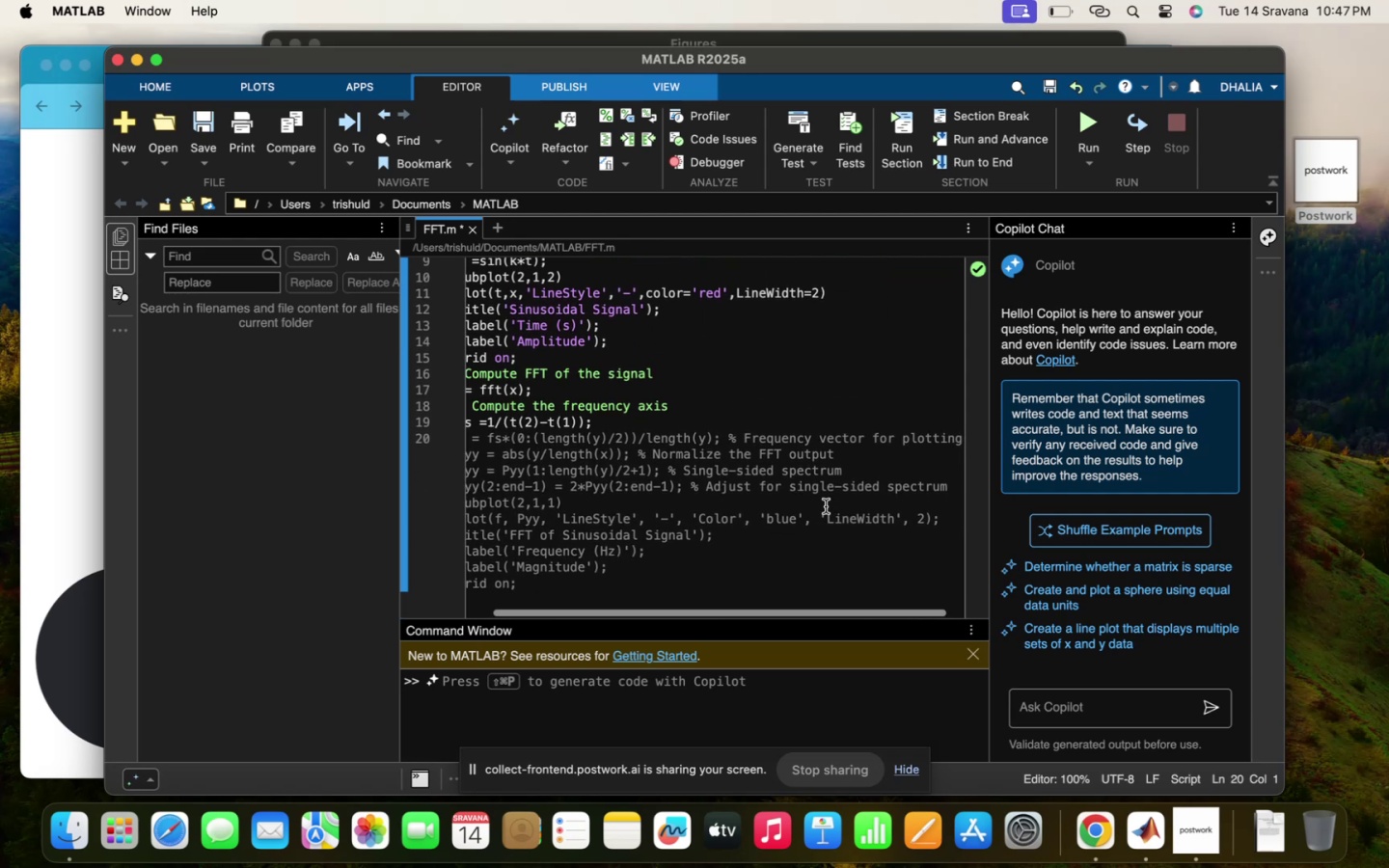 
scroll: coordinate [826, 506], scroll_direction: up, amount: 9.0
 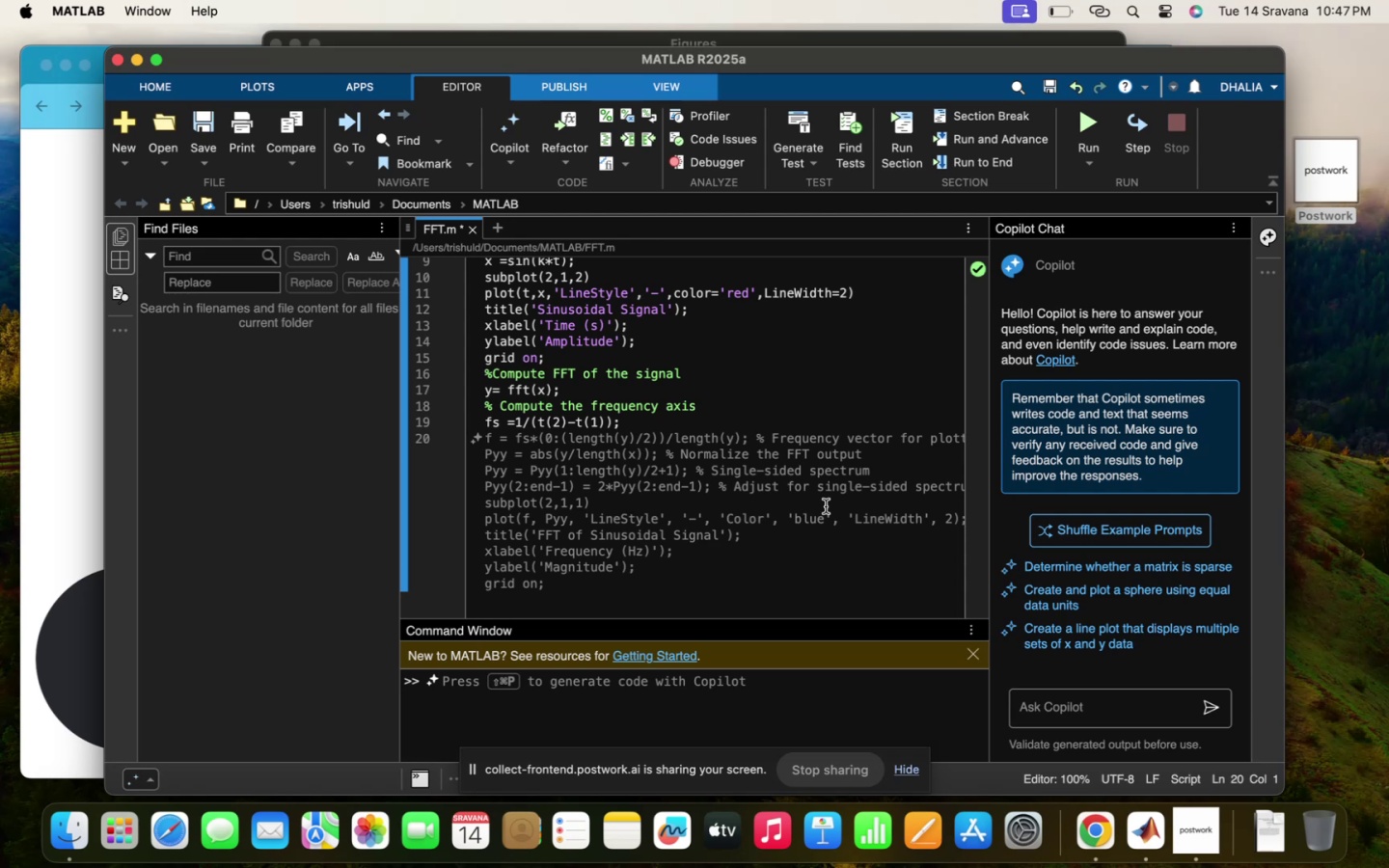 
wait(6.0)
 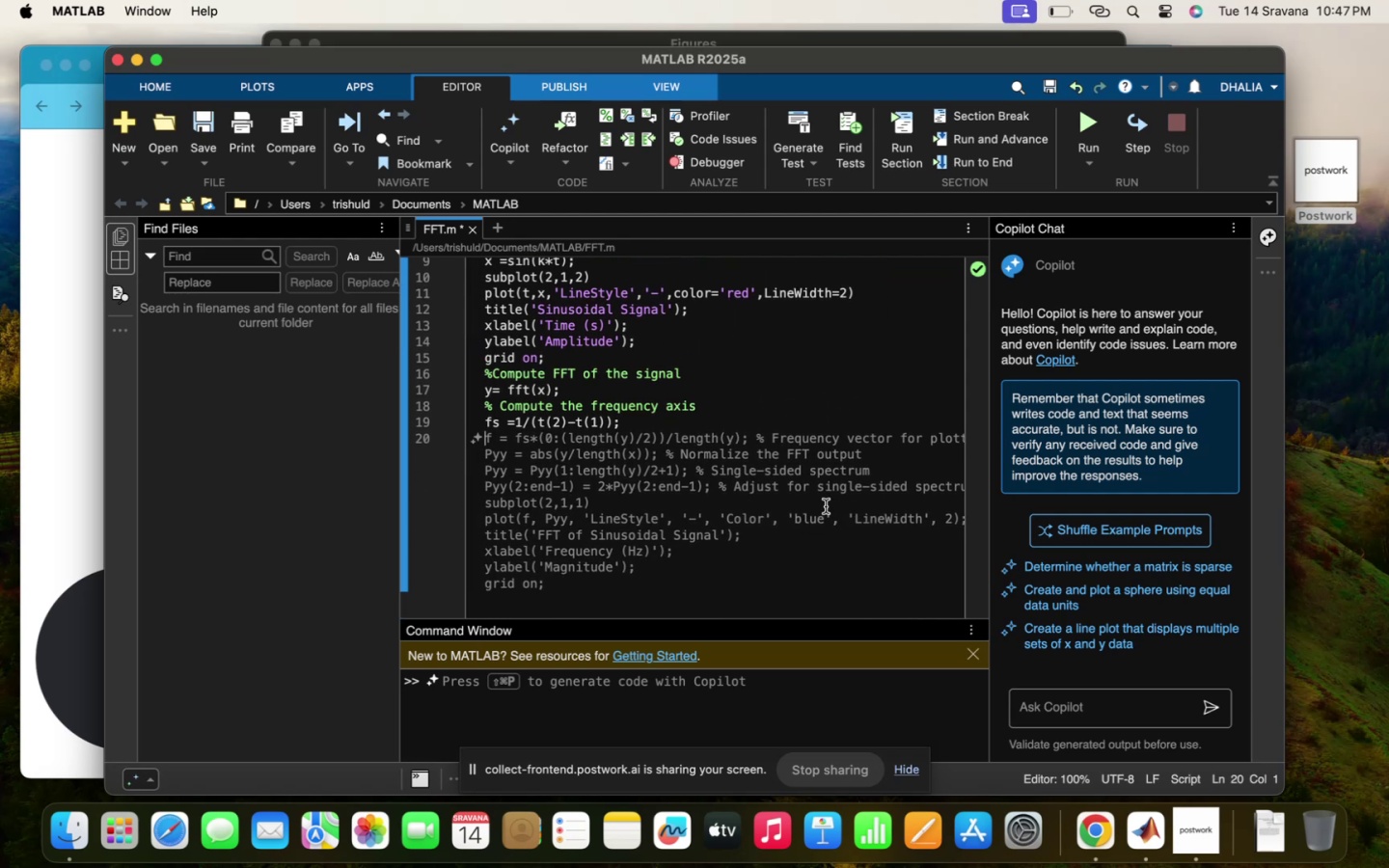 
key(F)
 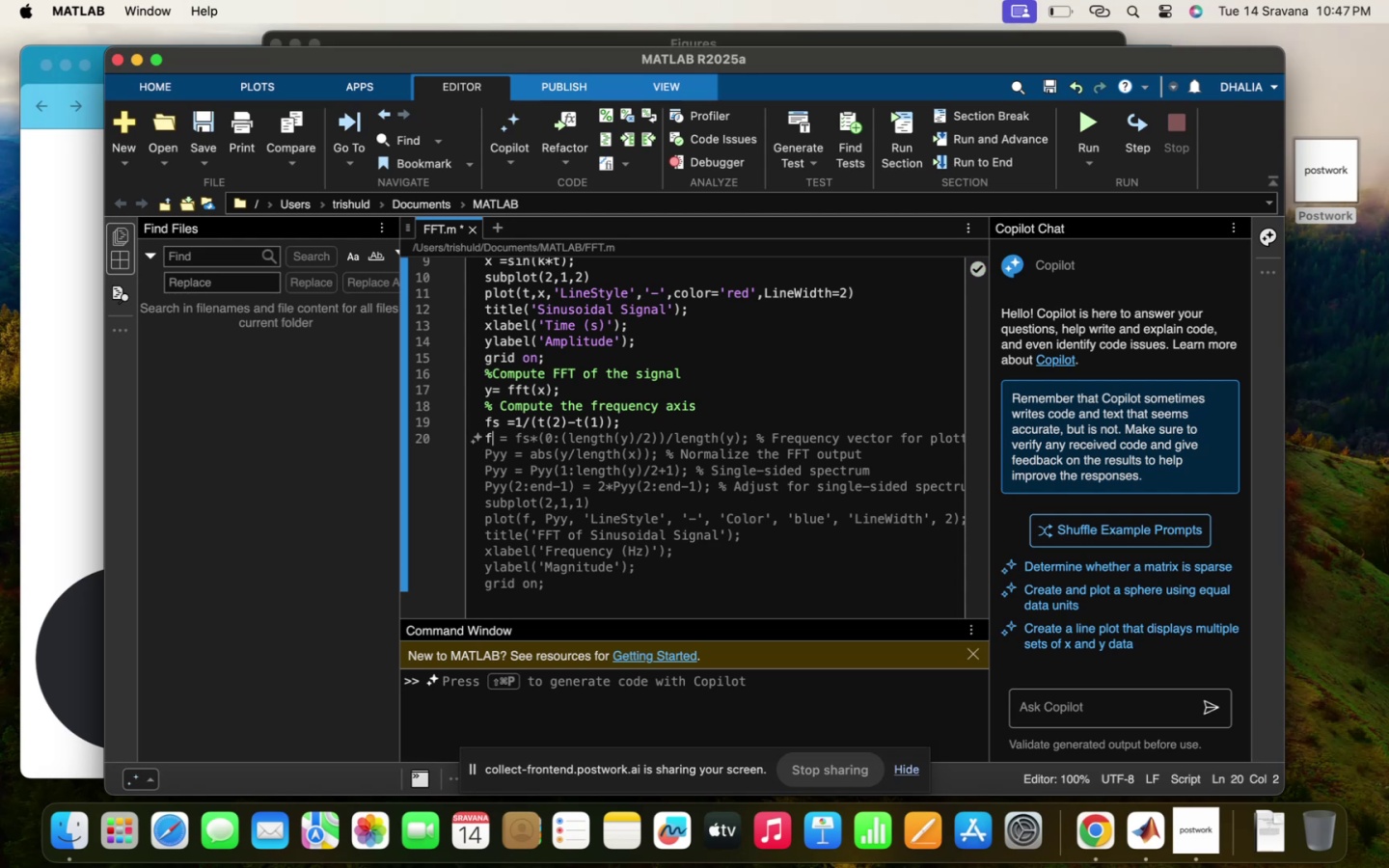 
key(Space)
 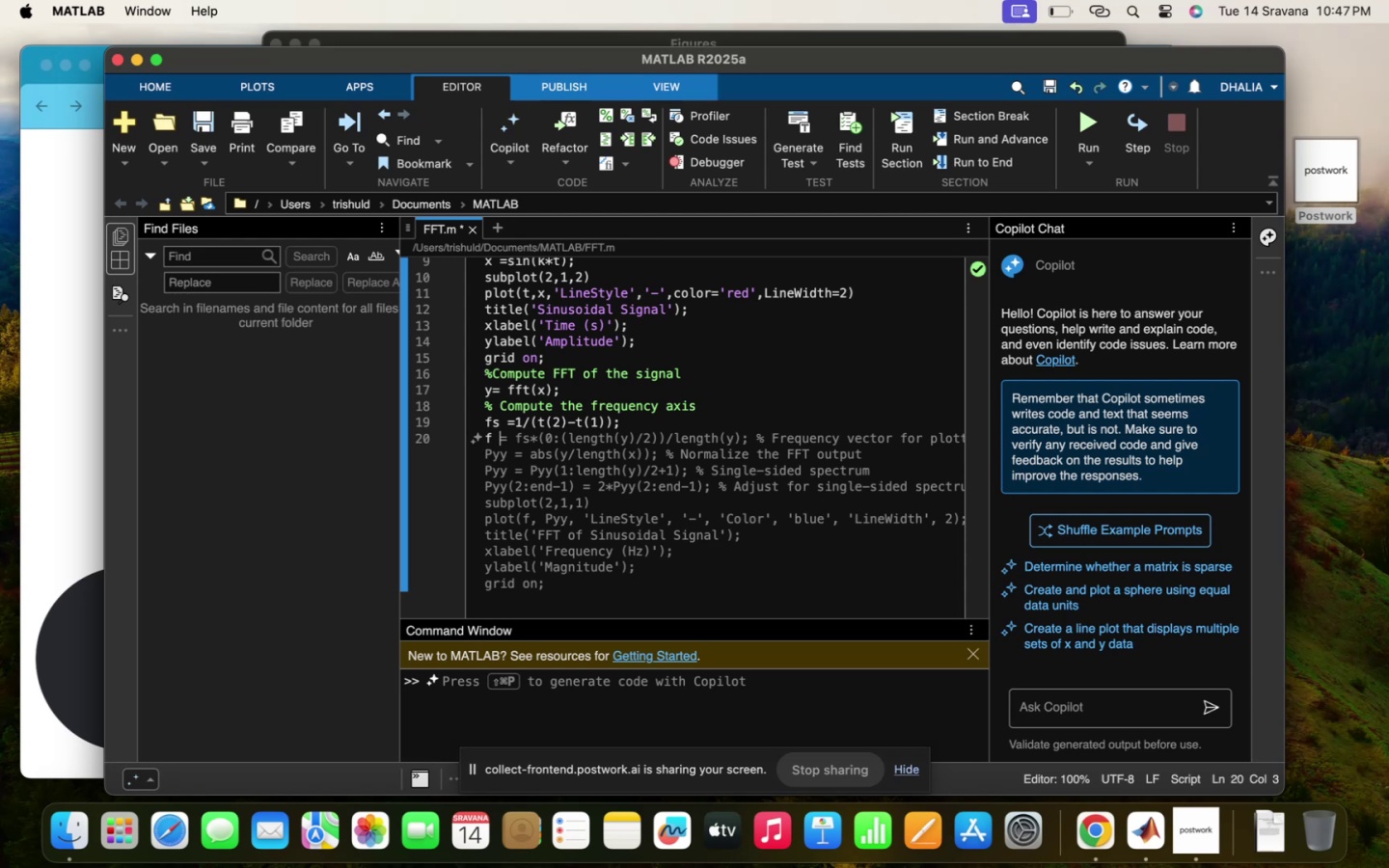 
wait(8.04)
 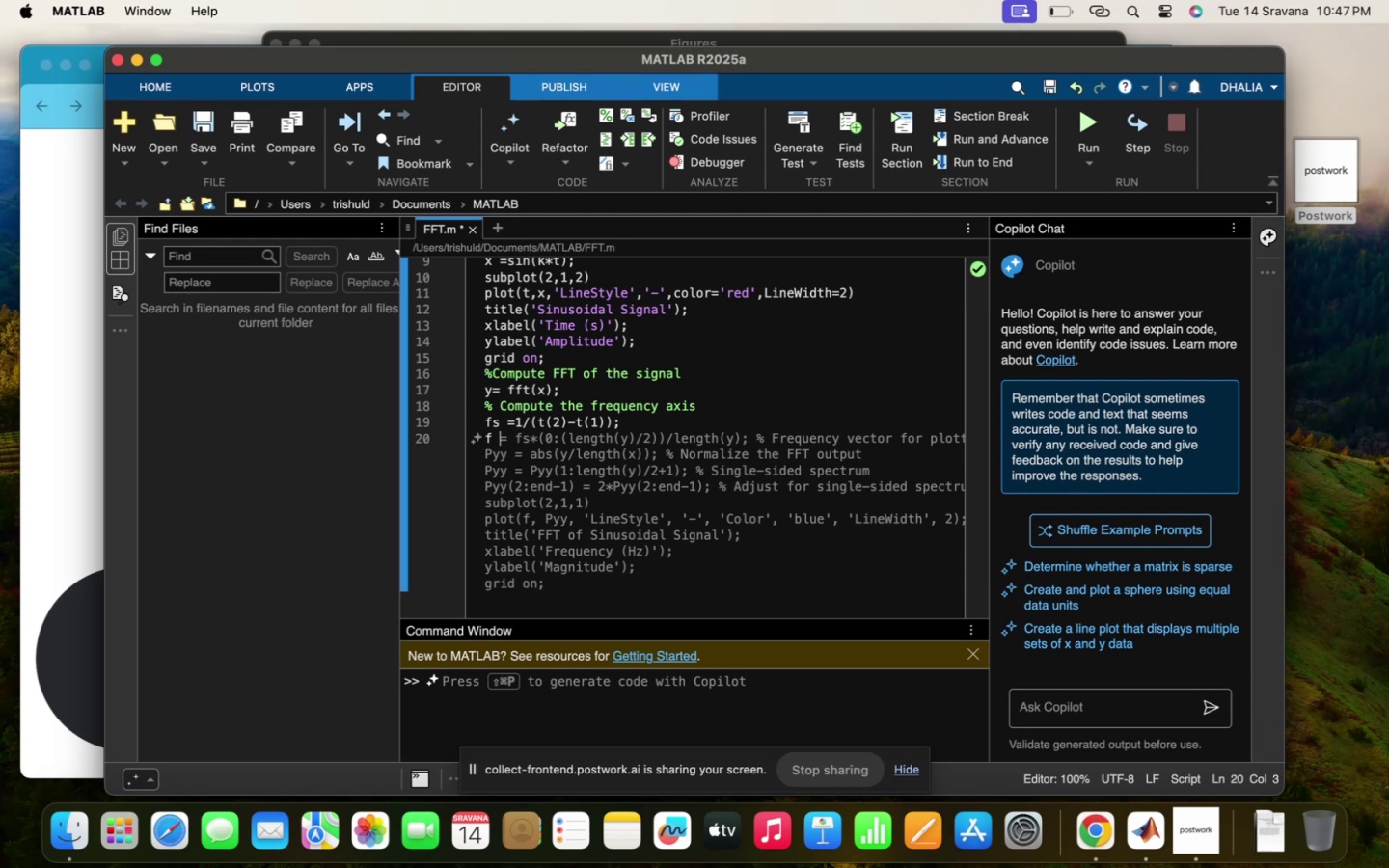 
type(= fs*()
key(Backspace)
type((0:length(y)
 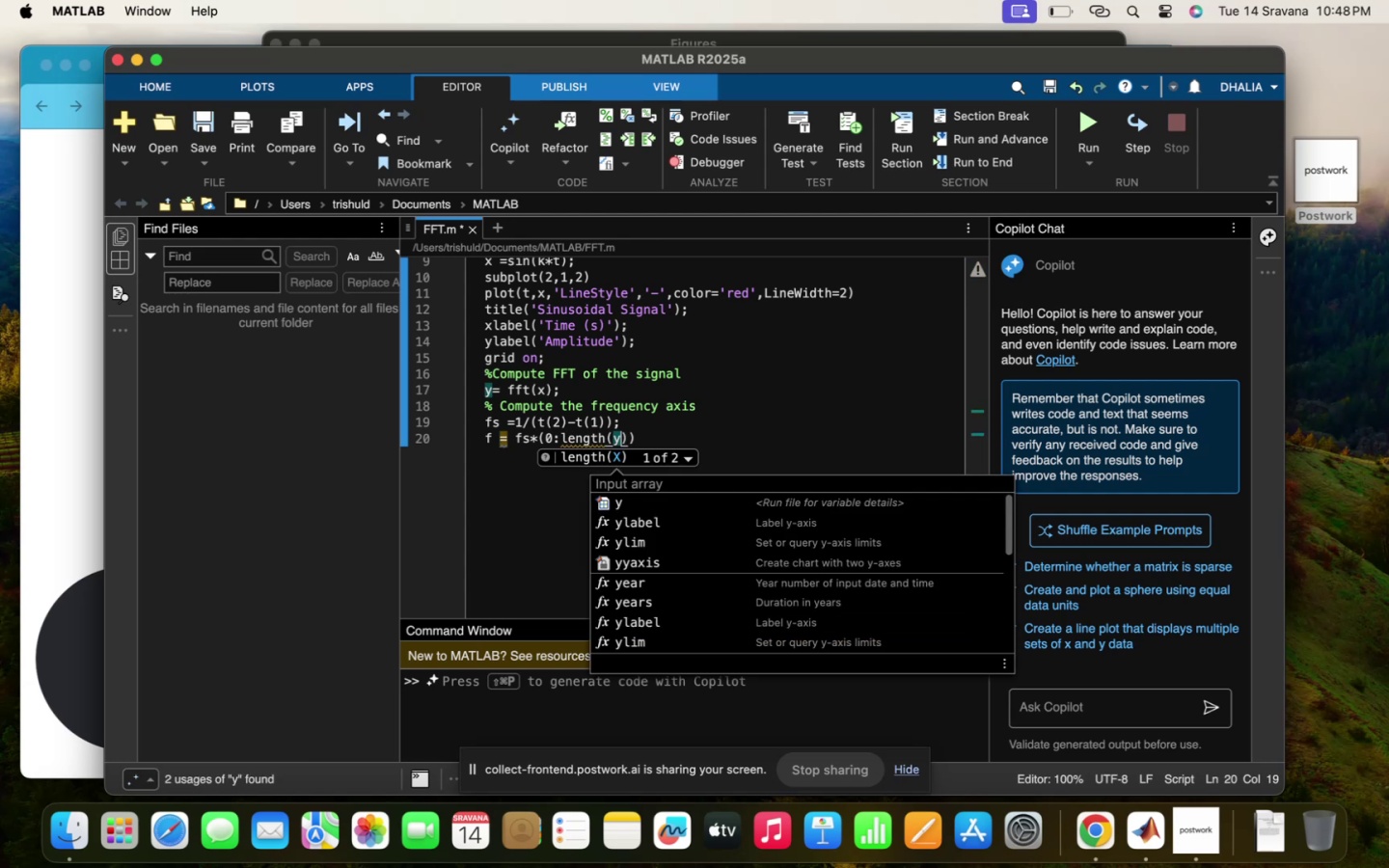 
key(ArrowRight)
 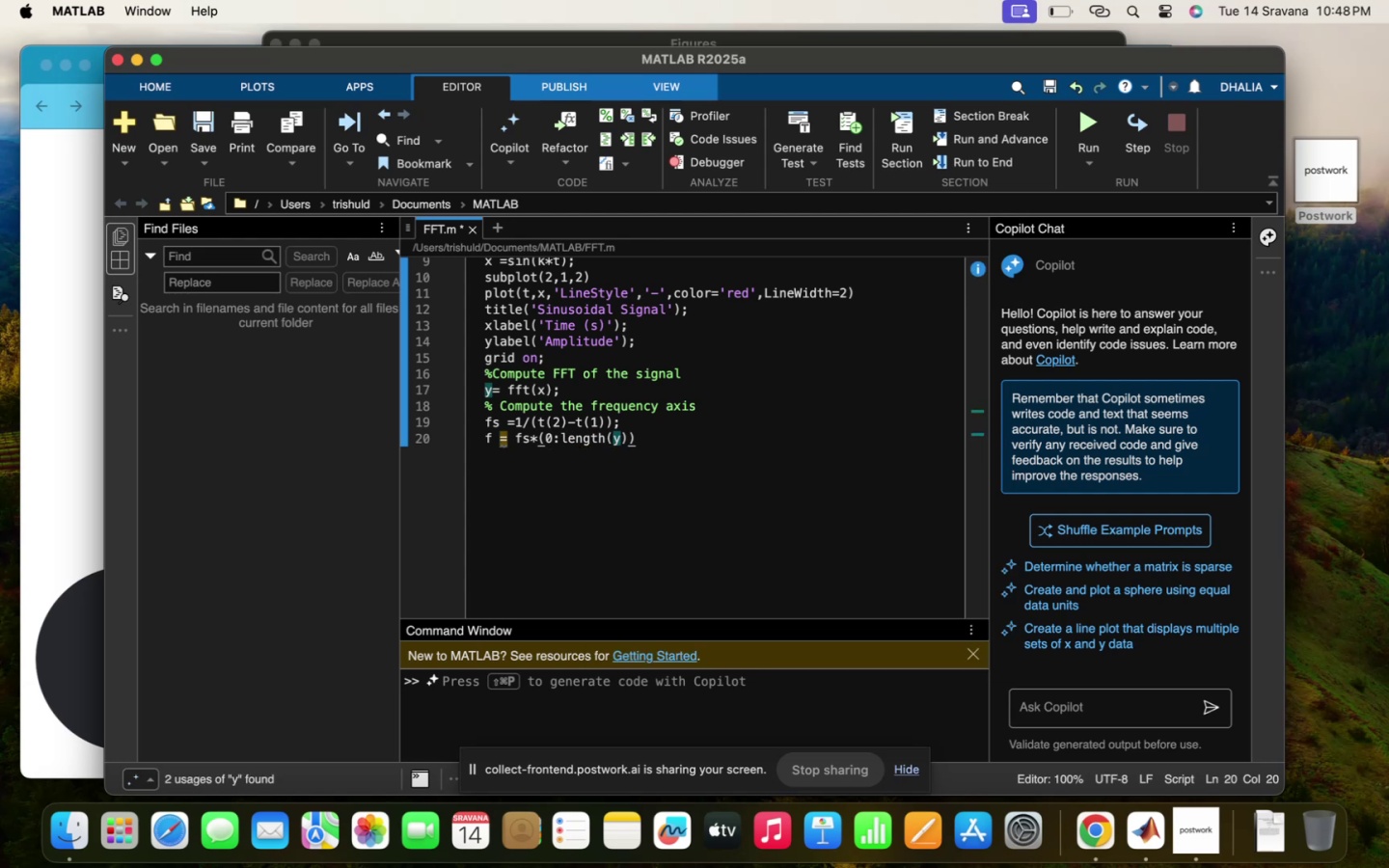 
key(Slash)
 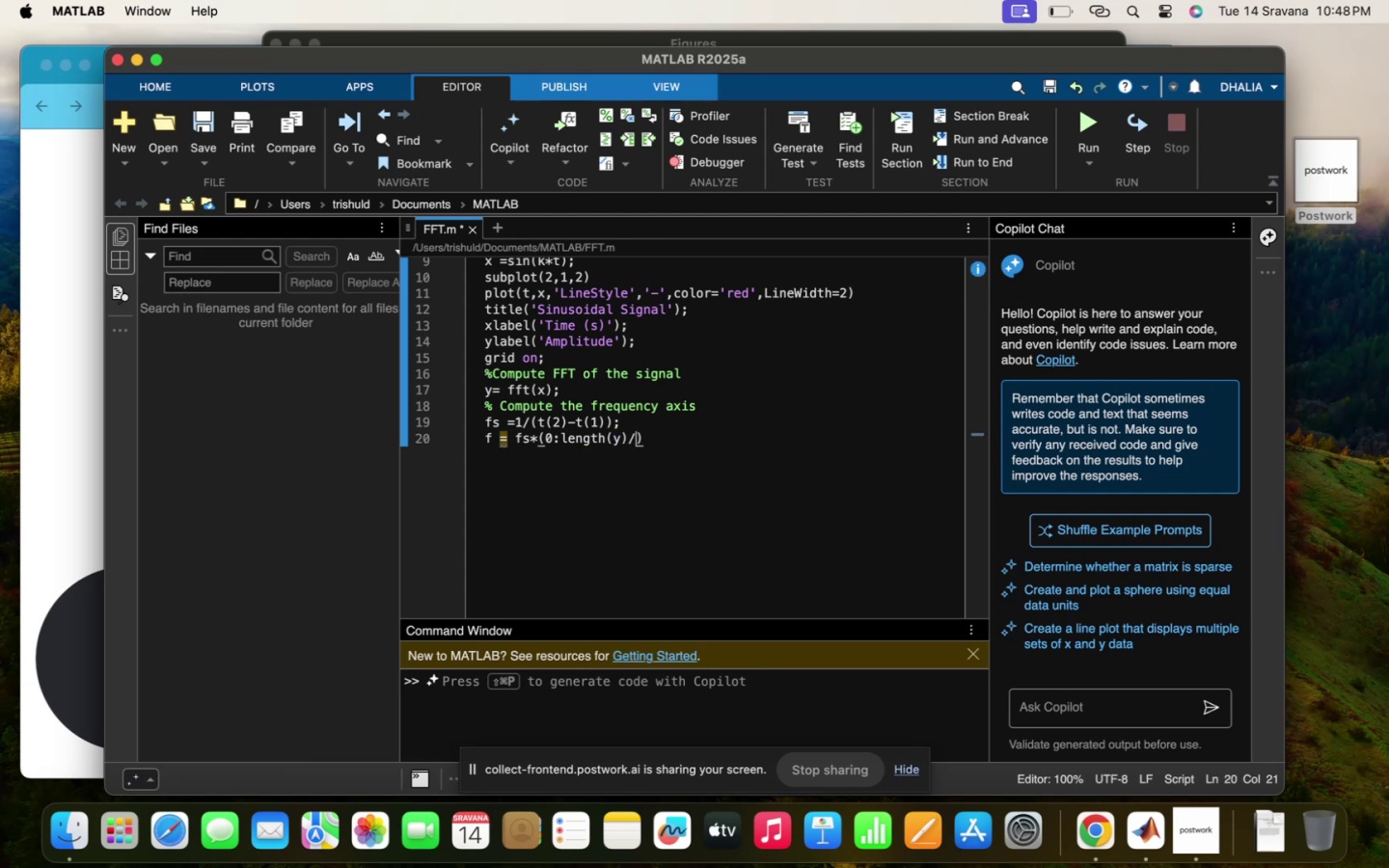 
key(Slash)
 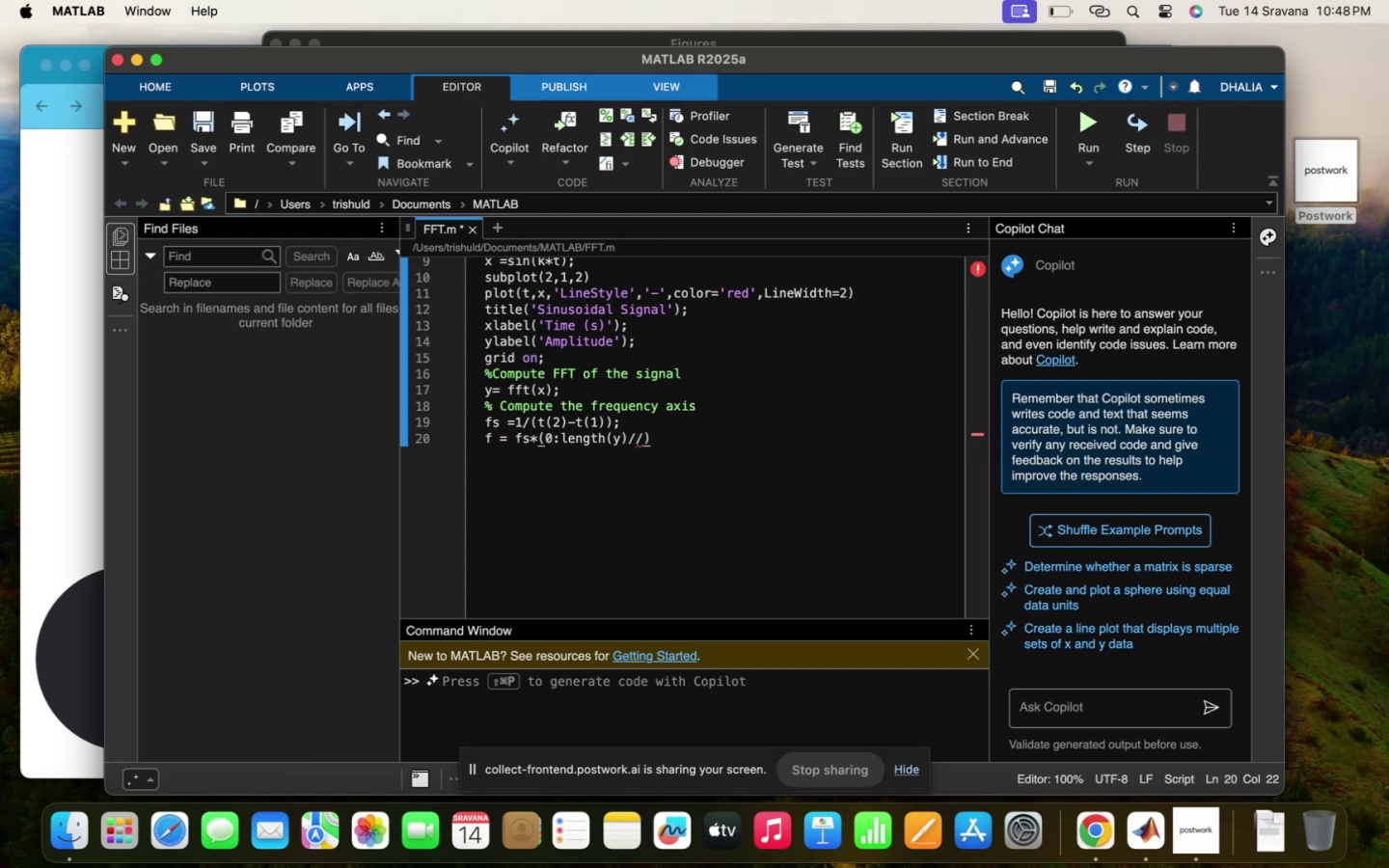 
key(Backspace)
 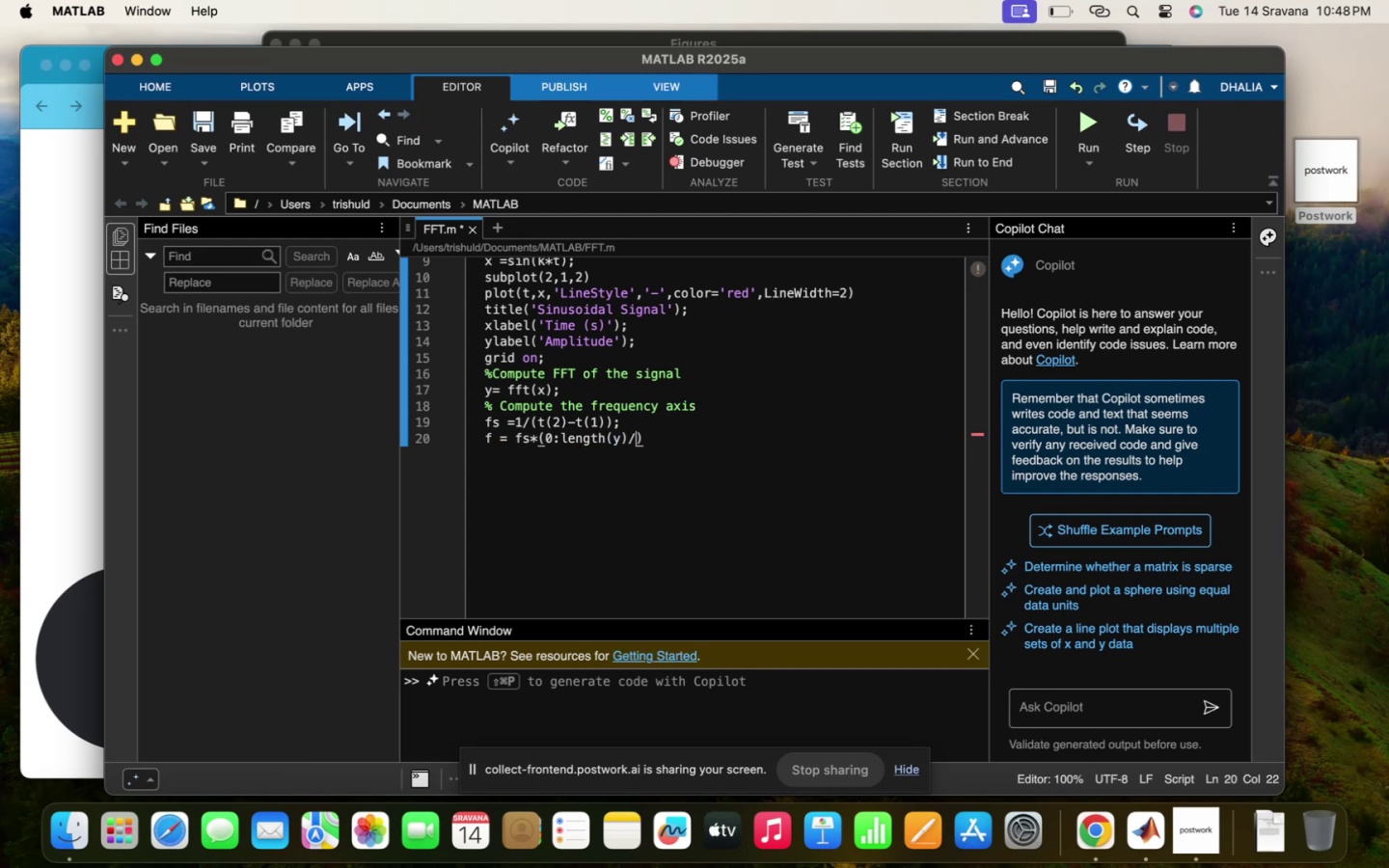 
key(Backspace)
 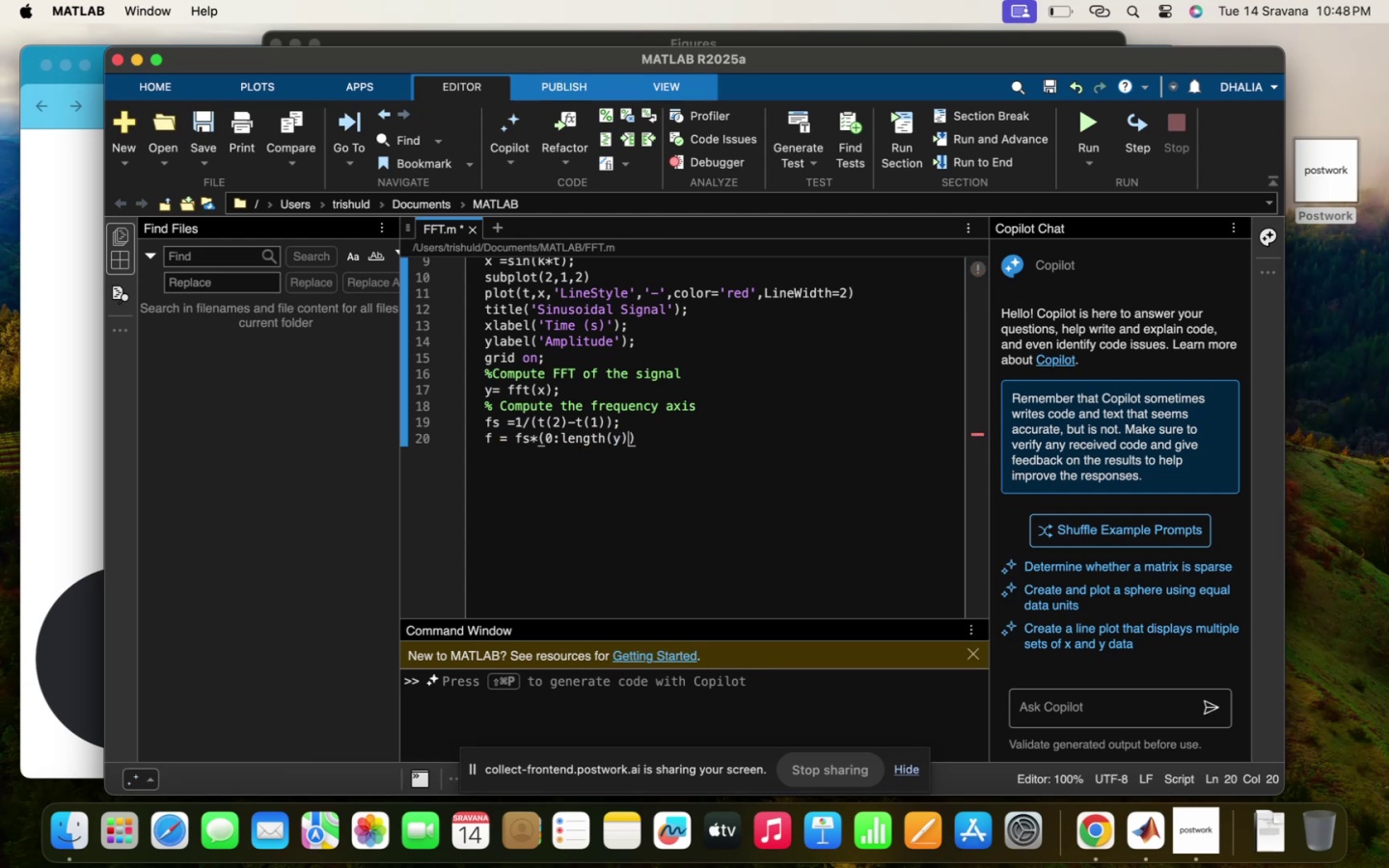 
key(Space)
 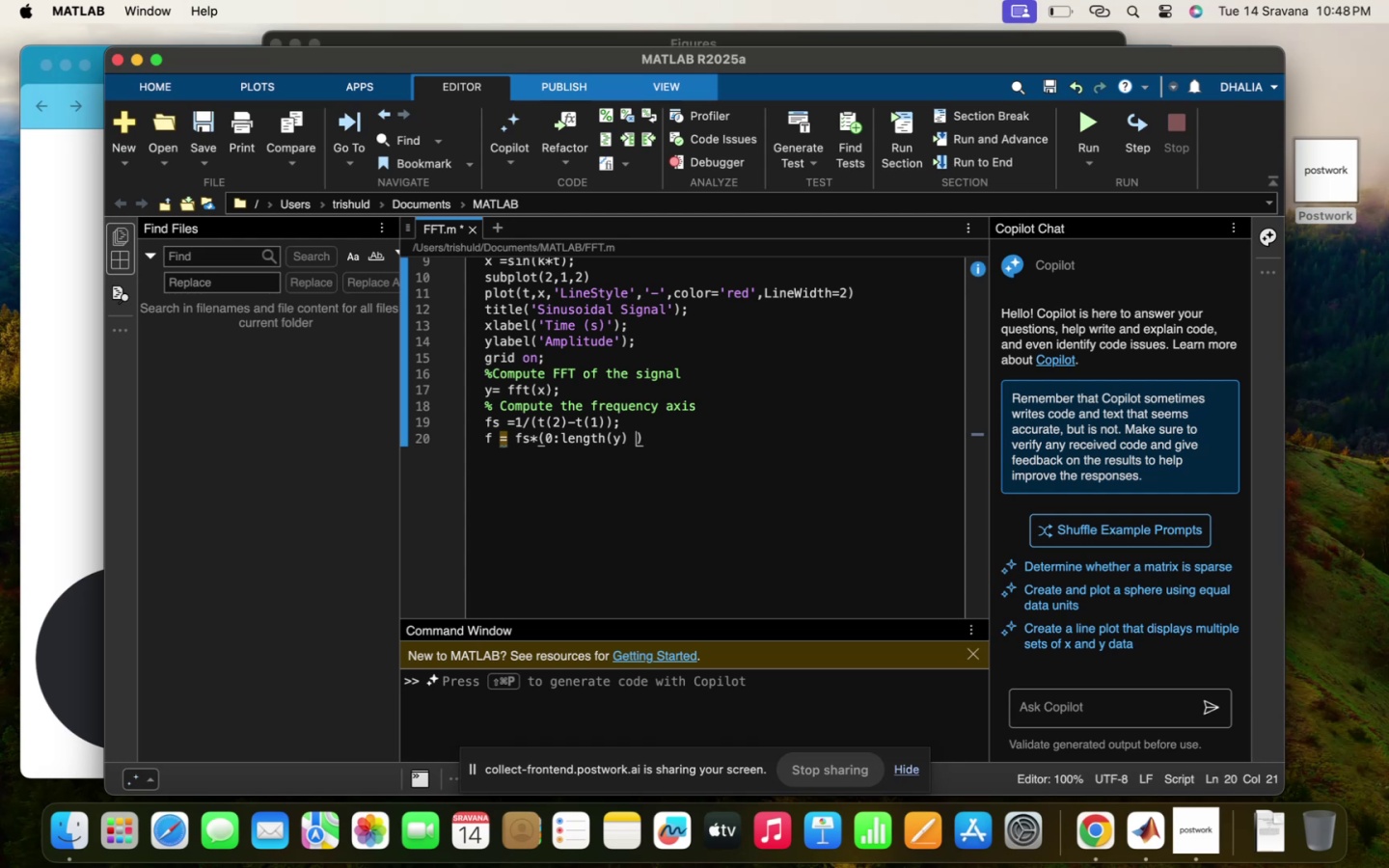 
key(Backspace)
 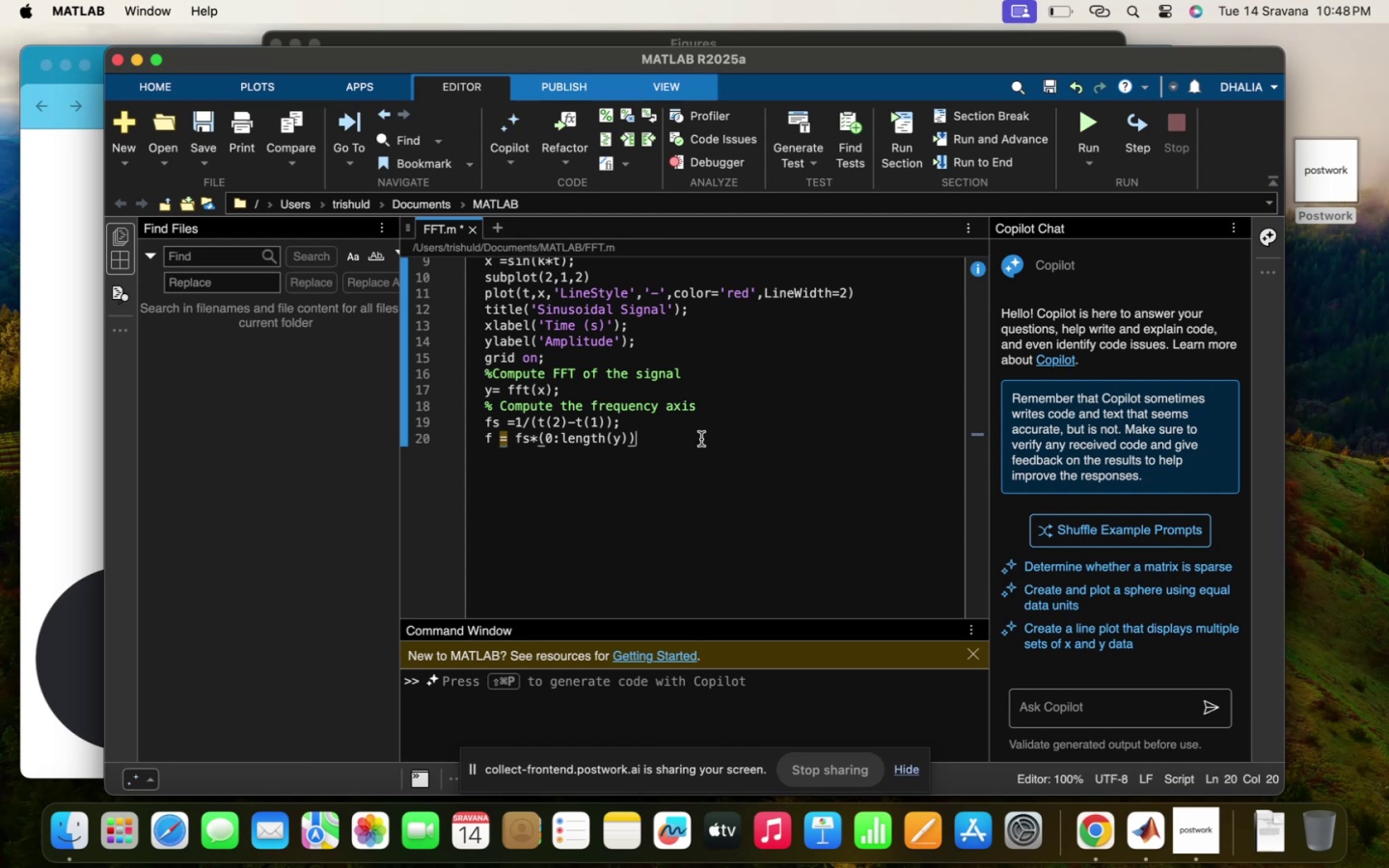 
key(Semicolon)
 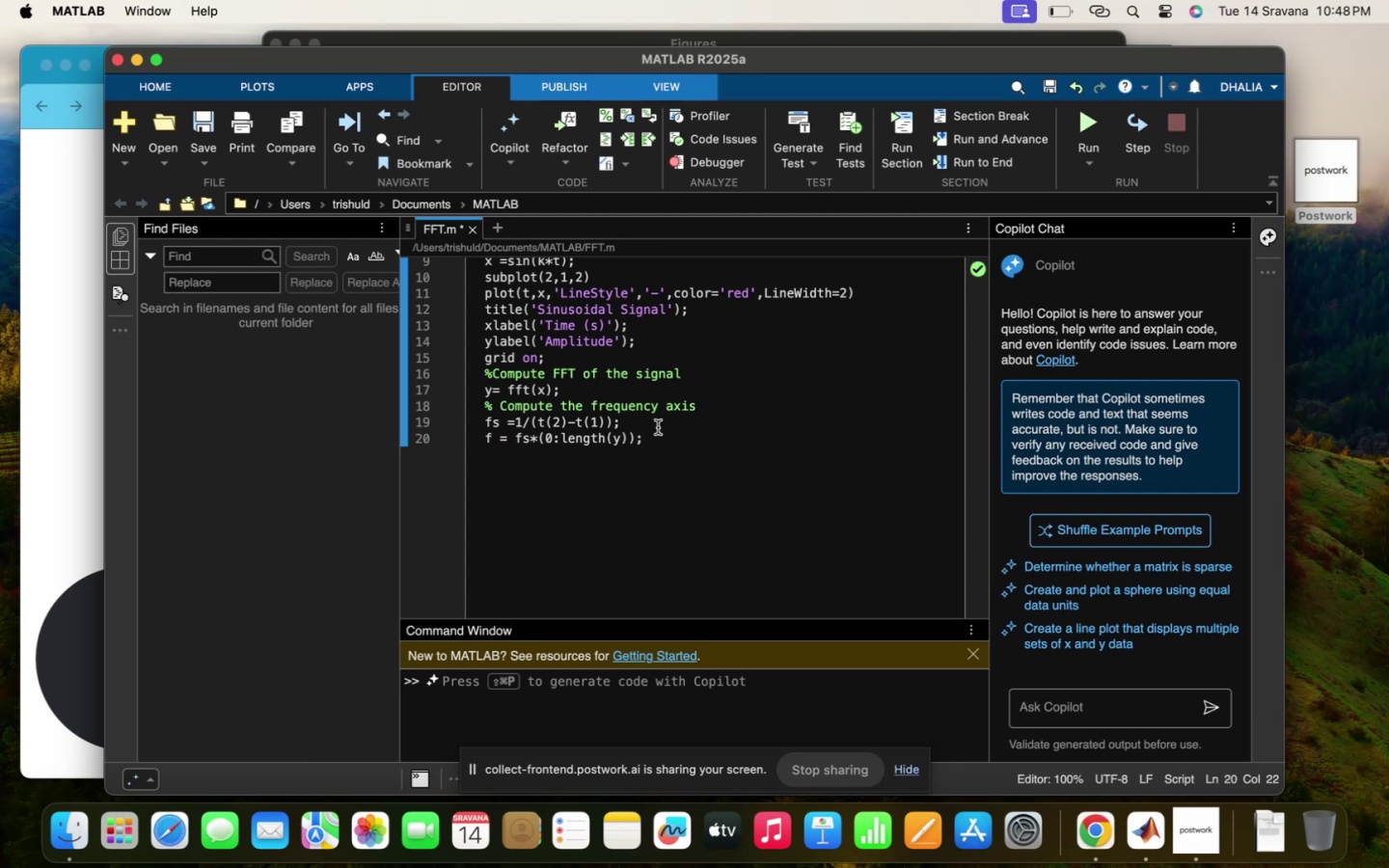 
key(Enter)
 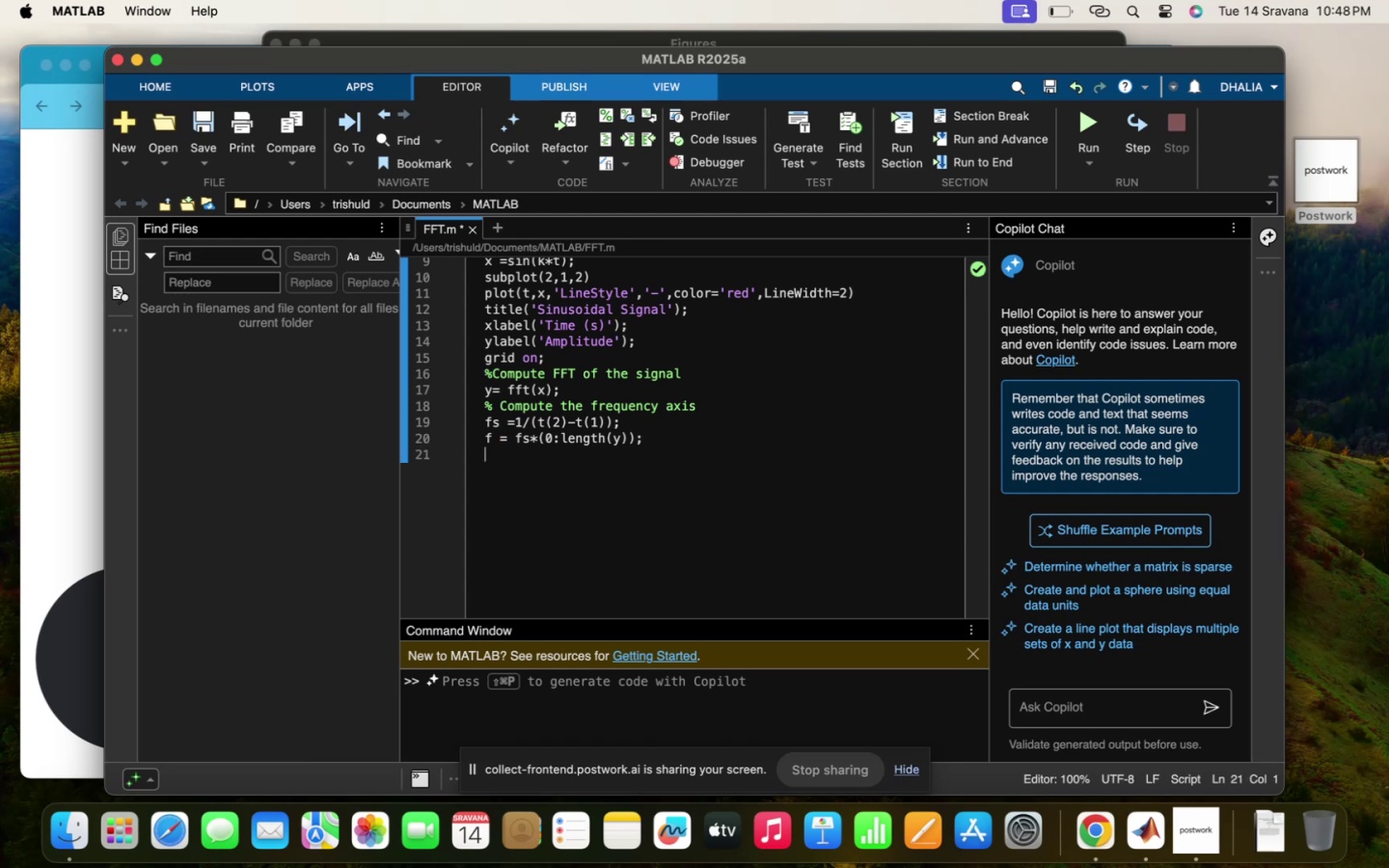 
key(Enter)
 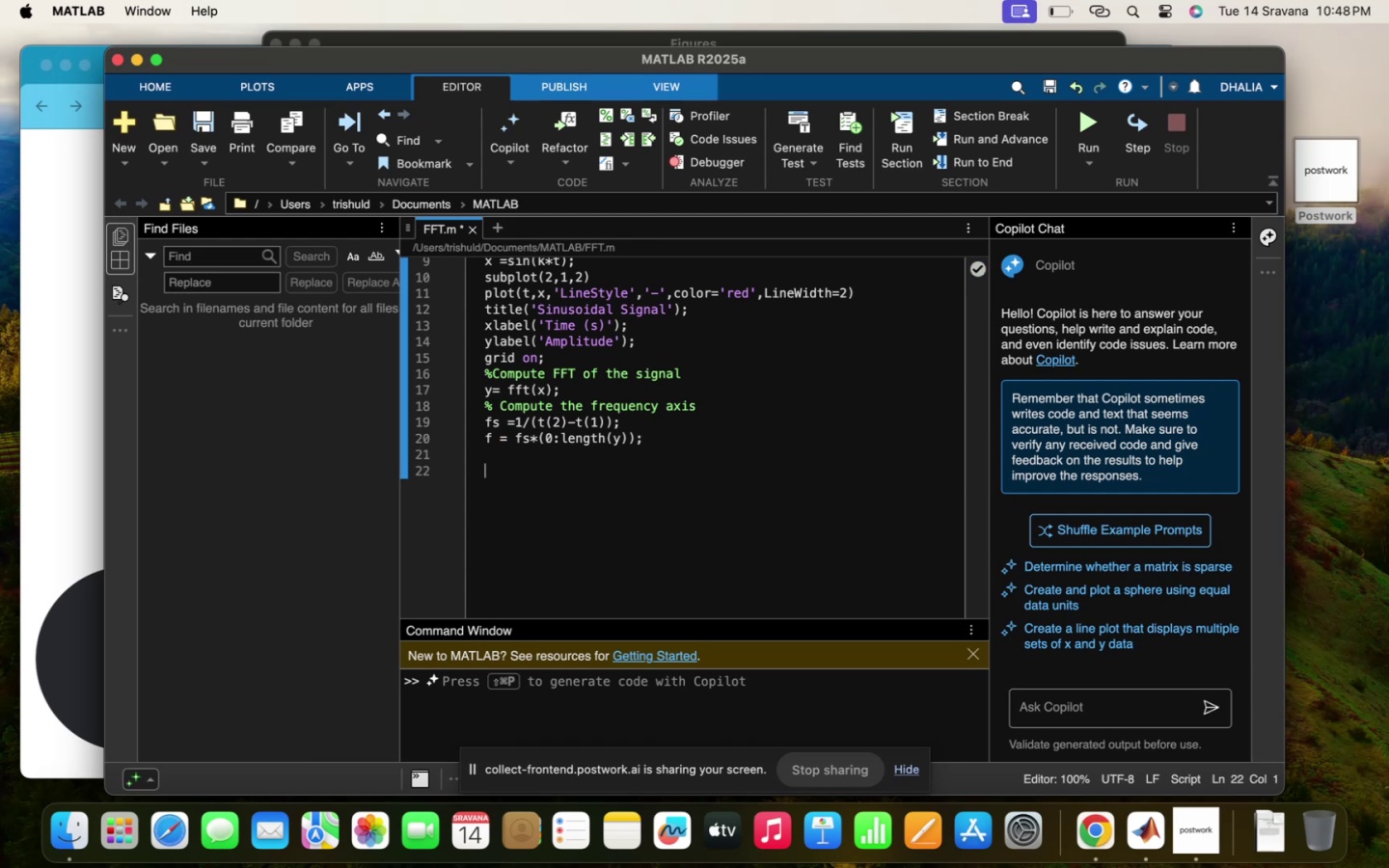 
type(plot)
key(Backspace)
key(Backspace)
key(Backspace)
key(Backspace)
type(subplot(2,2,1)
 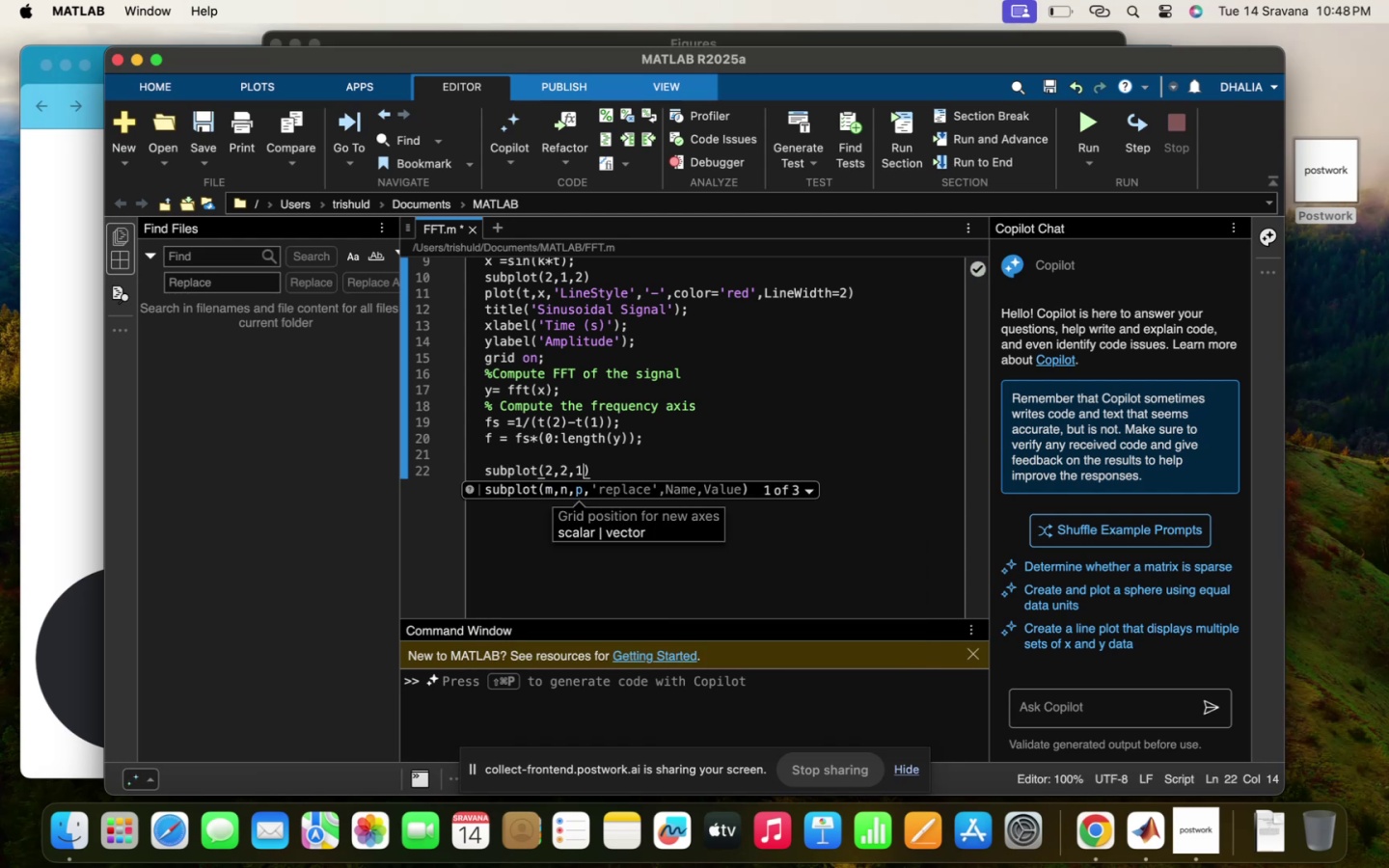 
key(ArrowRight)
 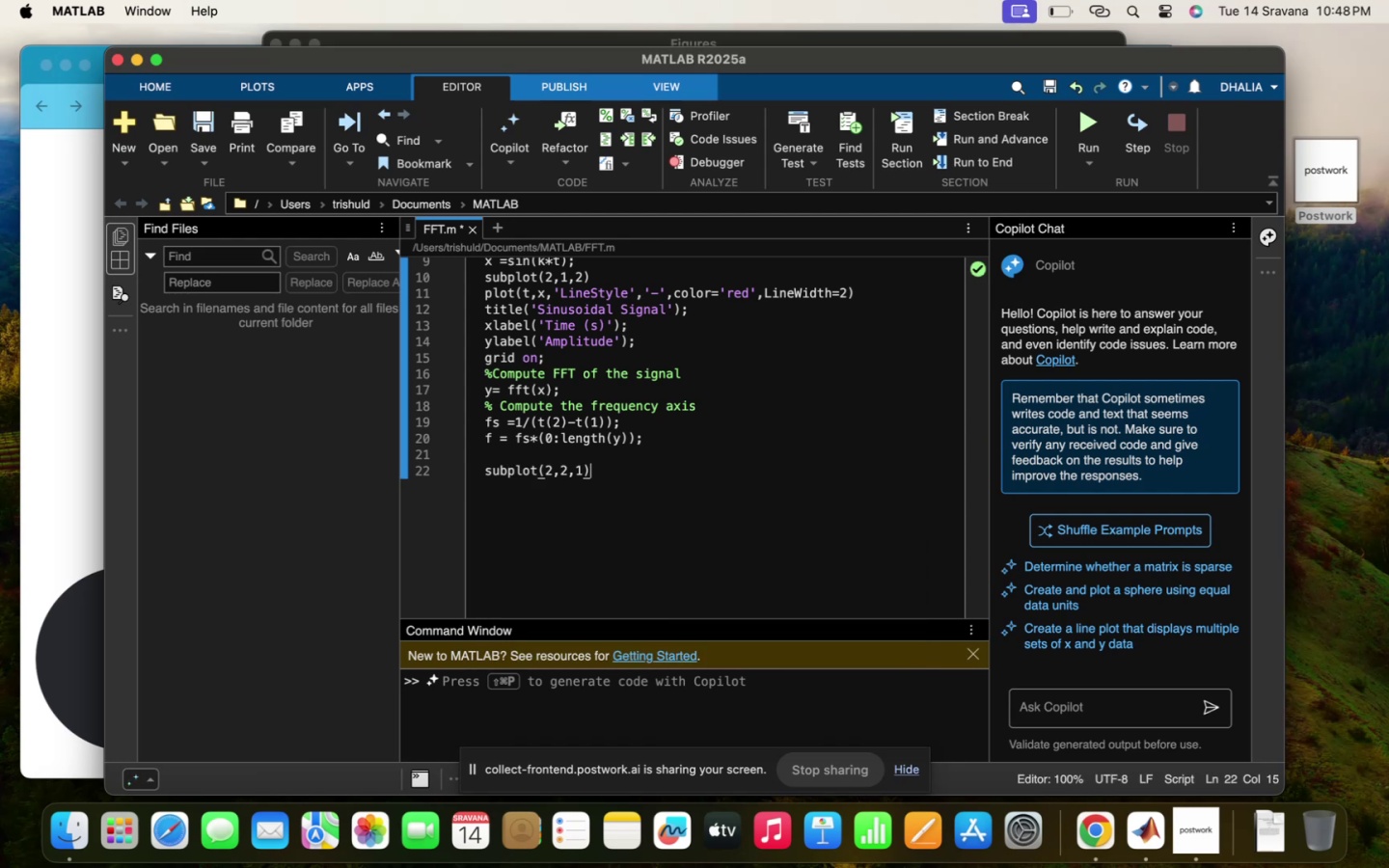 
key(Enter)
 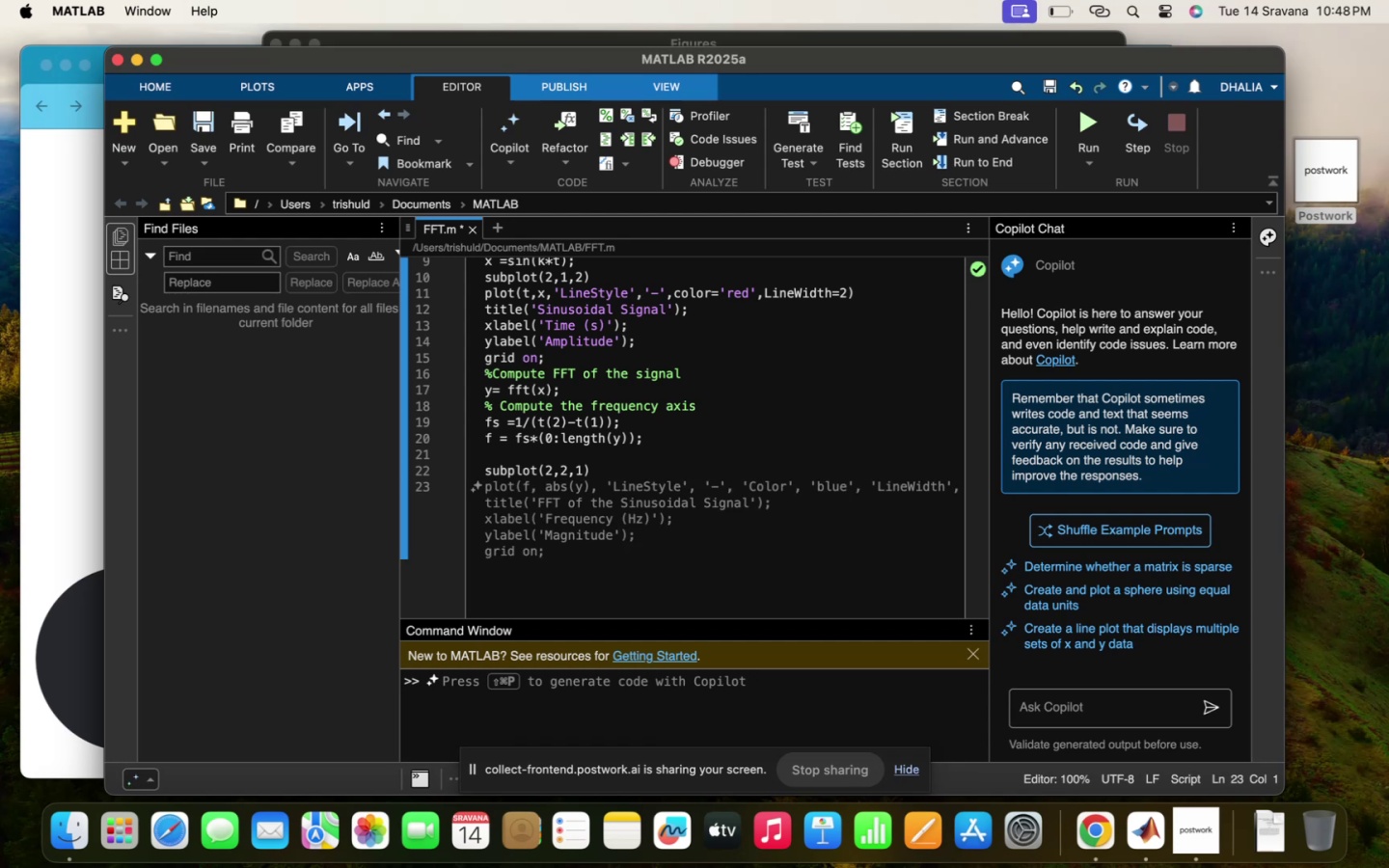 
type(plot)
 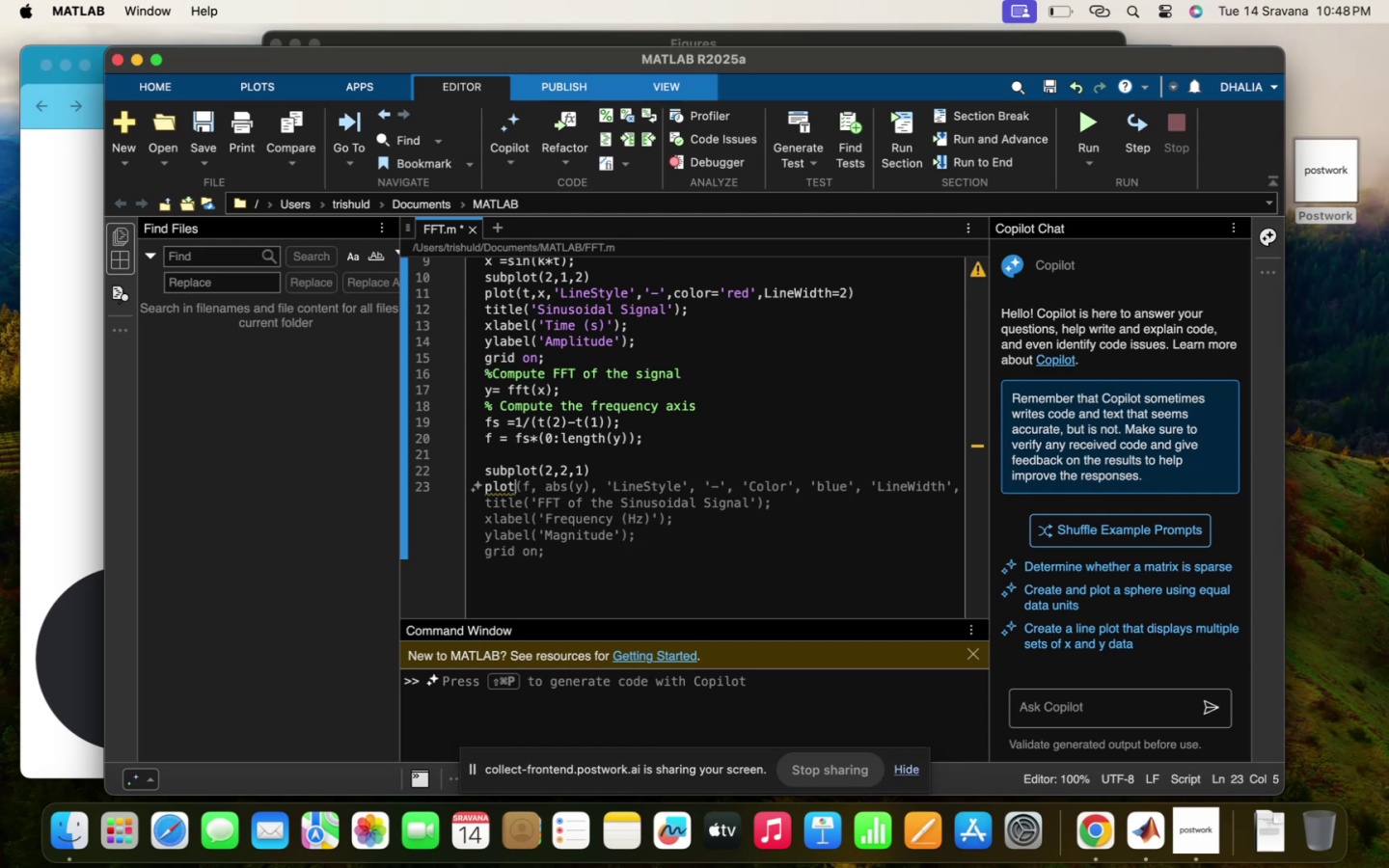 
wait(5.87)
 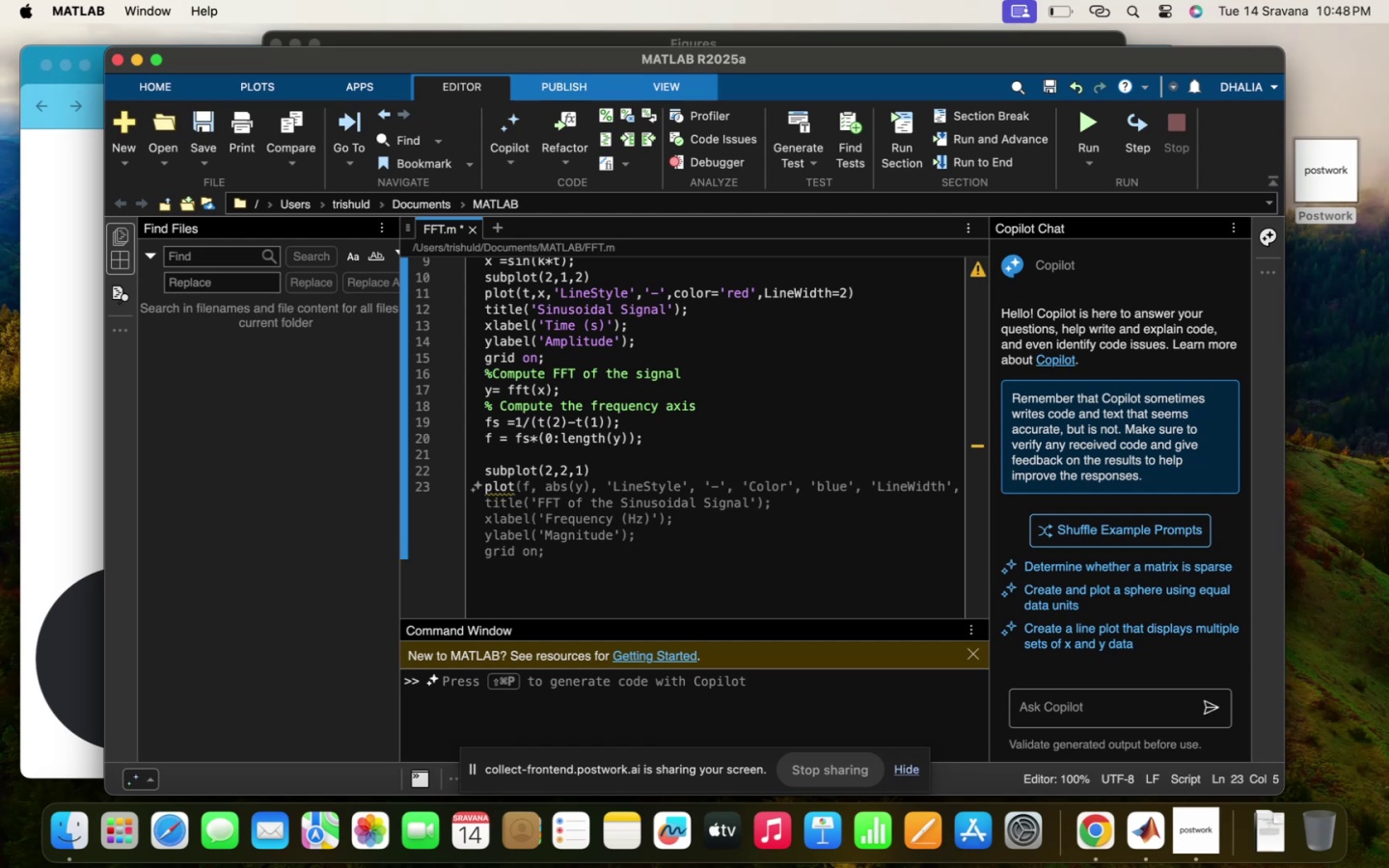 
type((f,abs(y)
 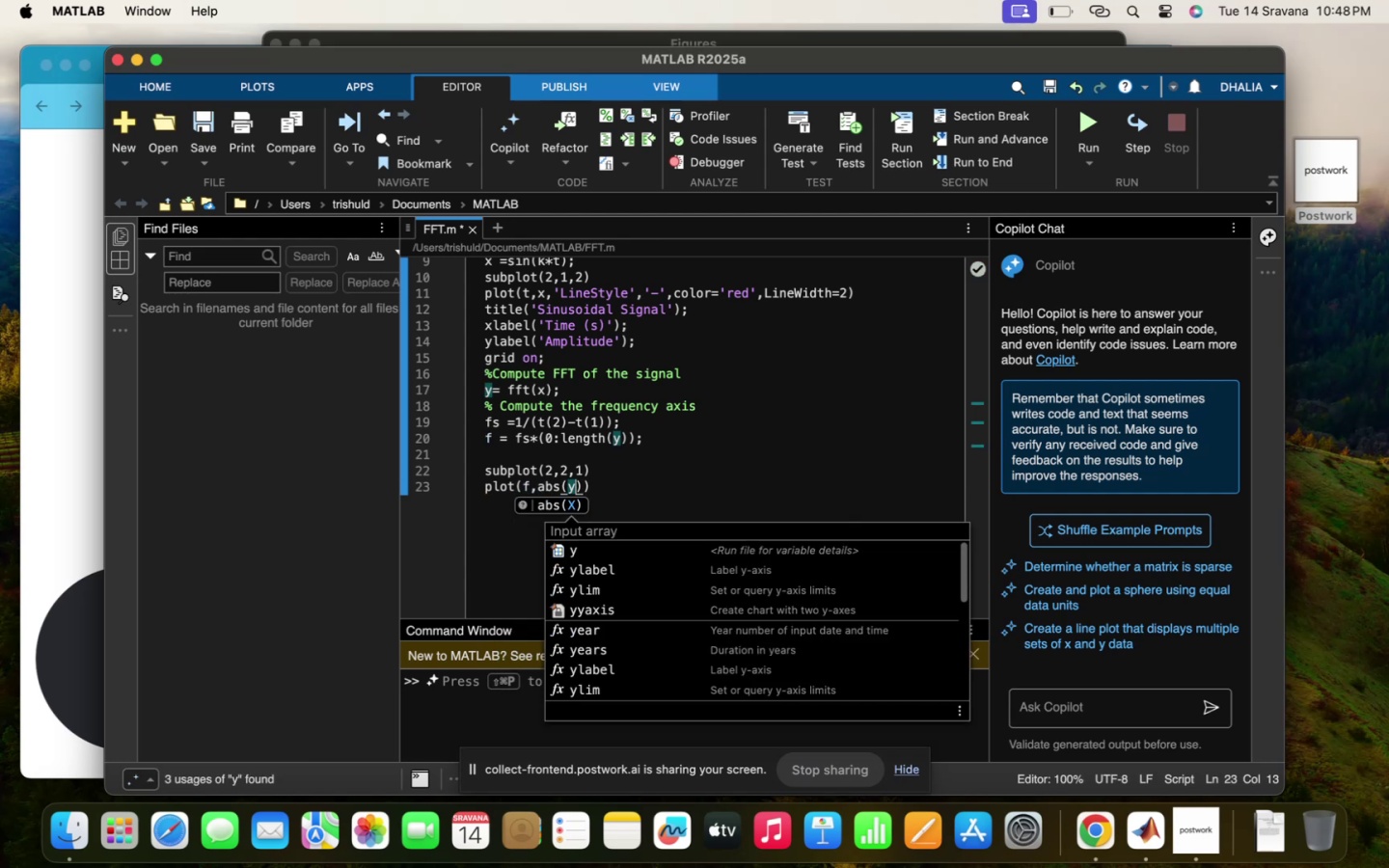 
key(ArrowRight)
 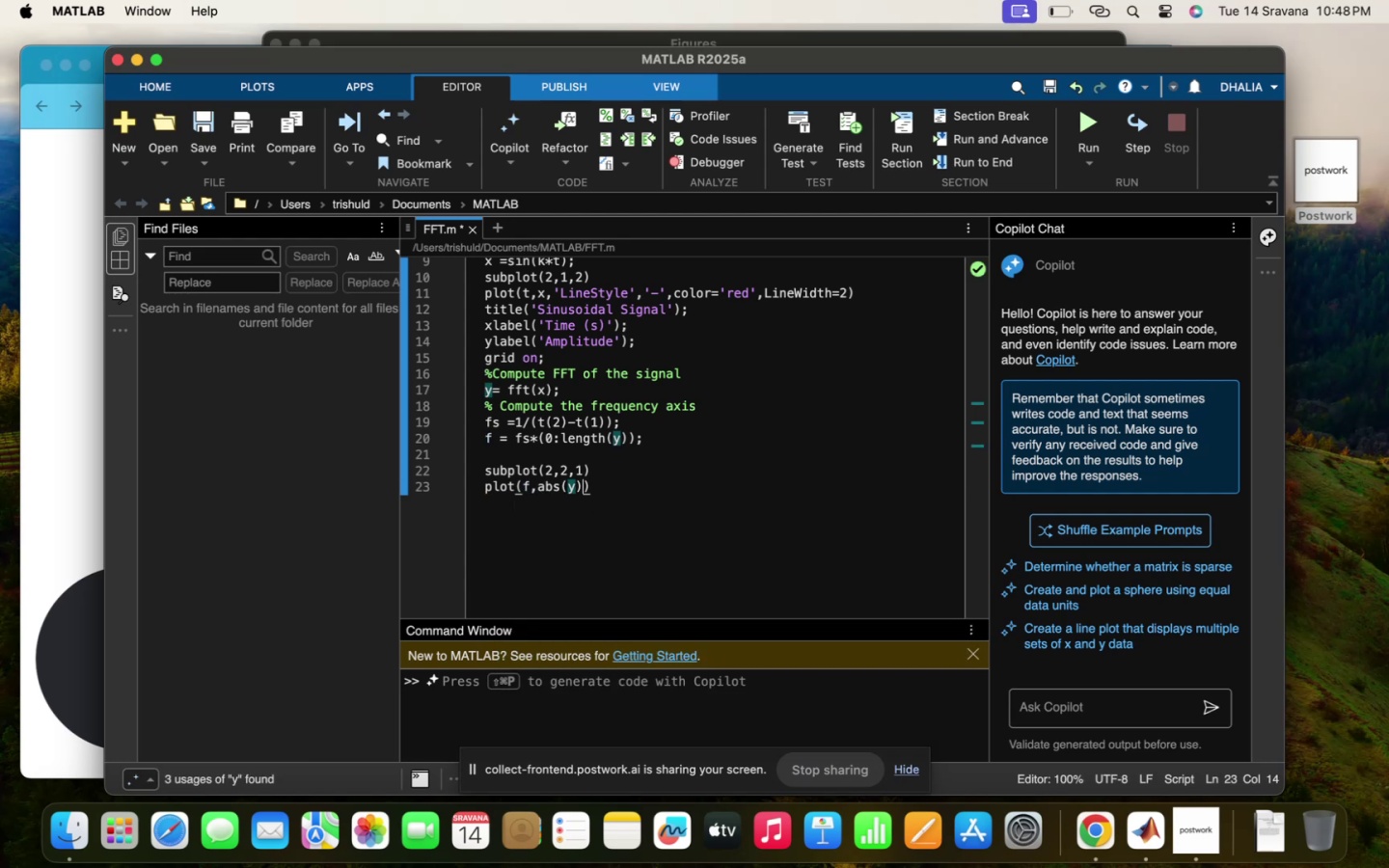 
type(,'Line)
 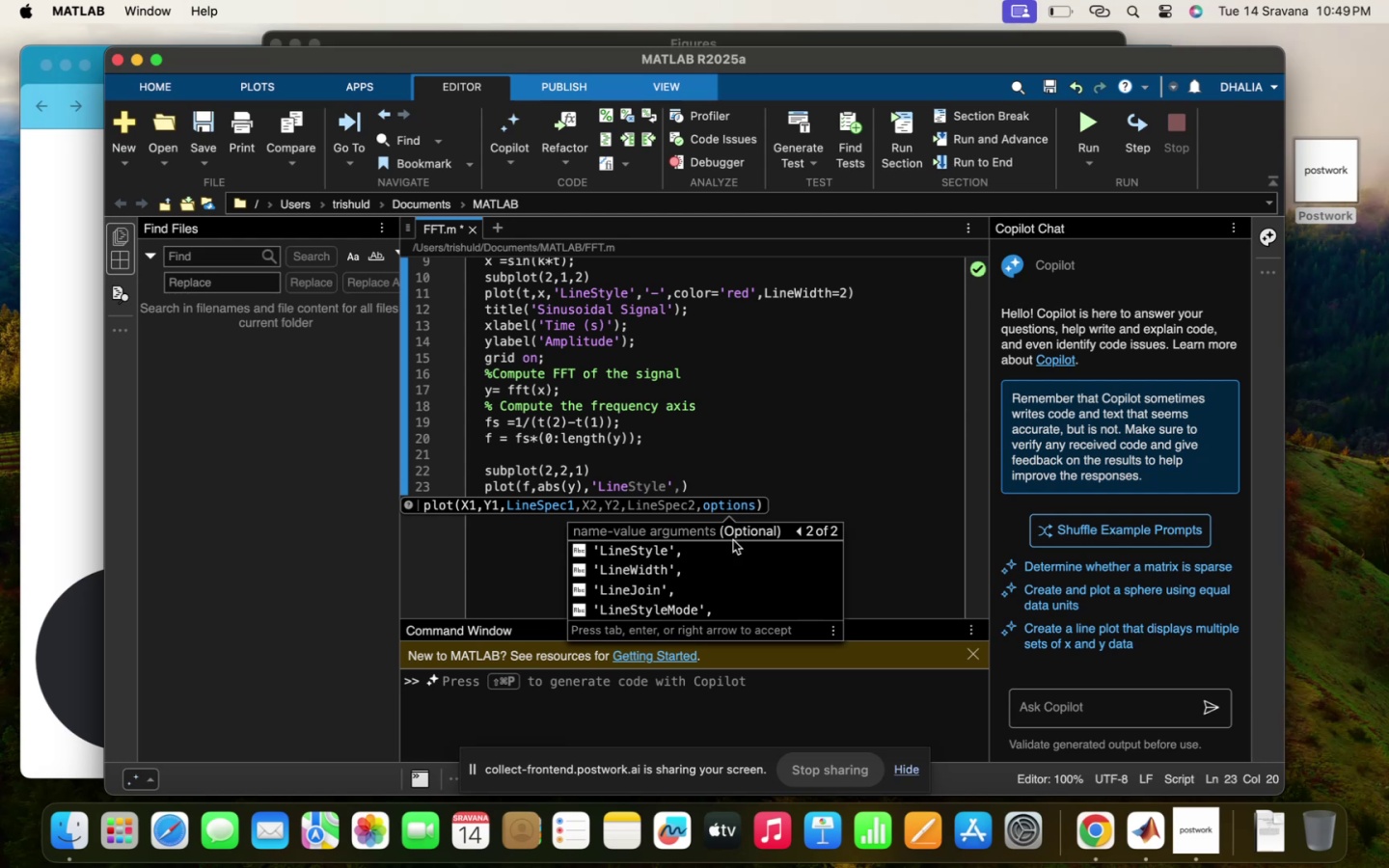 
left_click([719, 554])
 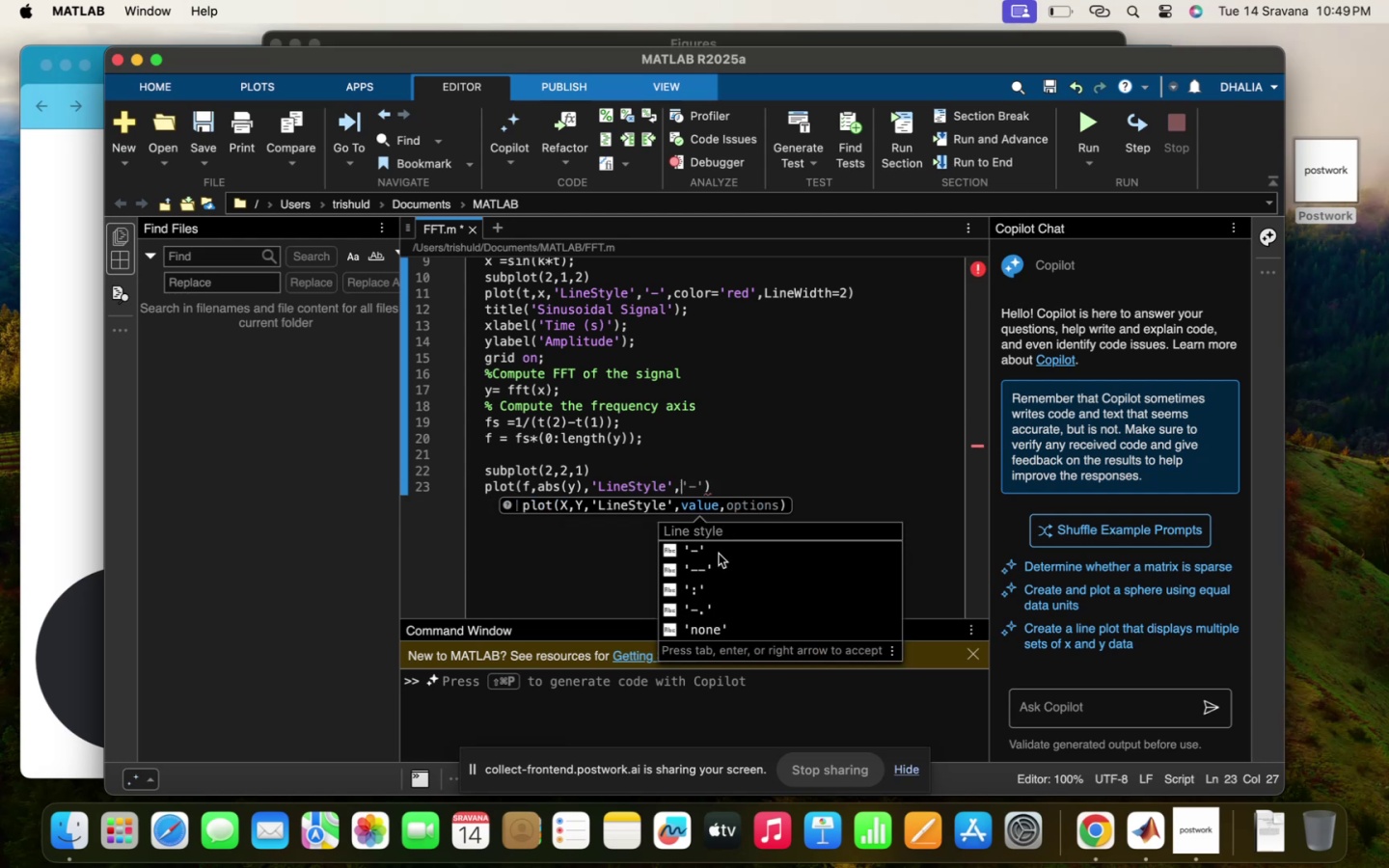 
key(Quote)
 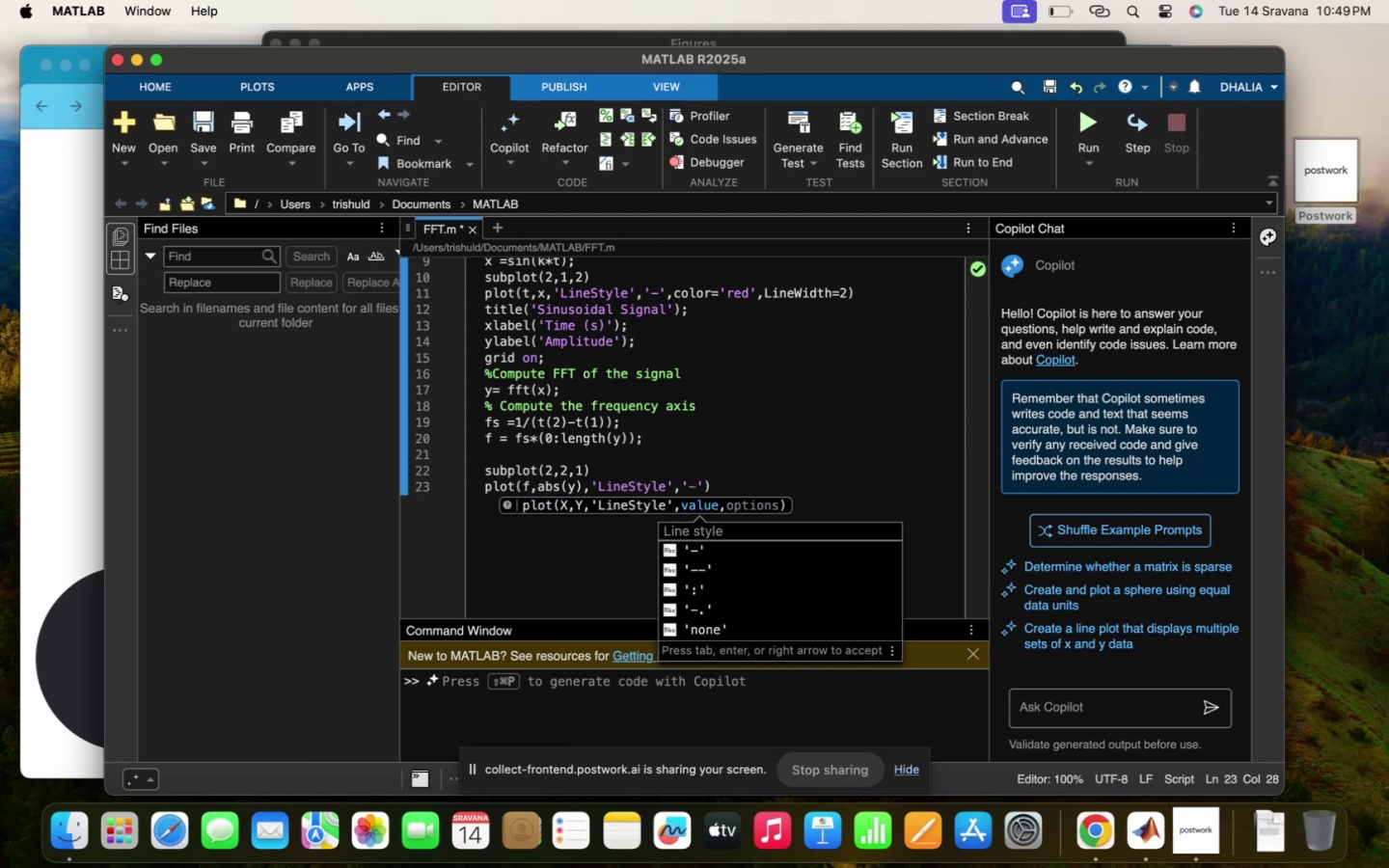 
key(Minus)
 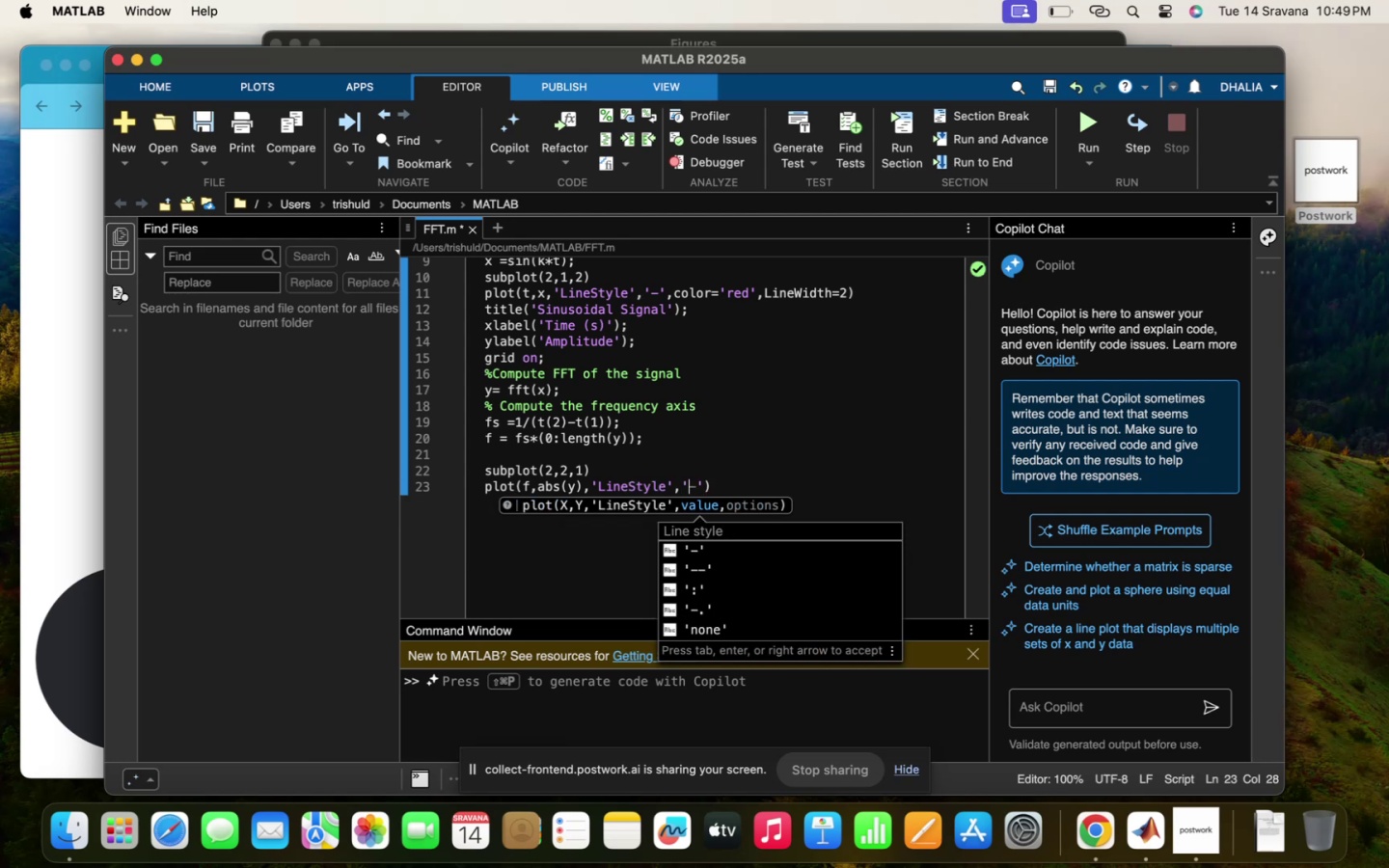 
key(Minus)
 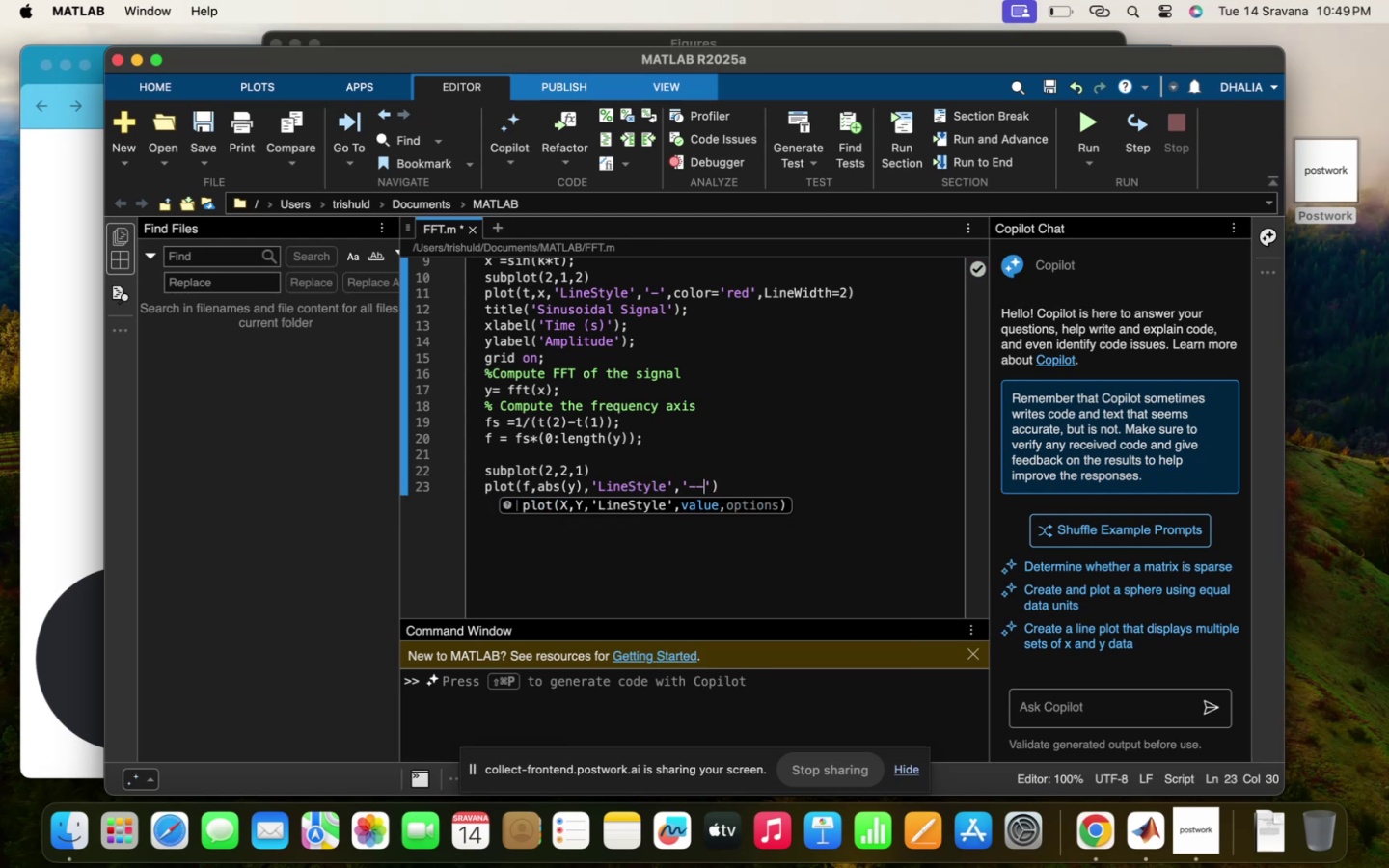 
key(ArrowRight)
 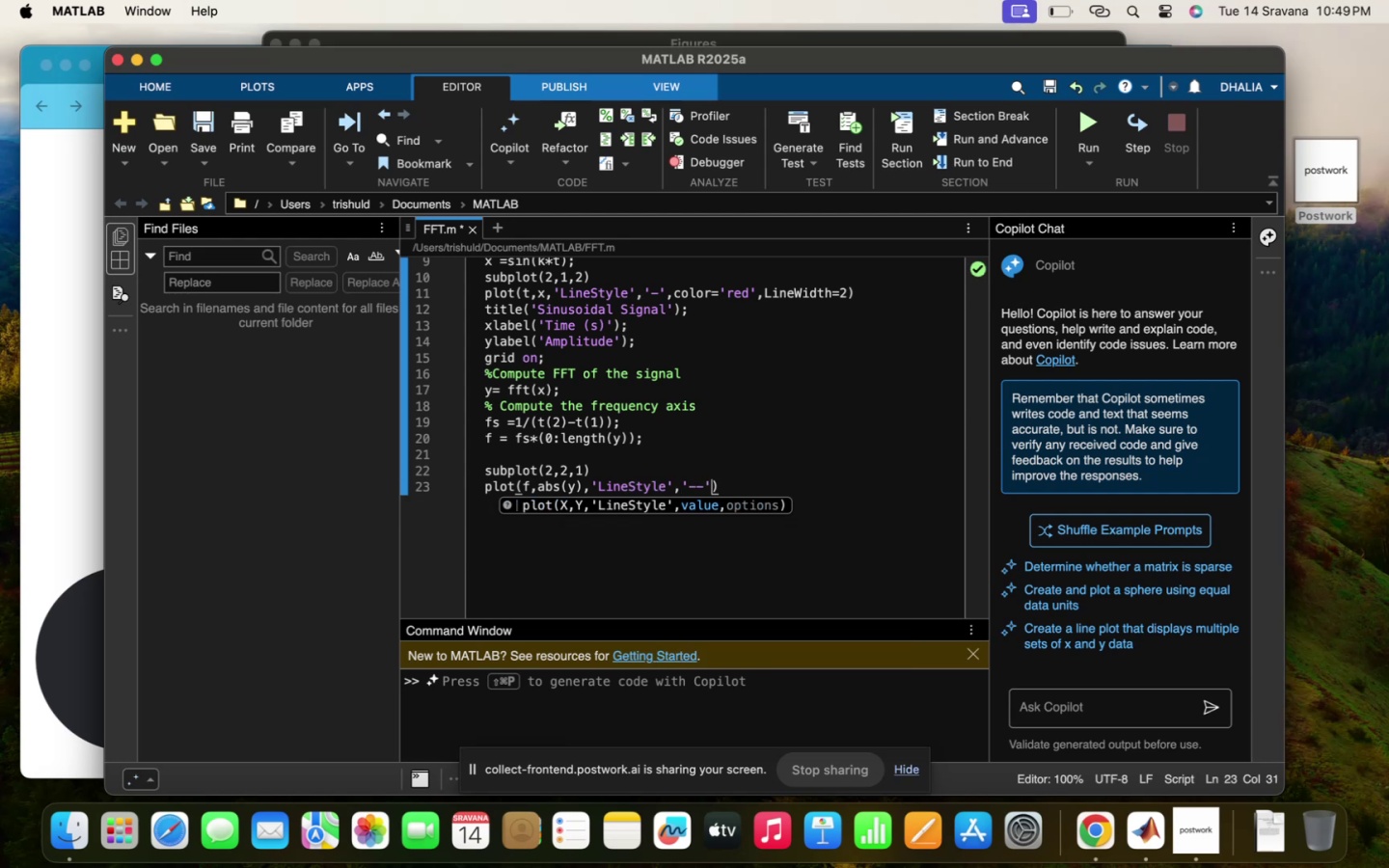 
type(,color='blue)
 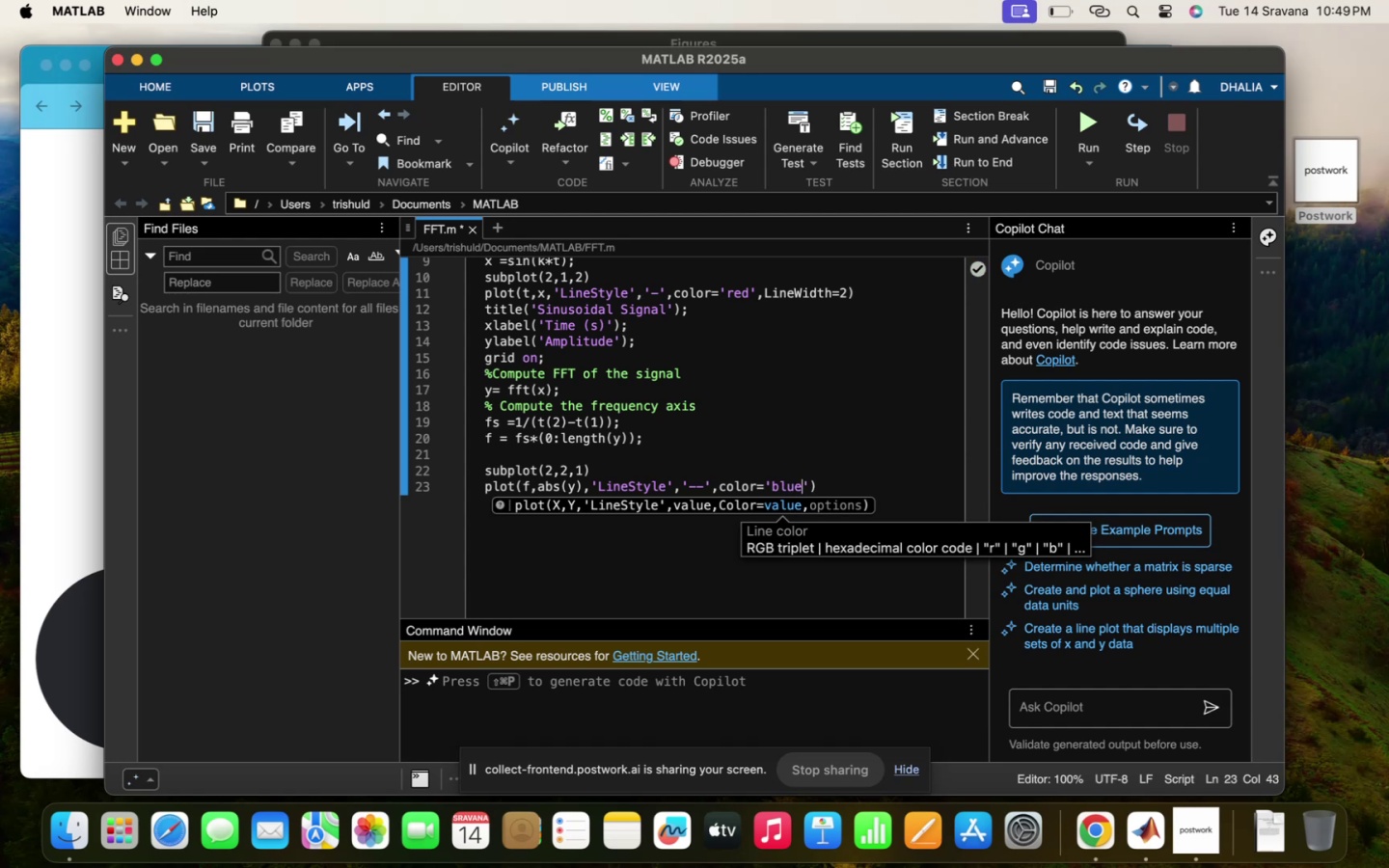 
key(ArrowRight)
 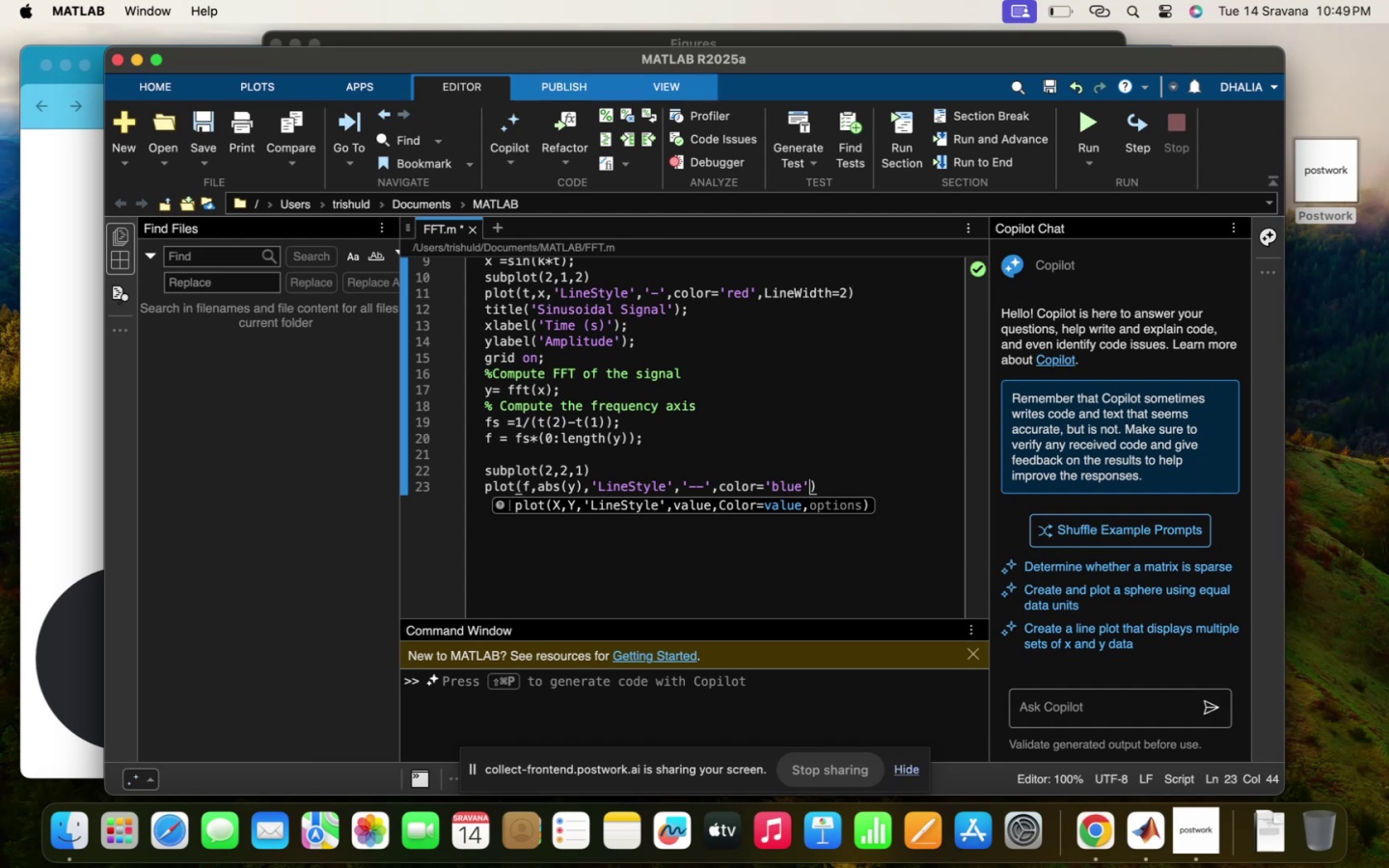 
type(,lI)
key(Backspace)
key(Backspace)
type(Linewidth=2)
 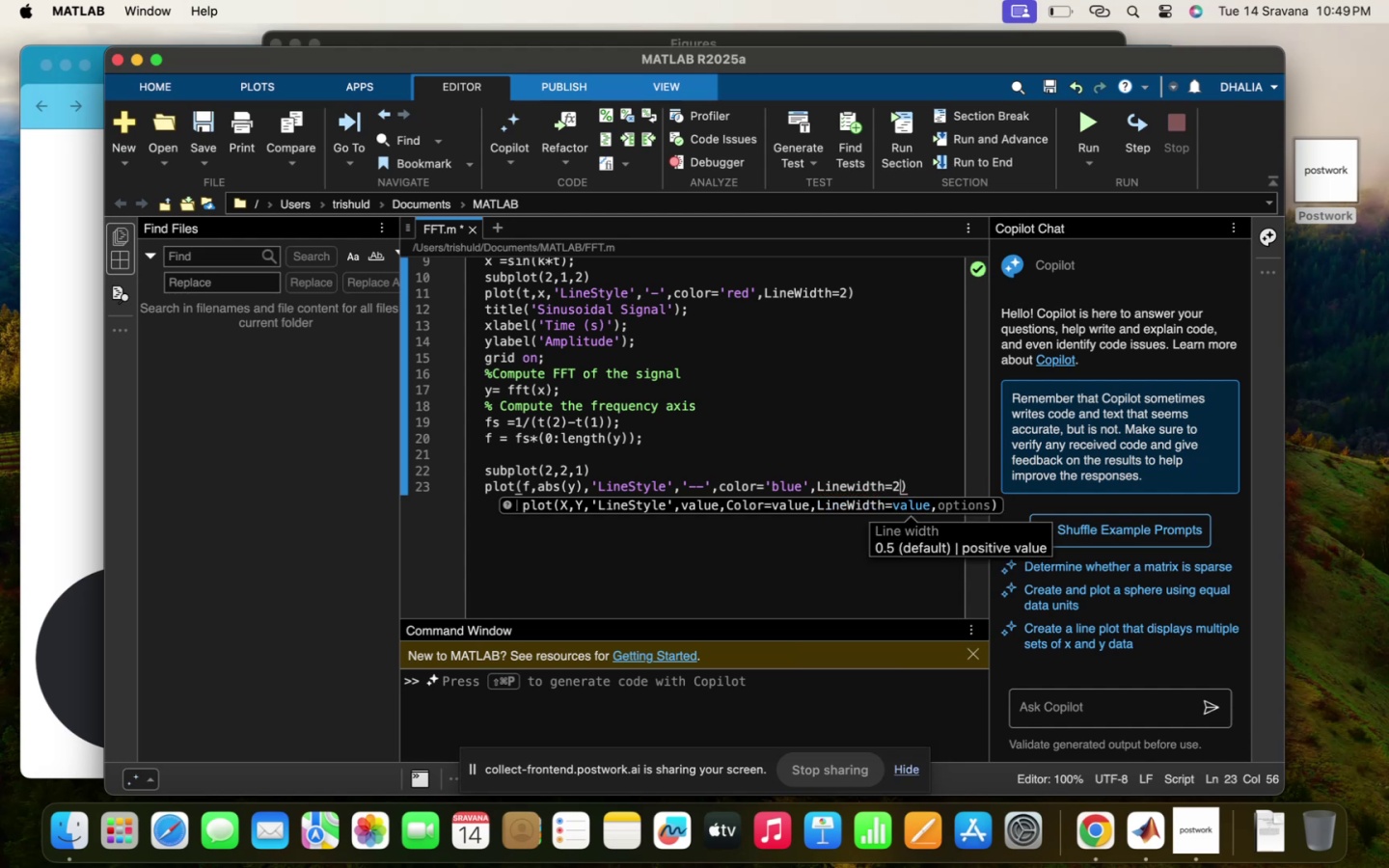 
key(ArrowRight)
 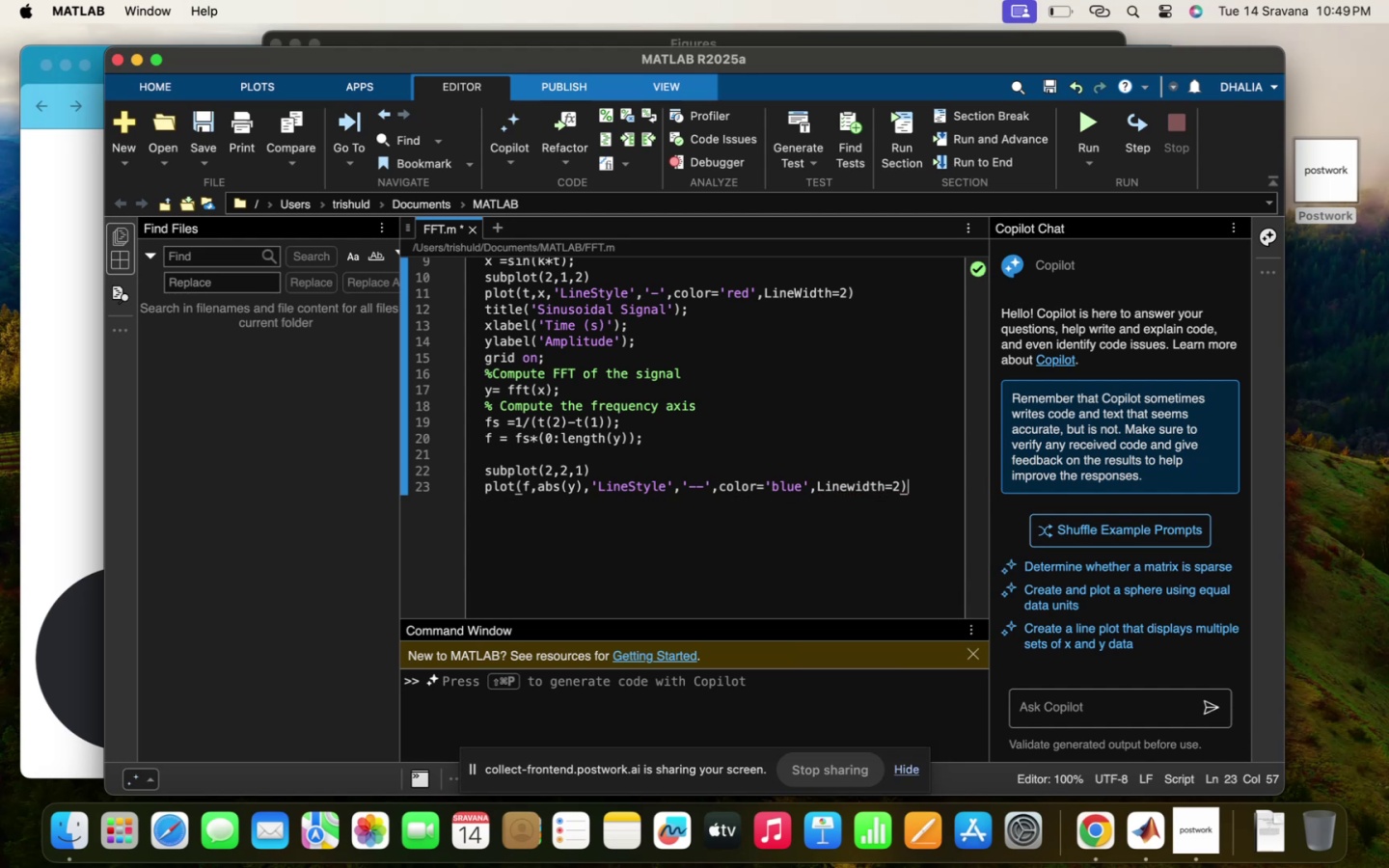 
key(Enter)
 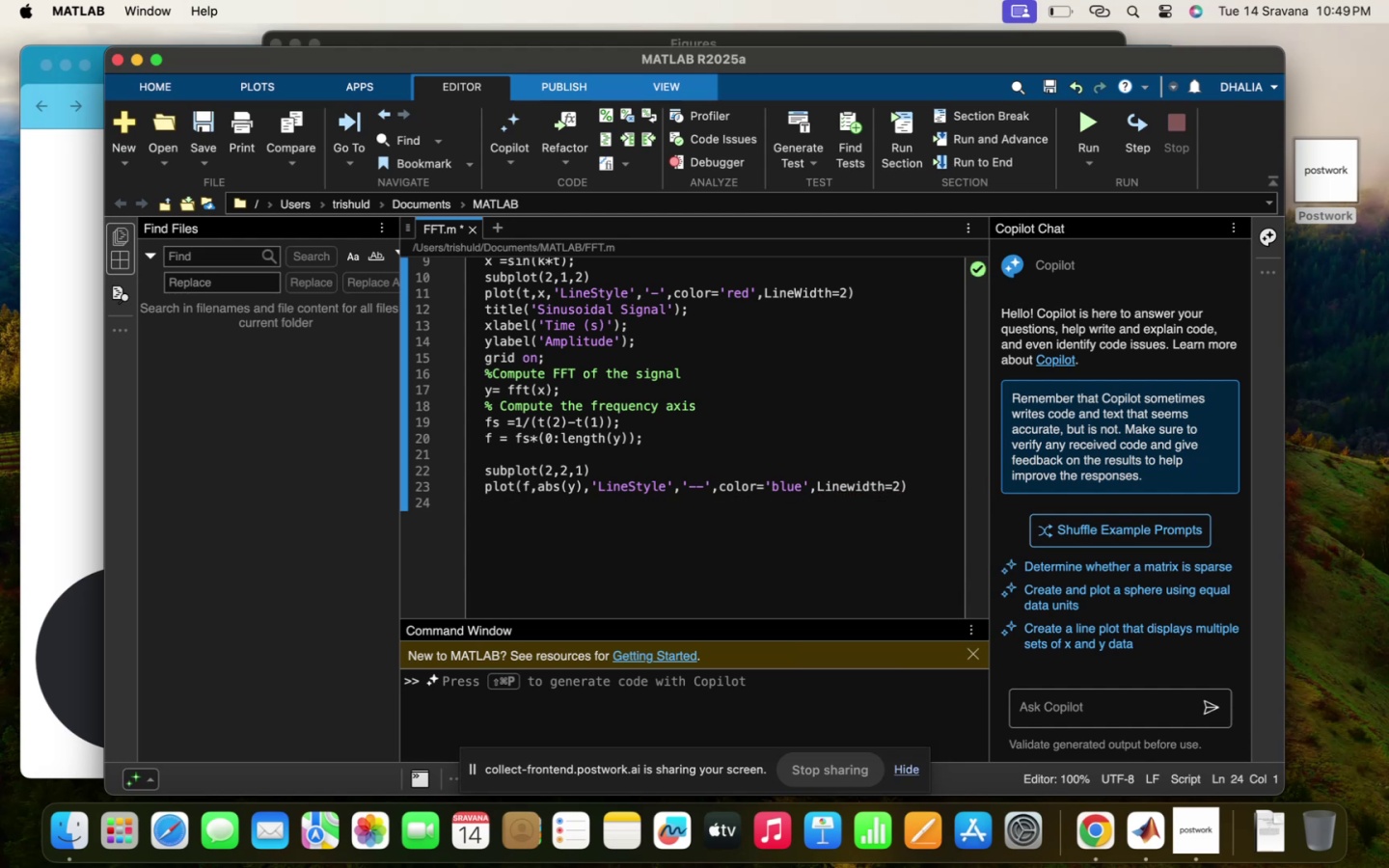 
key(T)
 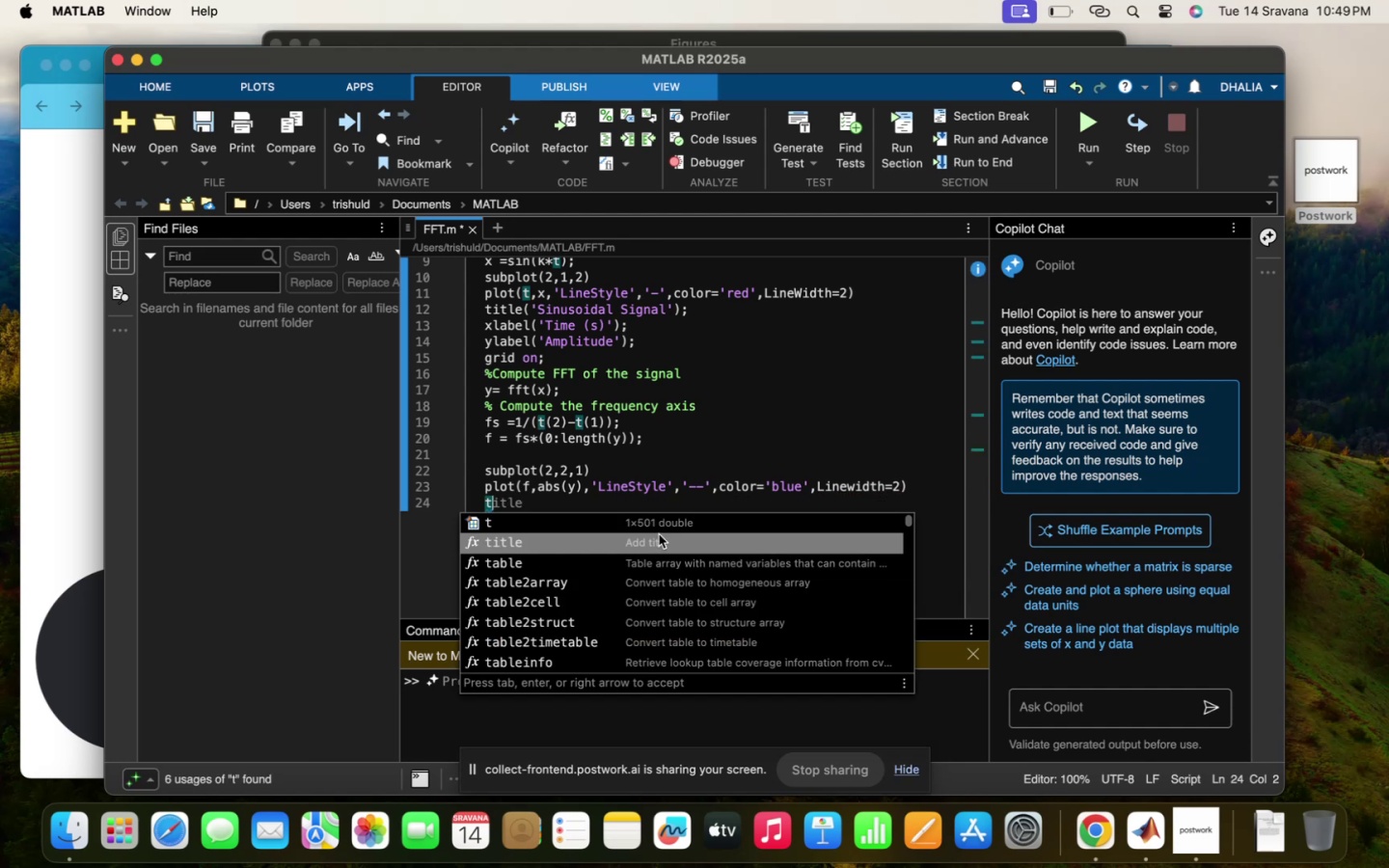 
left_click([657, 545])
 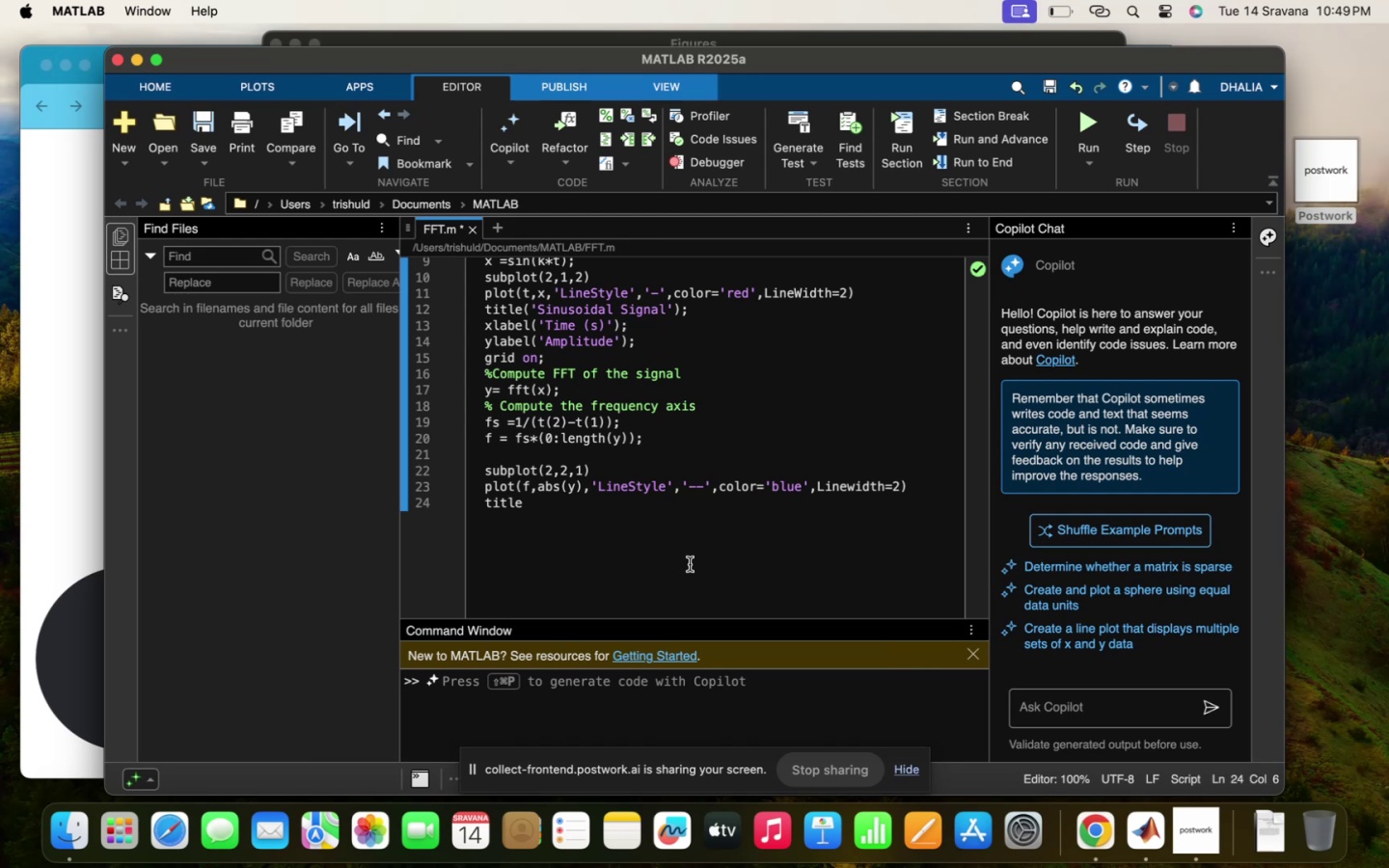 
type(('FFT of the sinusoidal signal)
 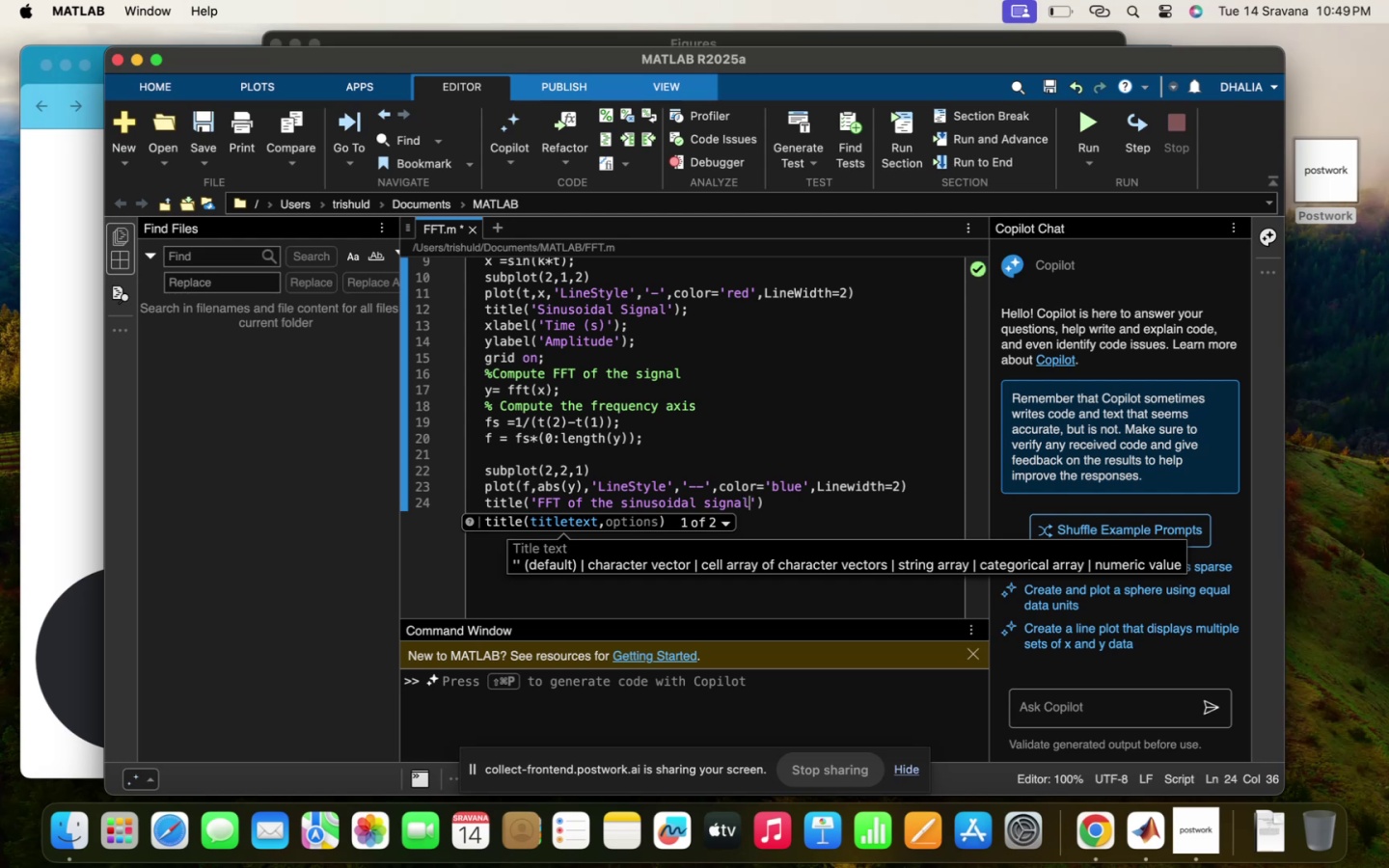 
key(ArrowRight)
 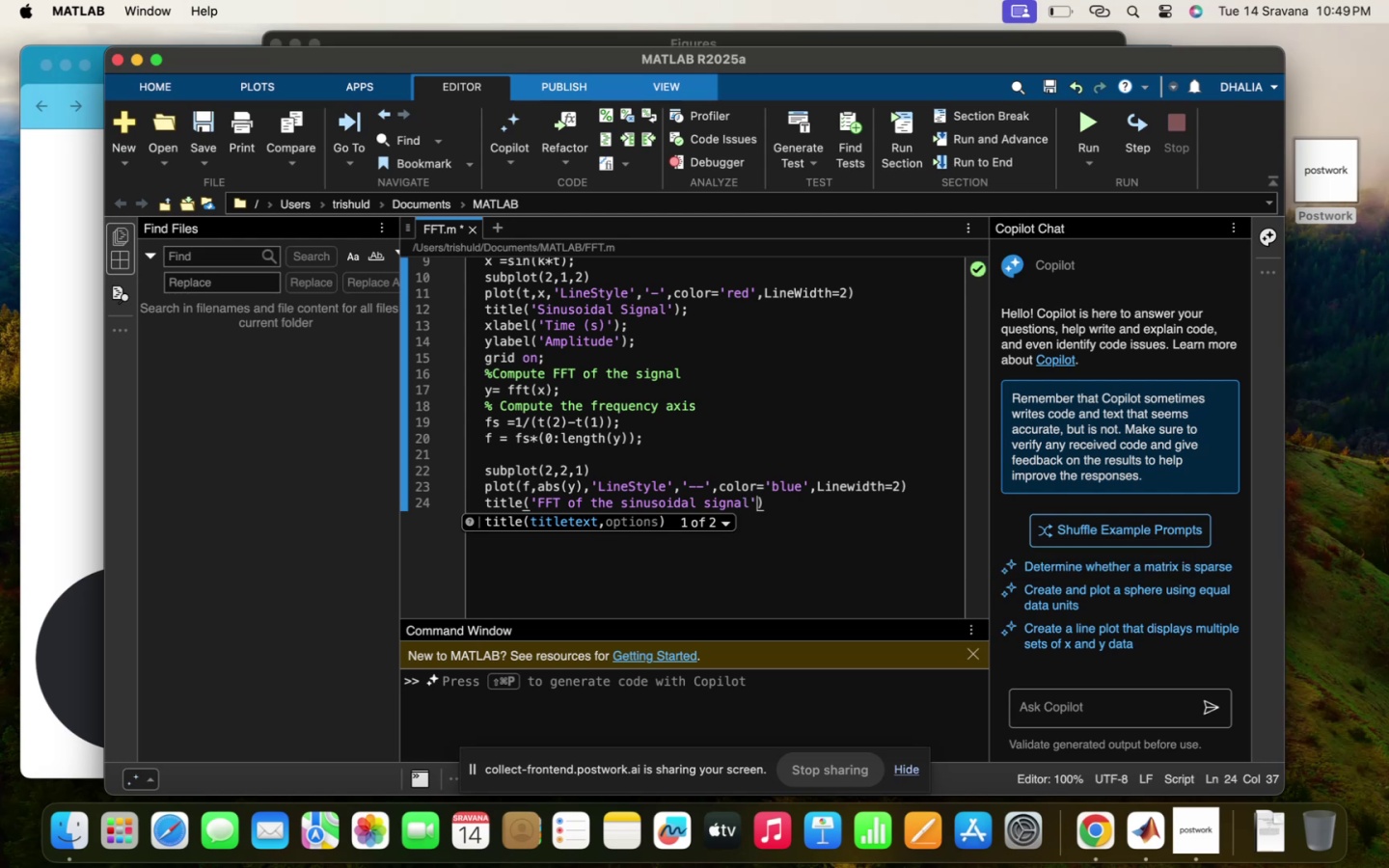 
key(Enter)
 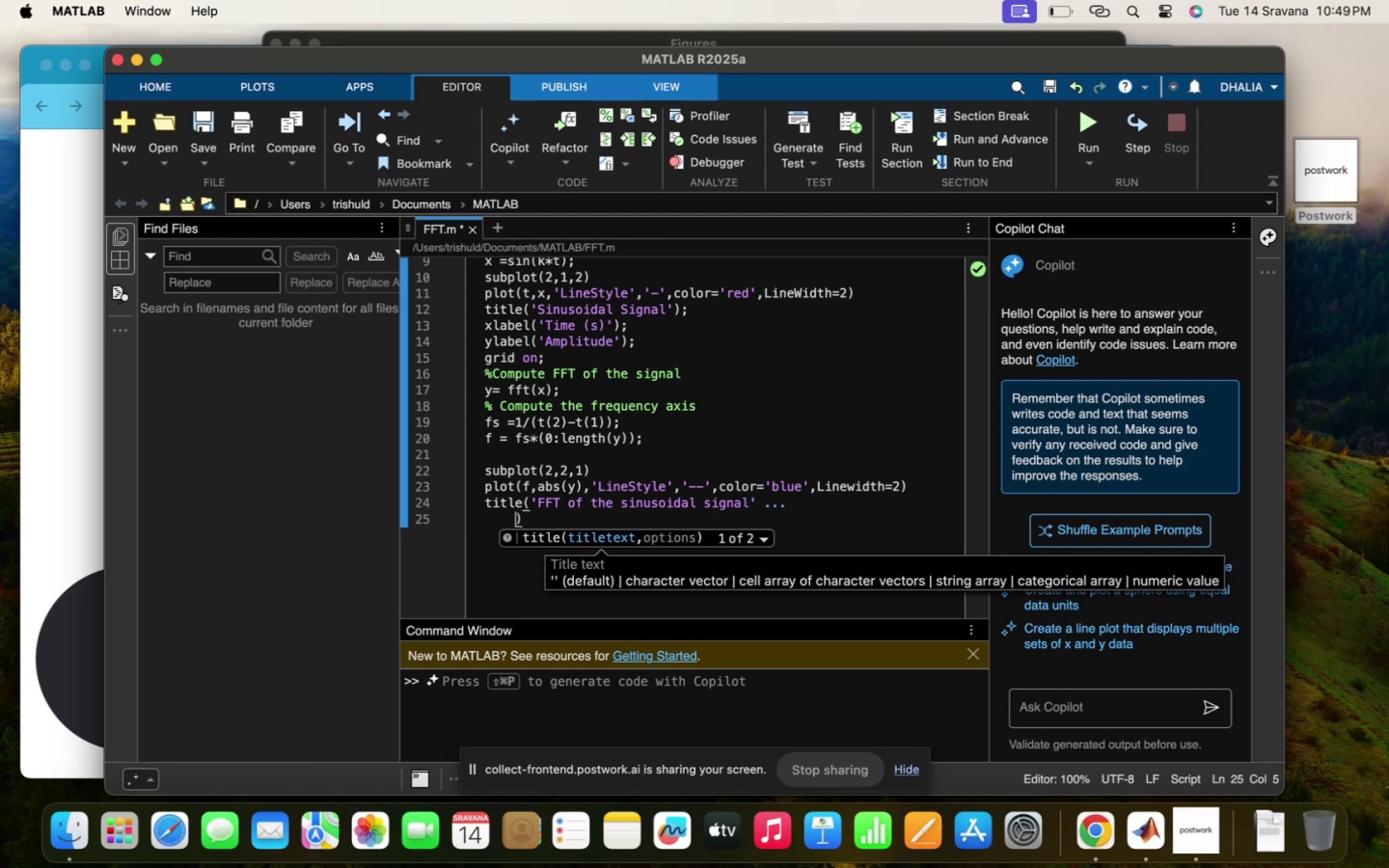 
key(Backspace)
 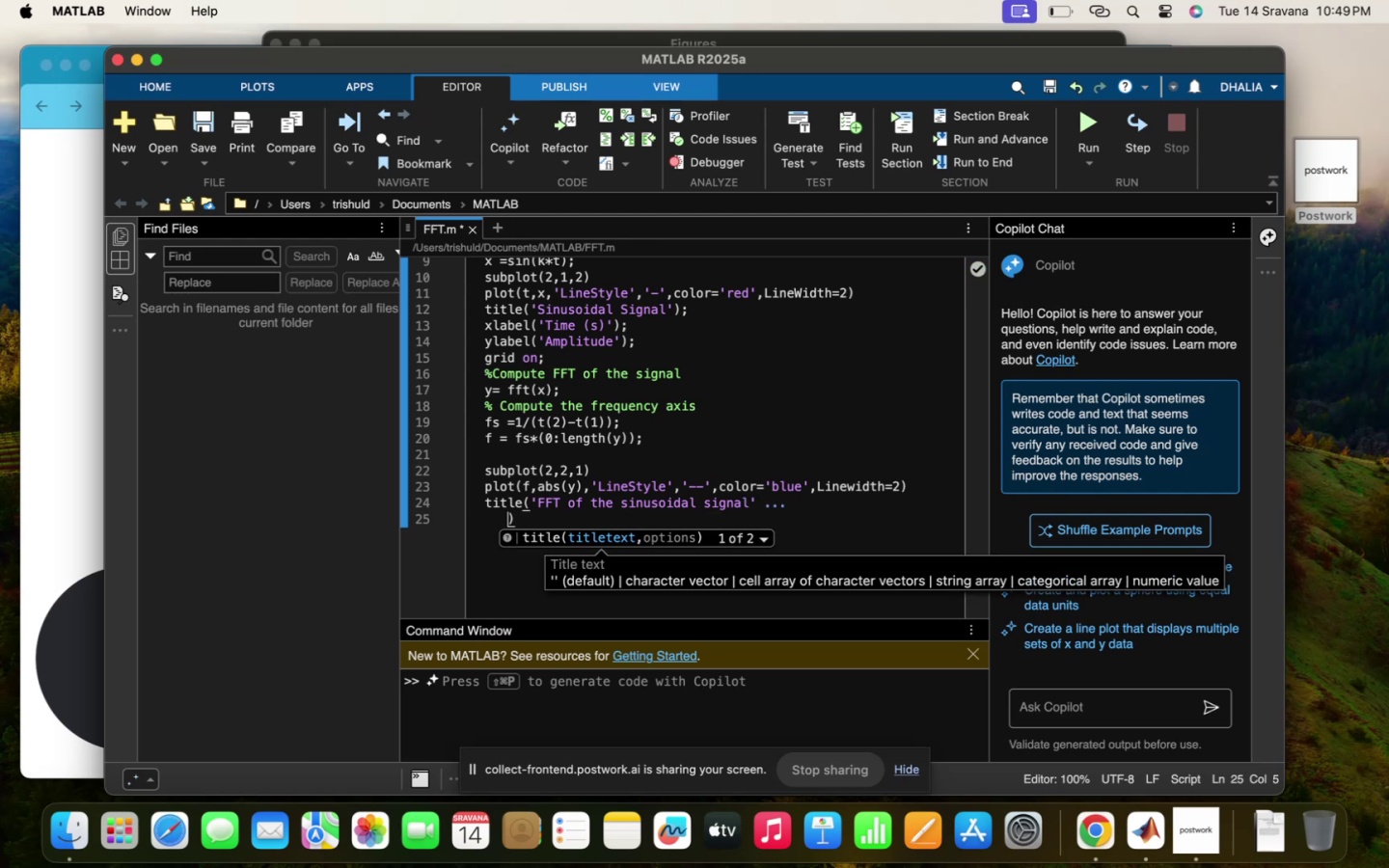 
key(Backspace)
 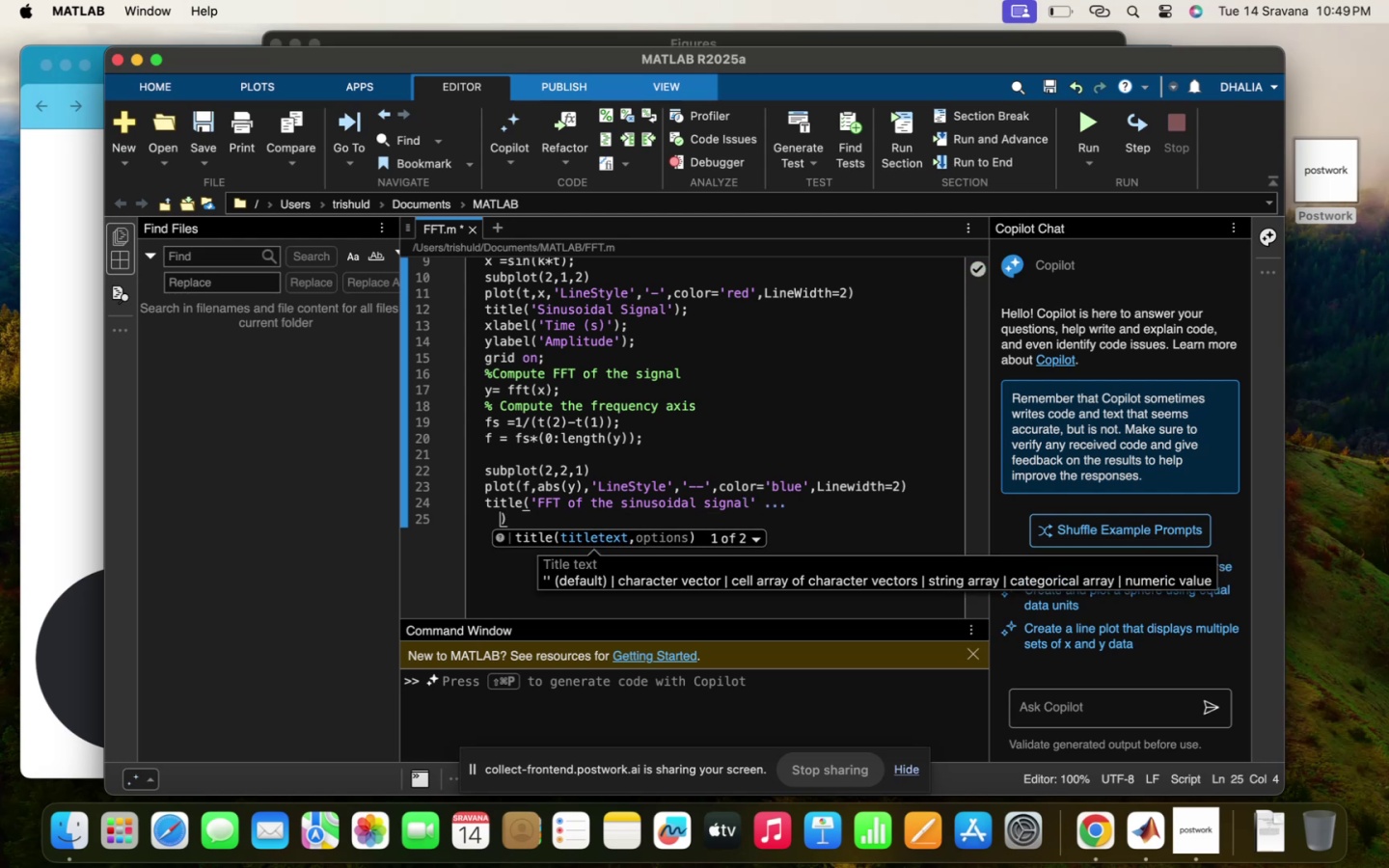 
key(Backspace)
 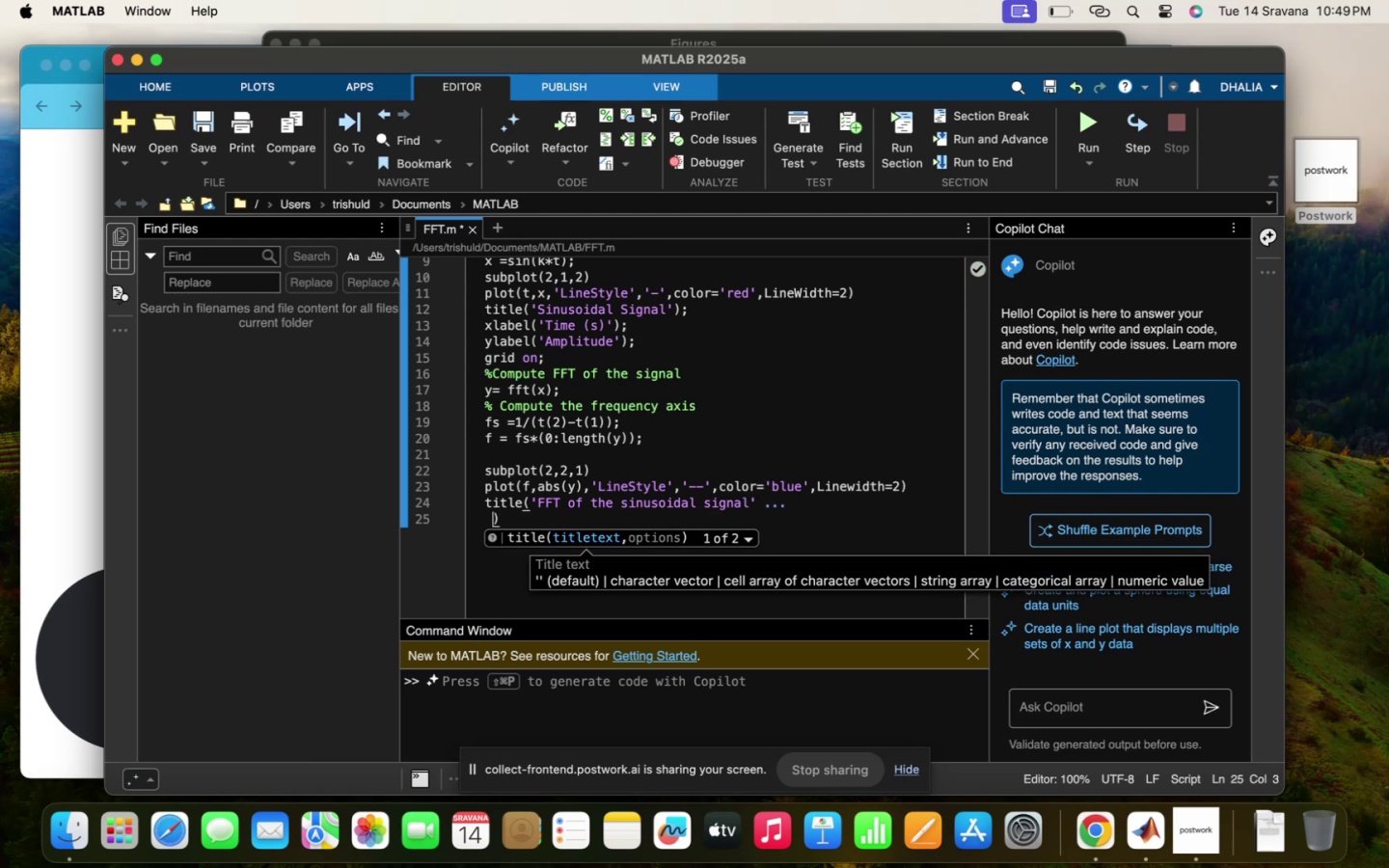 
key(Backspace)
 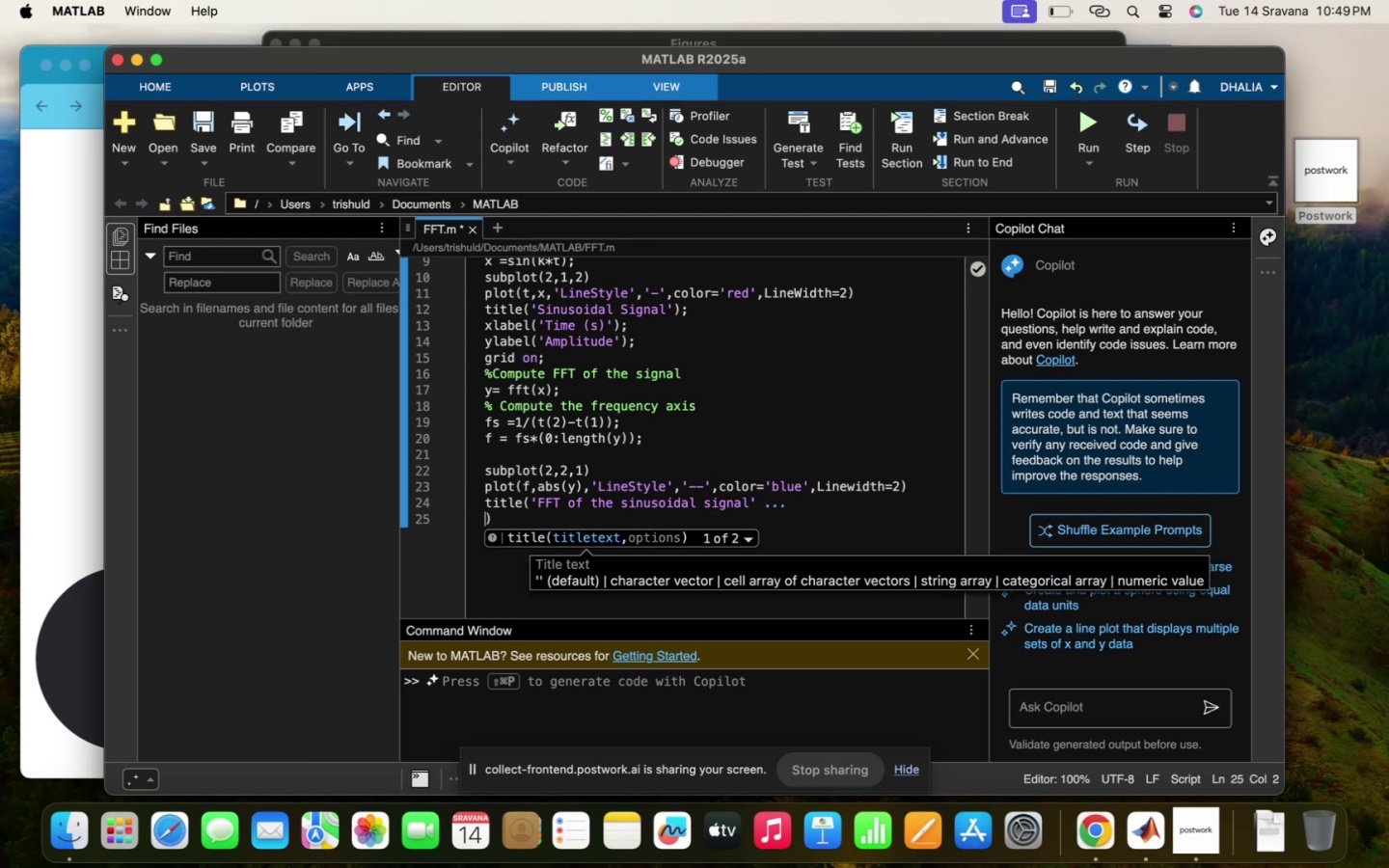 
key(Backspace)
 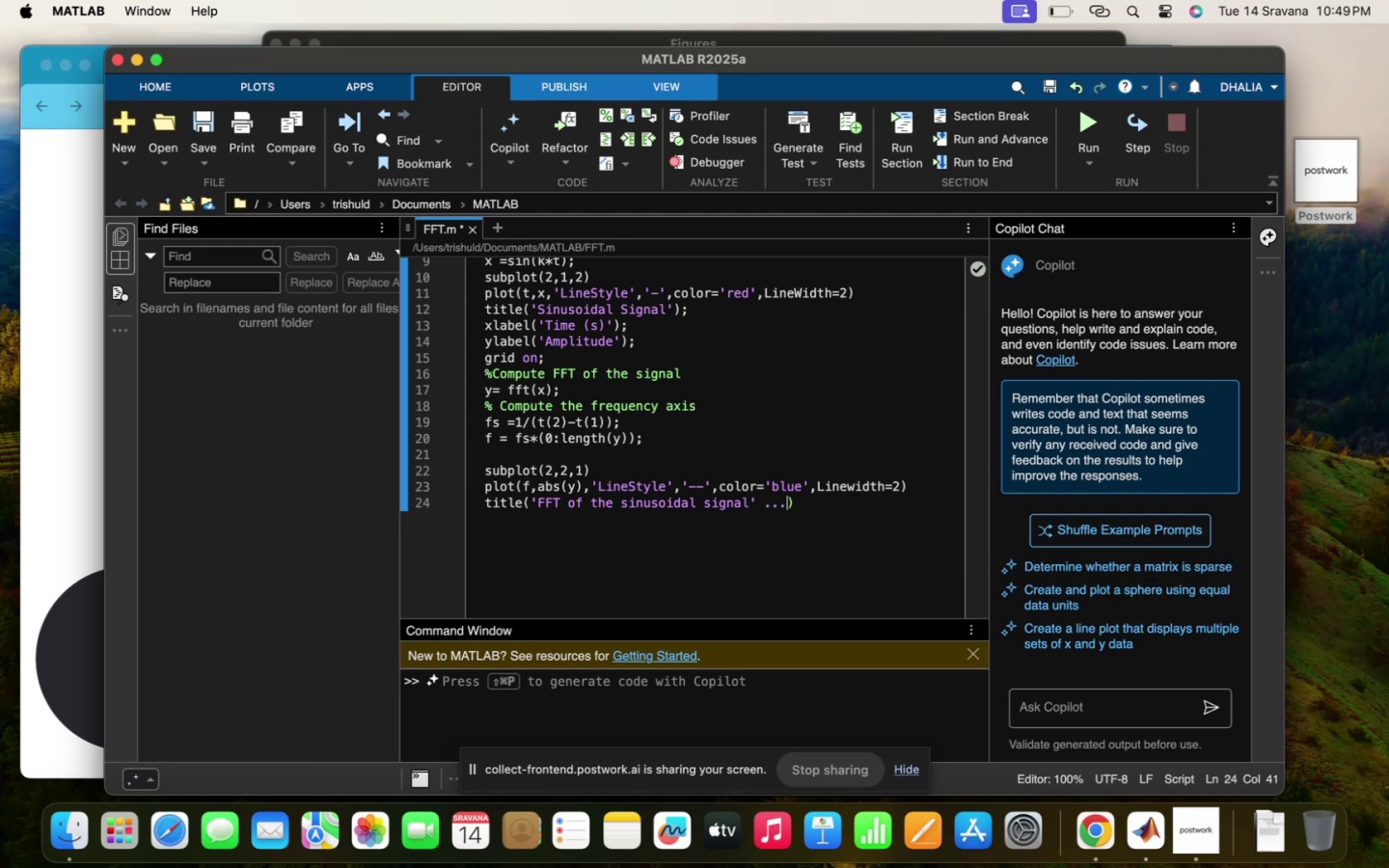 
key(Backspace)
 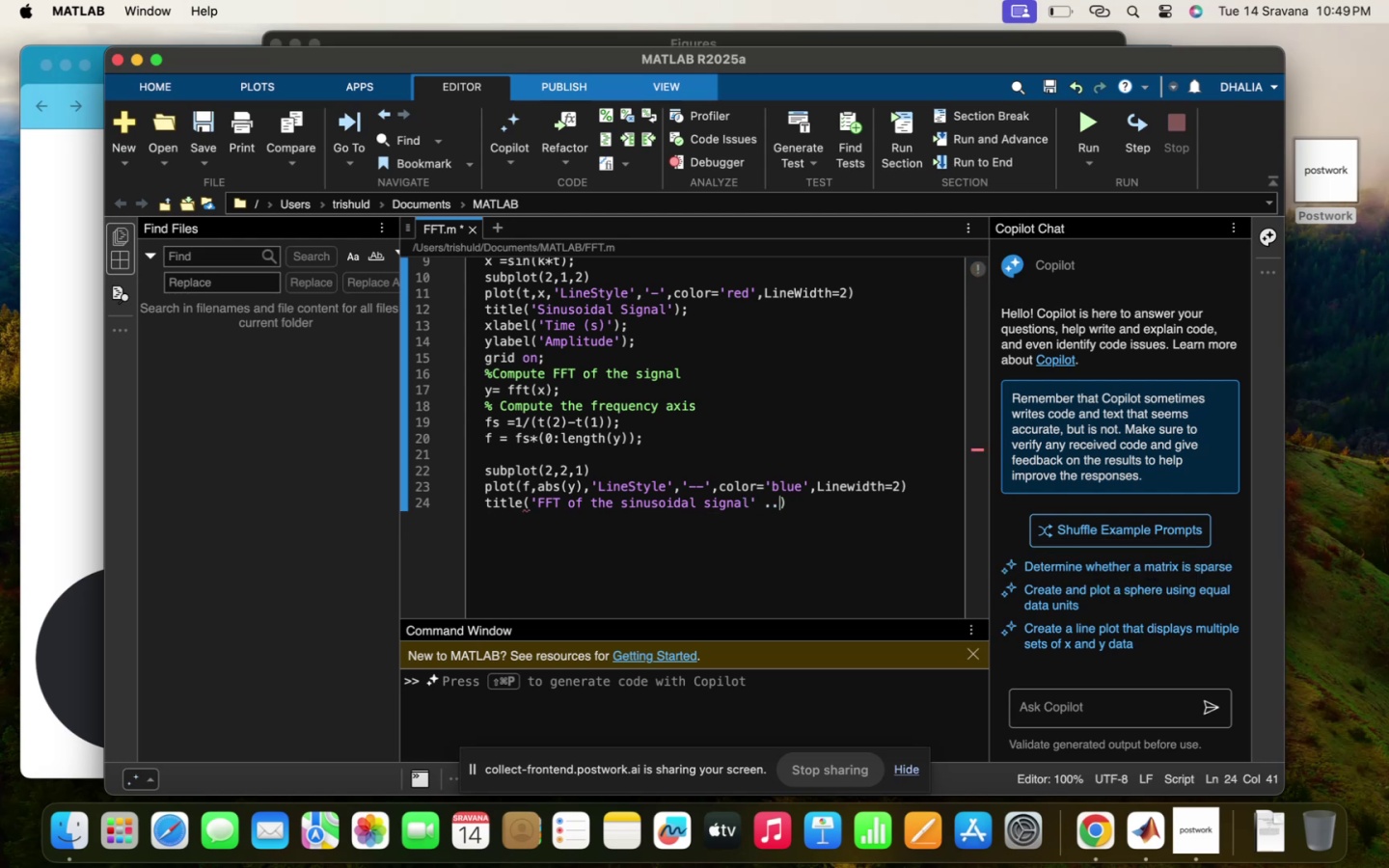 
key(Backspace)
 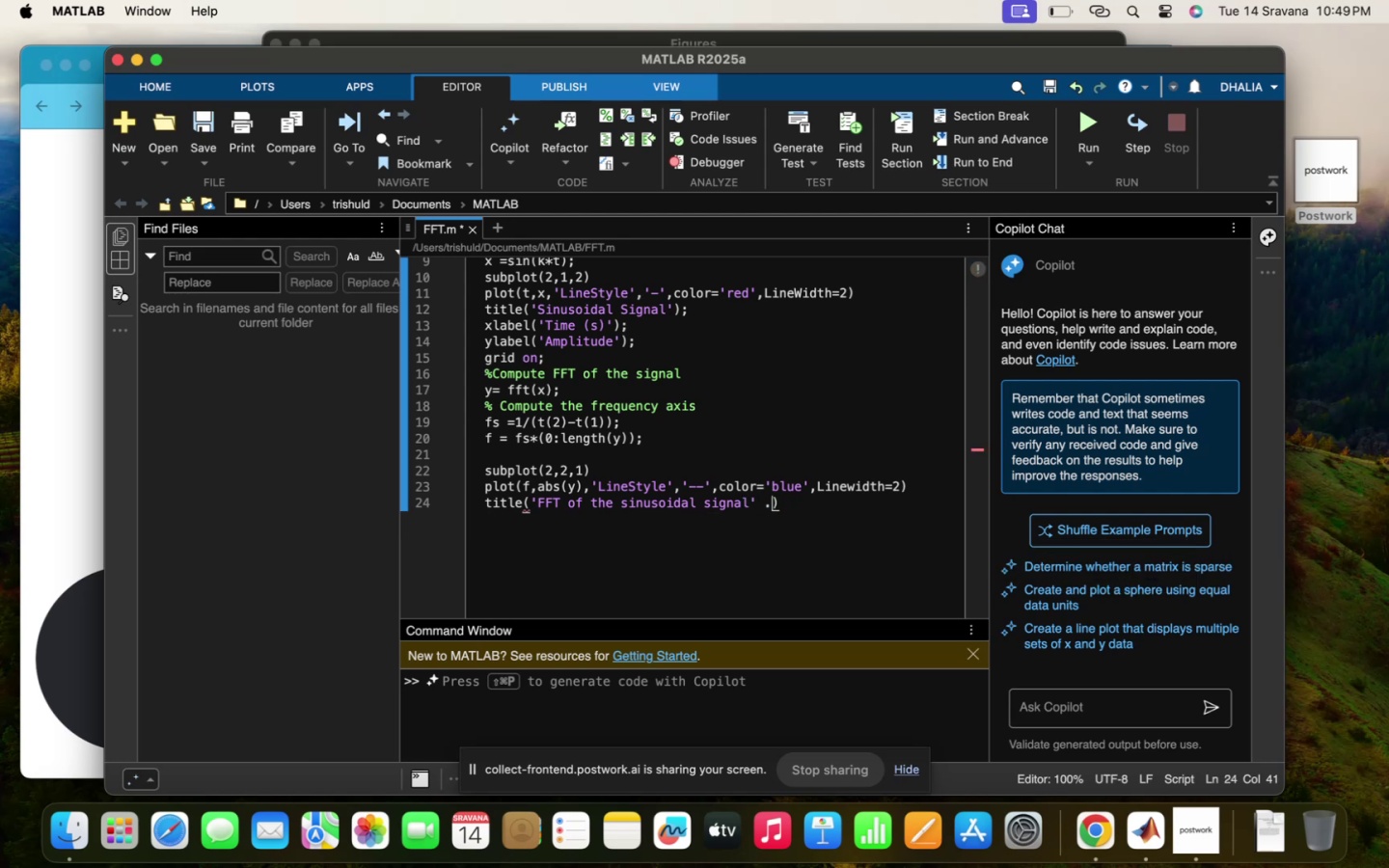 
key(Backspace)
 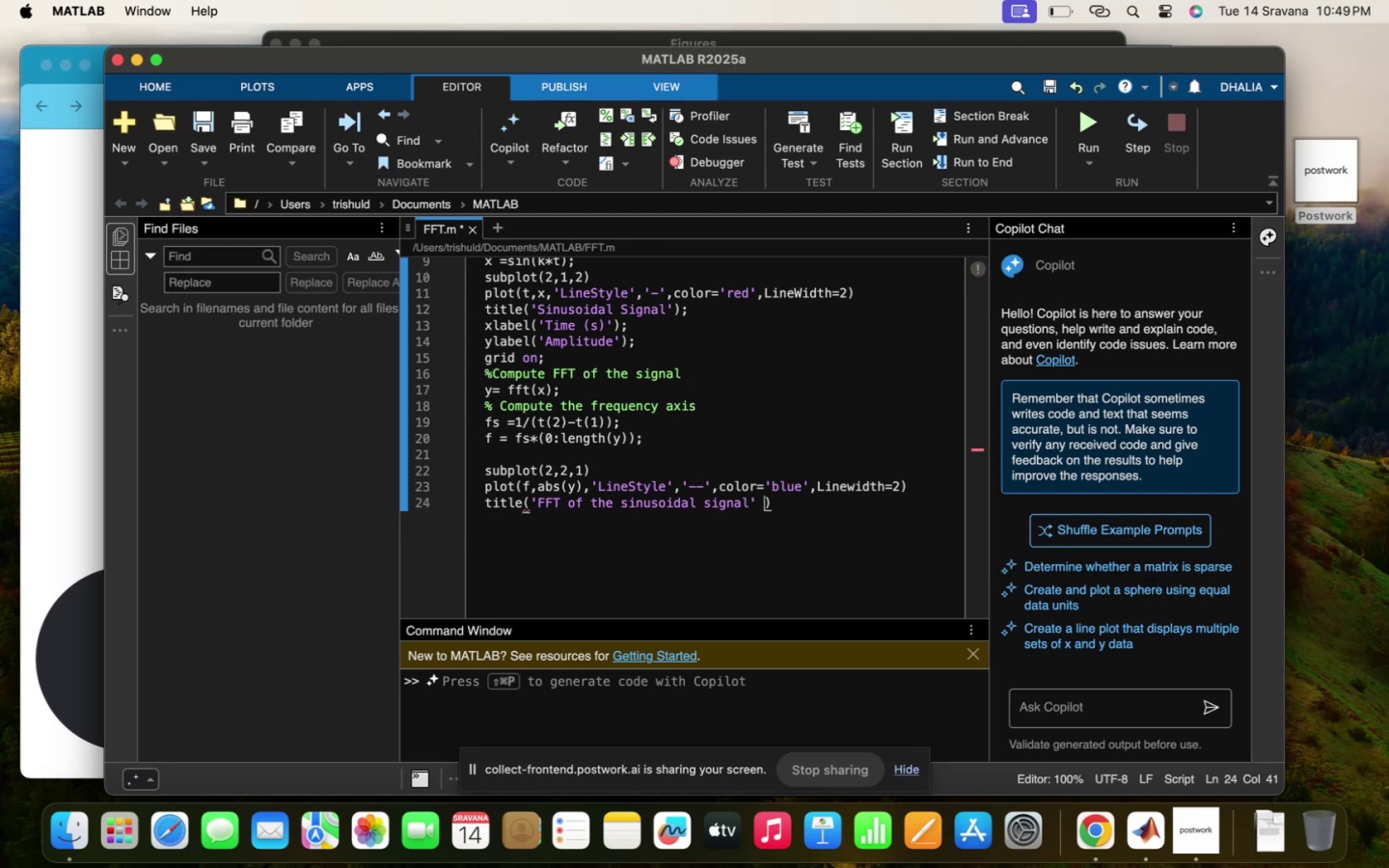 
key(Backspace)
 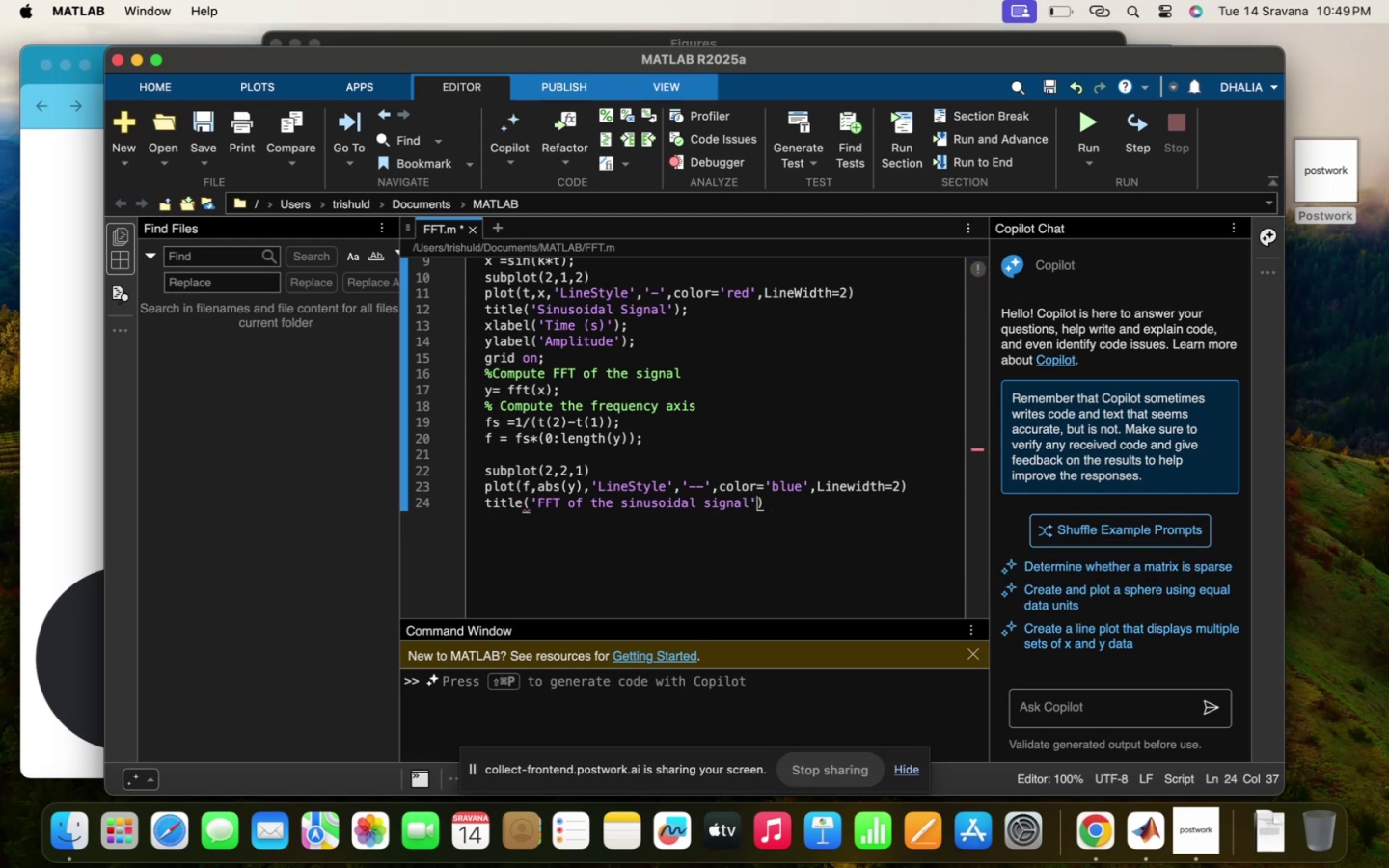 
key(ArrowRight)
 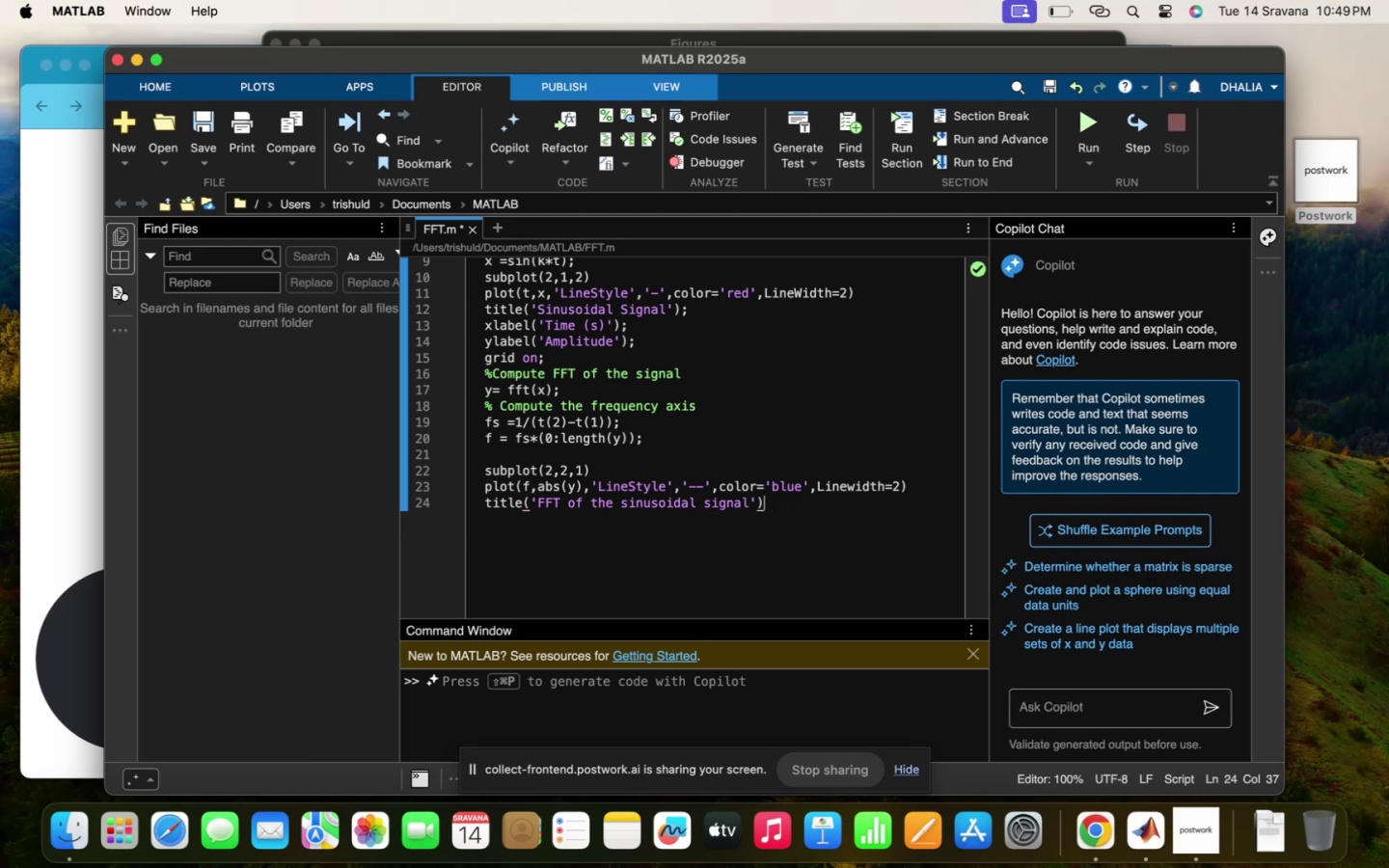 
key(Enter)
 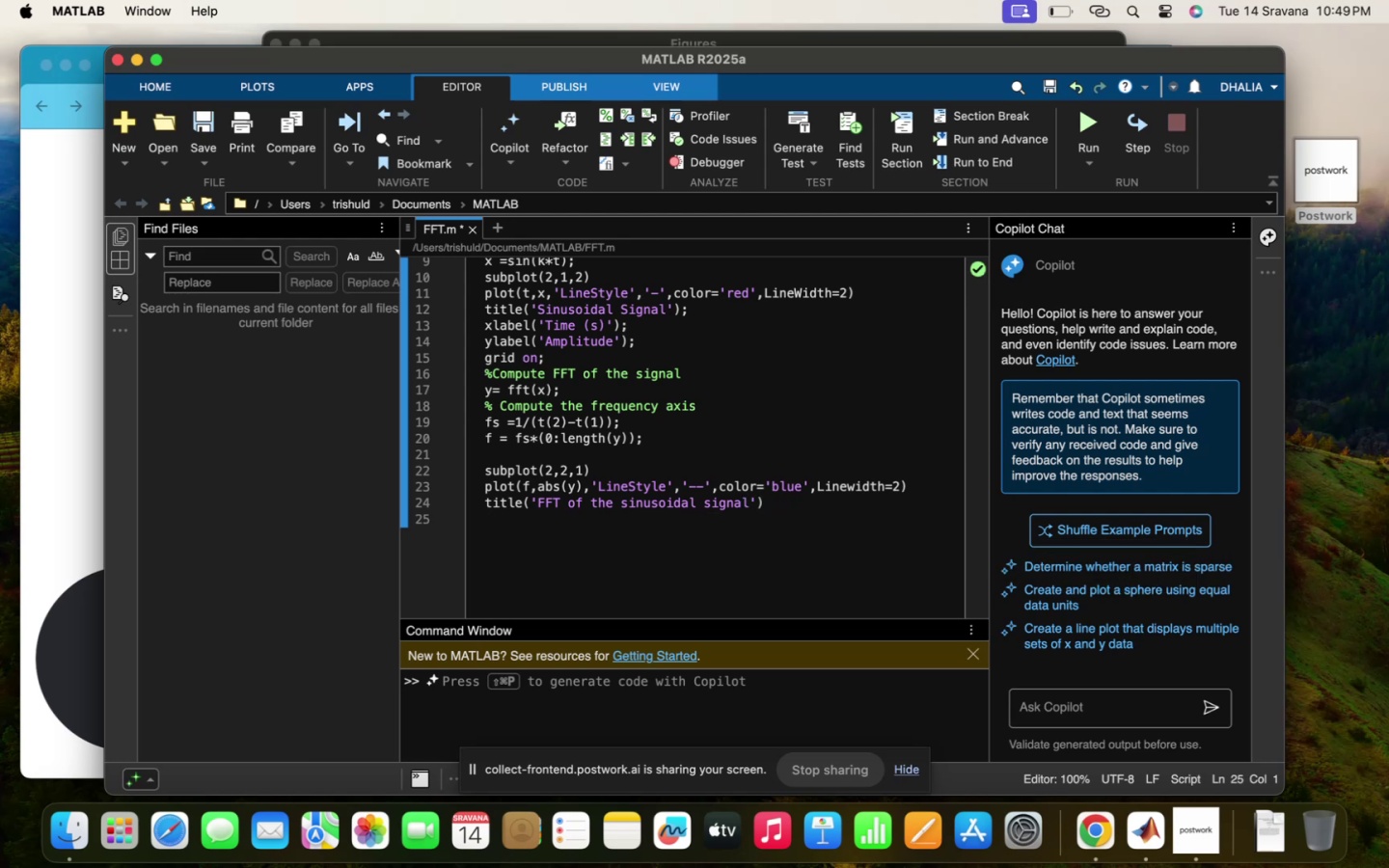 
type(XLAE)
key(Backspace)
type(BEL('Freq)
key(Backspace)
key(Backspace)
key(Backspace)
type(REQUENCY ()
key(Backspace)
type($()
 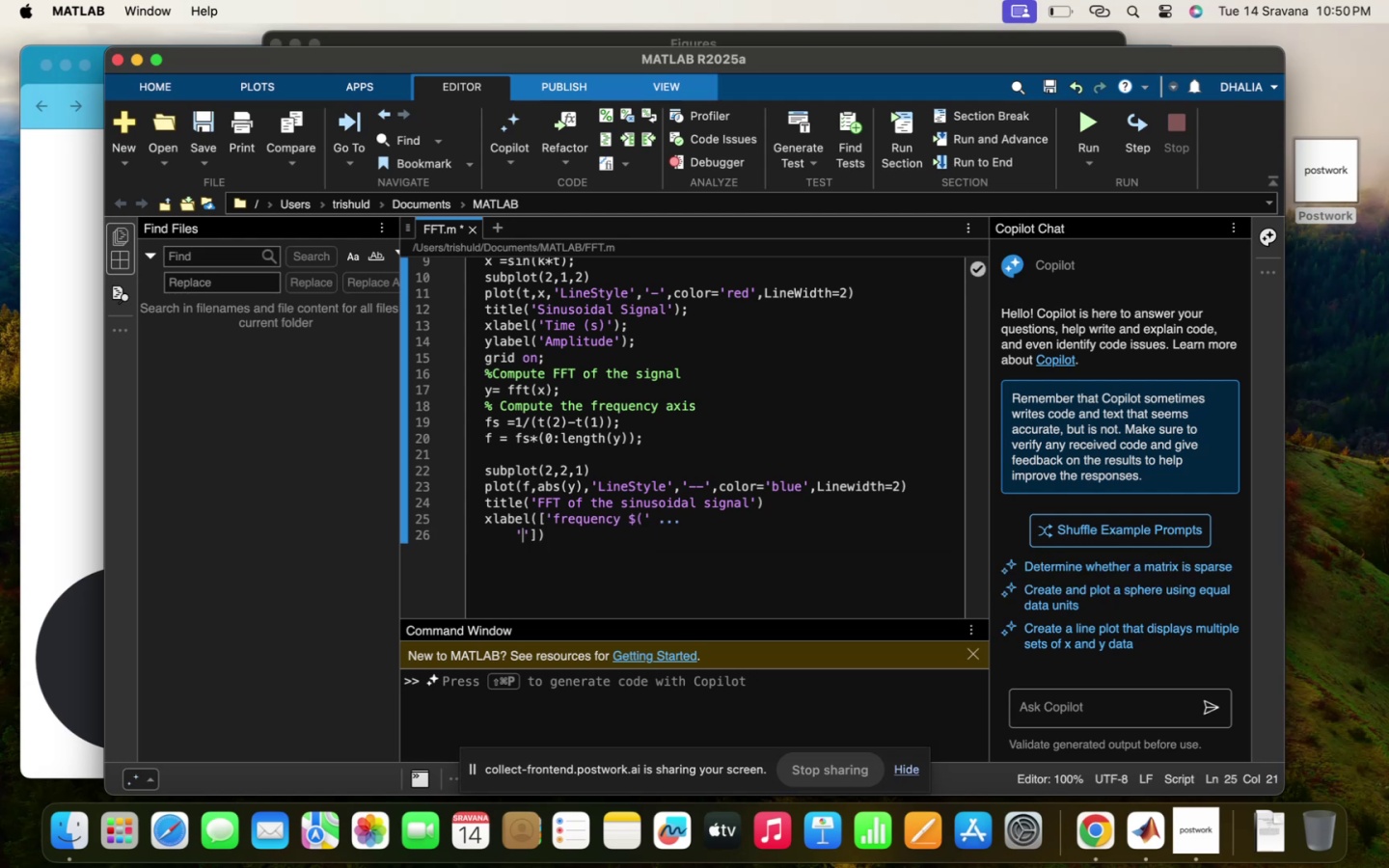 
 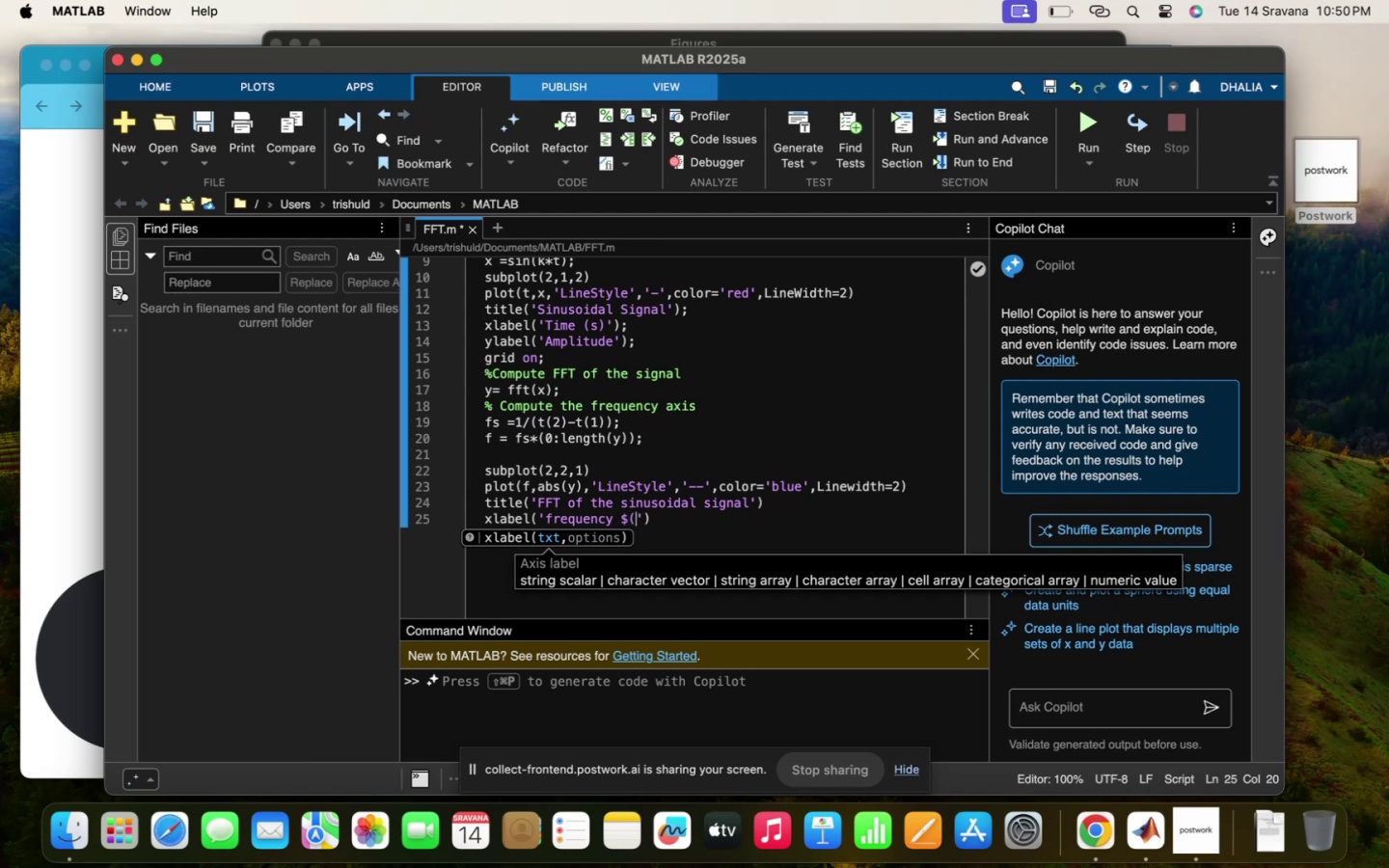 
key(Enter)
 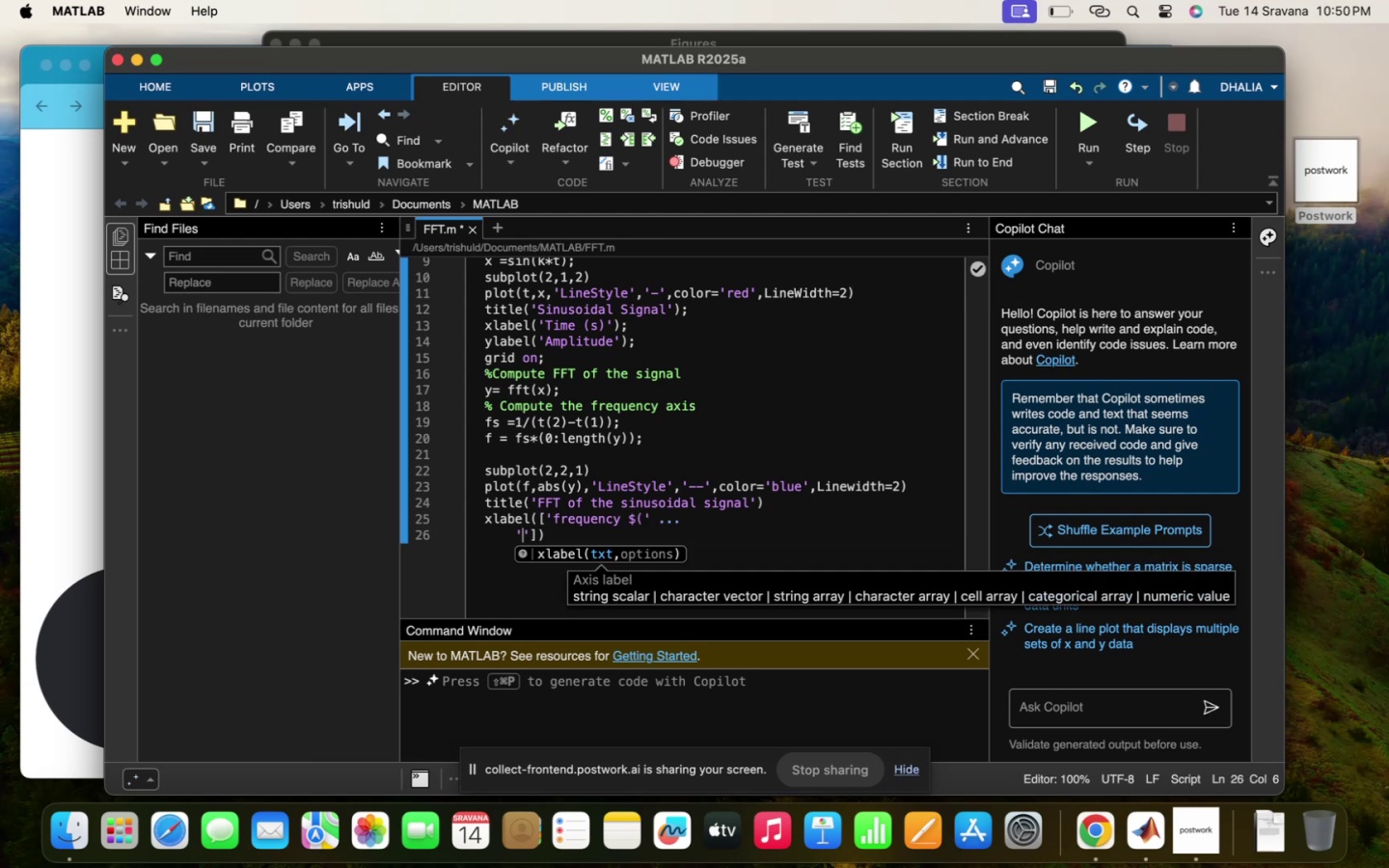 
key(Backspace)
key(Backspace)
key(Backspace)
key(Backspace)
key(Backspace)
key(Backspace)
key(Backspace)
key(Backspace)
key(Backspace)
key(Backspace)
key(Backspace)
type(\OEM)
key(Backspace)
key(Backspace)
type(MEGA)$)
 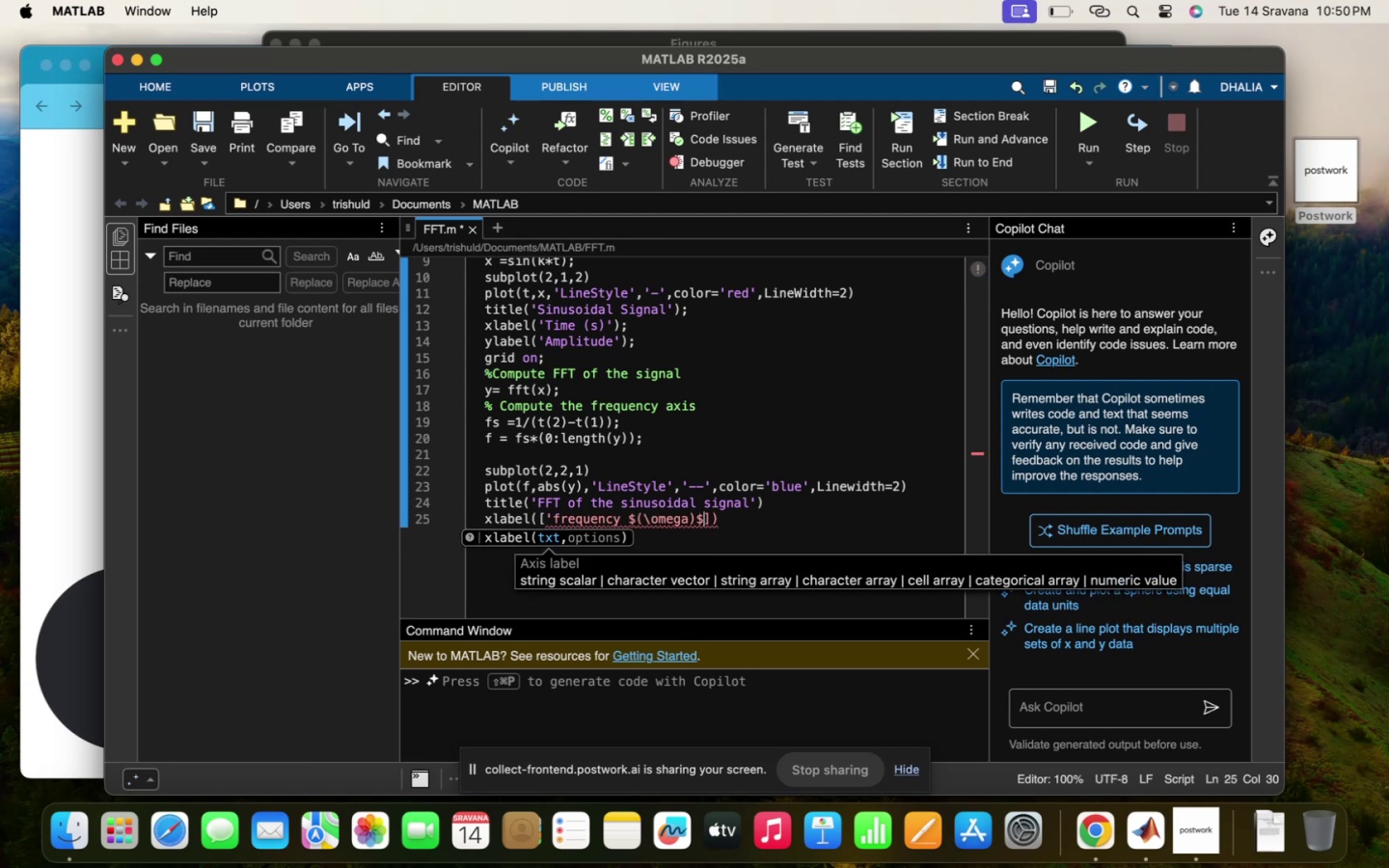 
key(ArrowRight)
 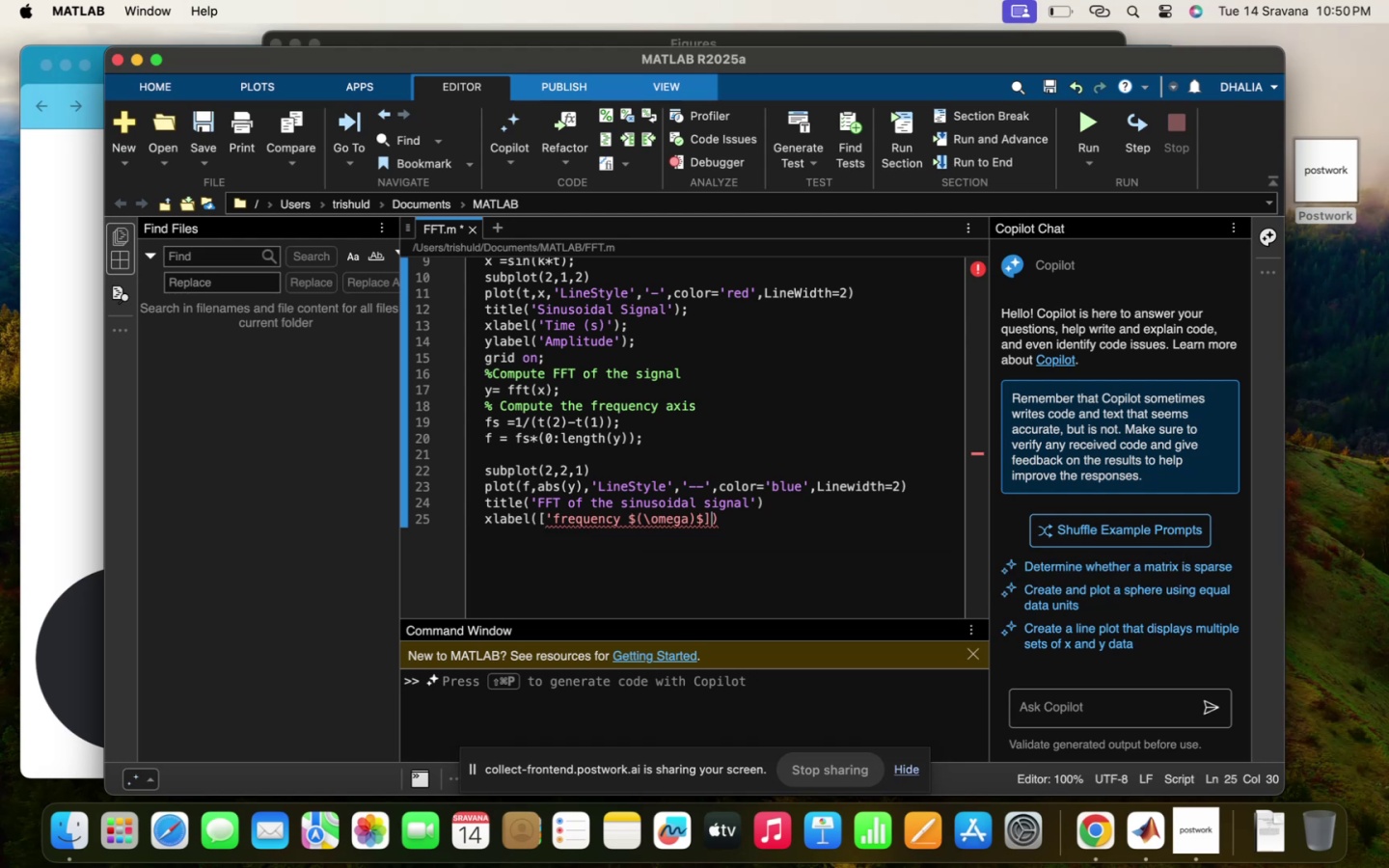 
key(Backspace)
 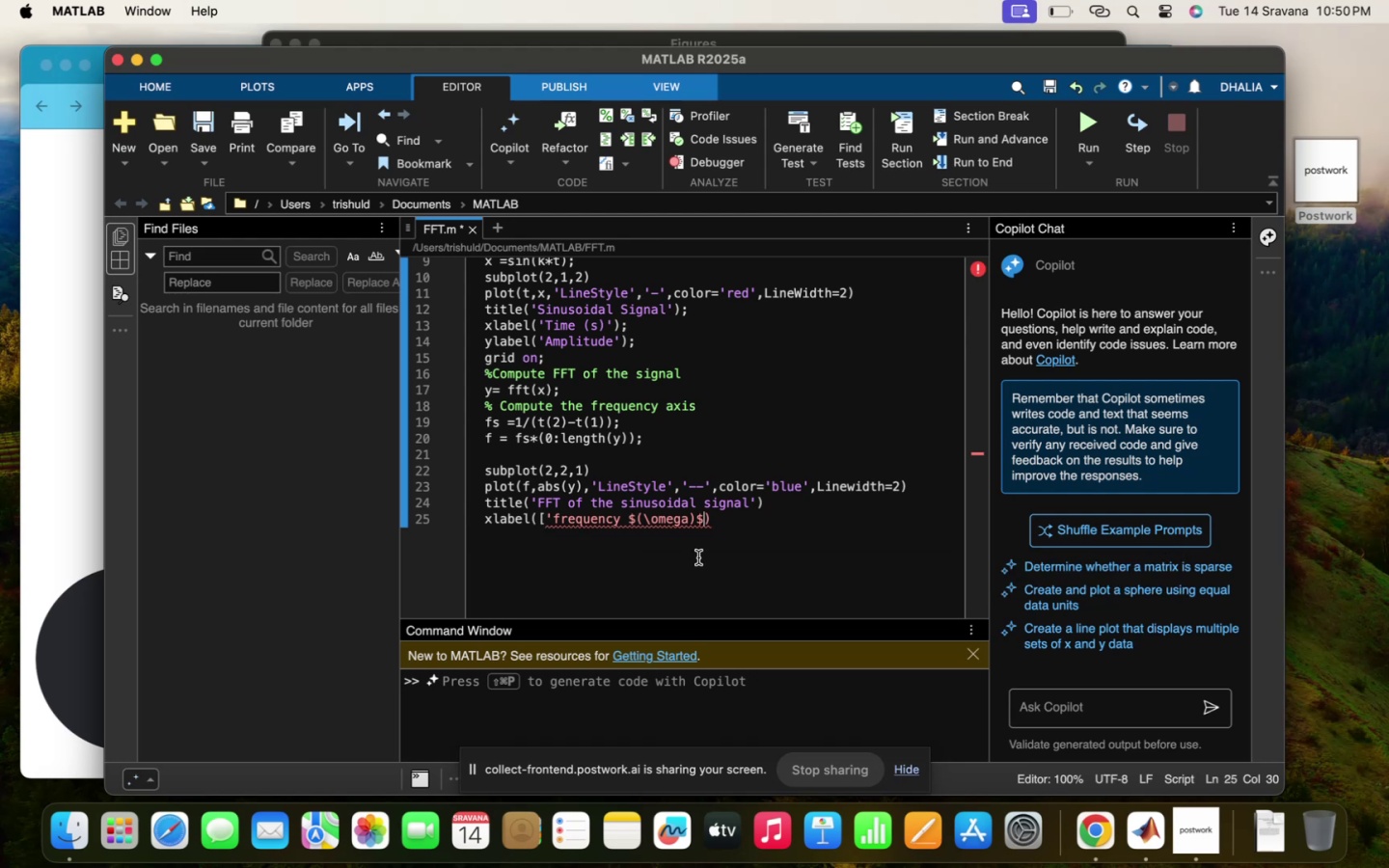 
key(Quote)
 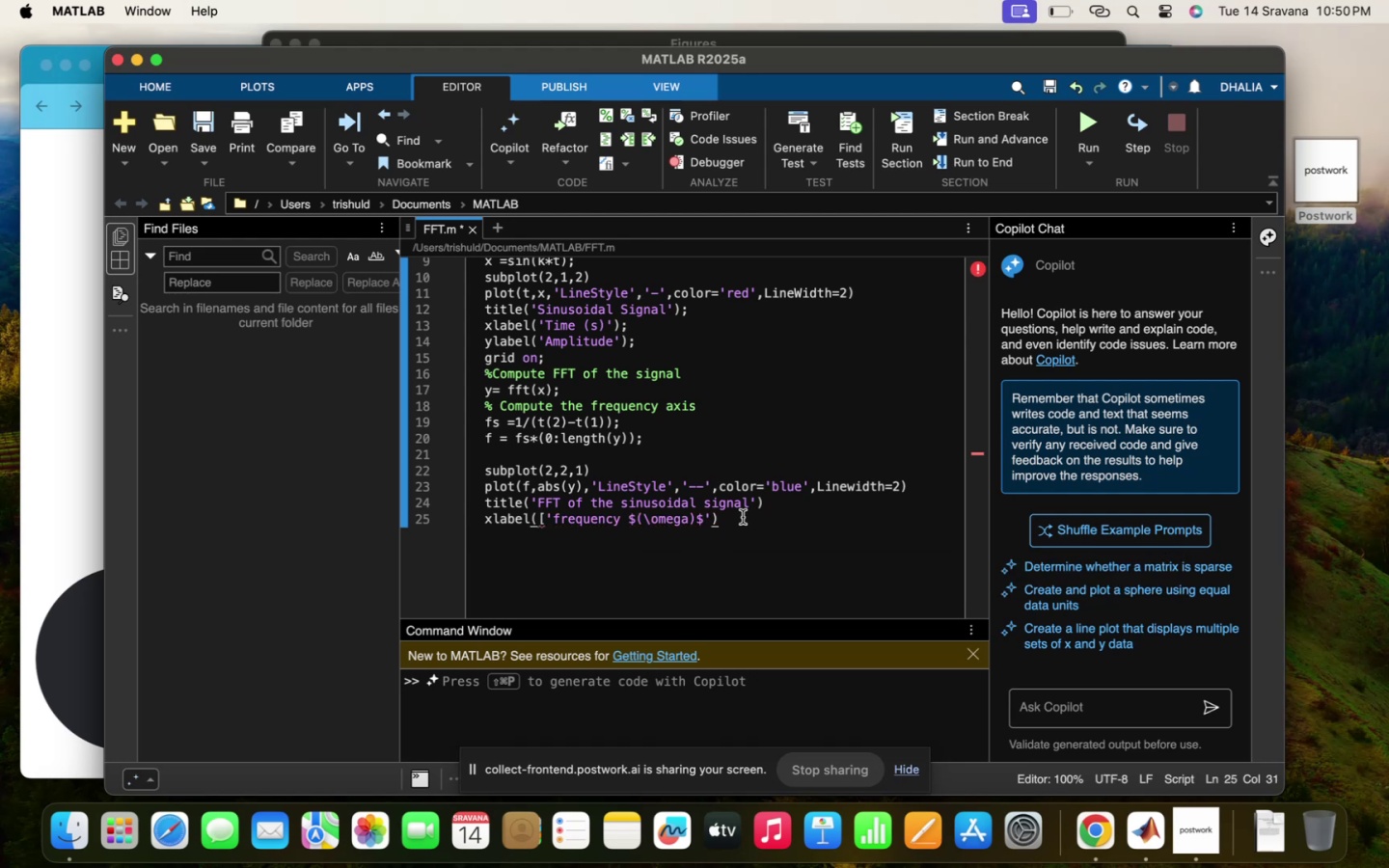 
left_click([749, 517])
 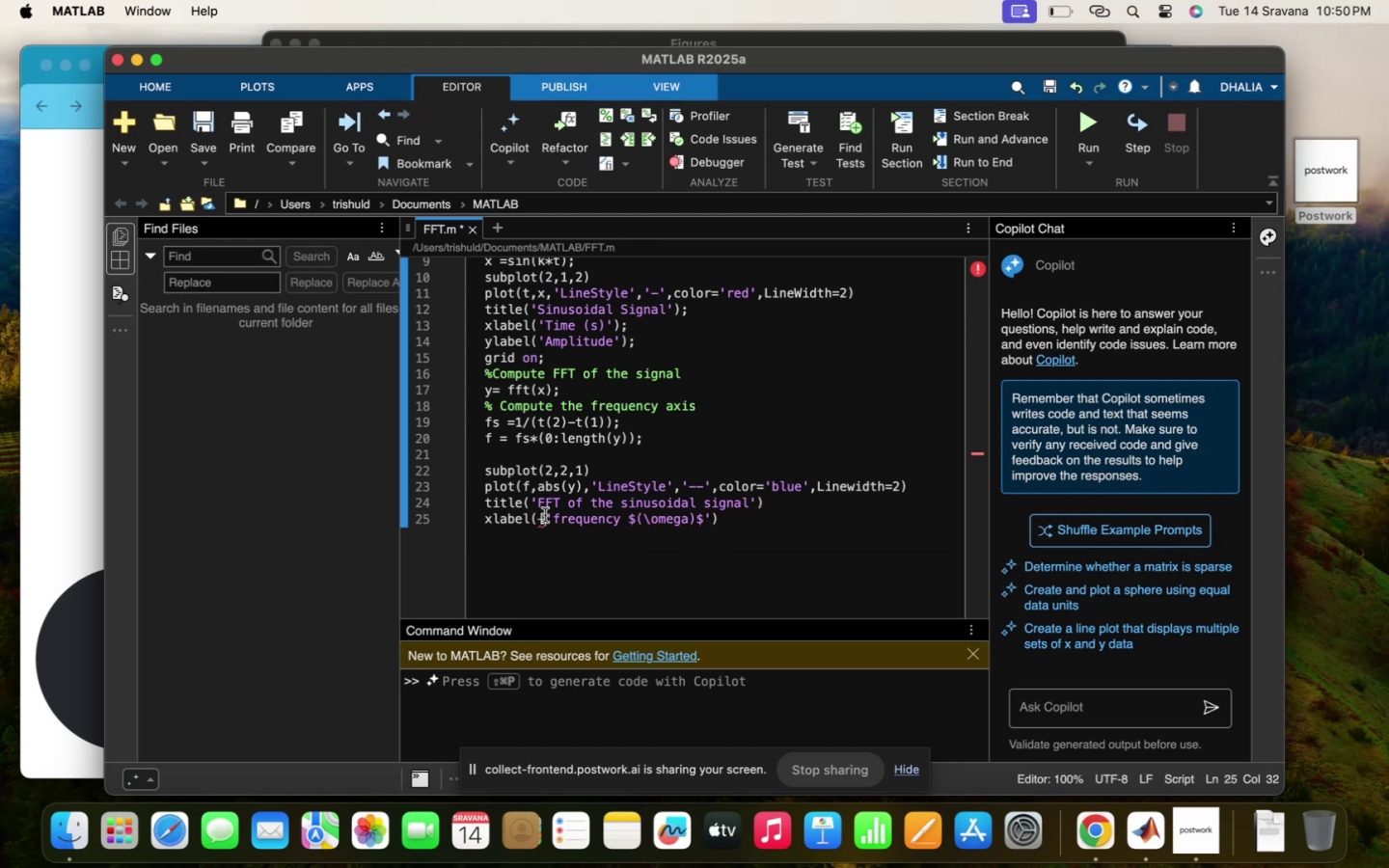 
key(Backspace)
 